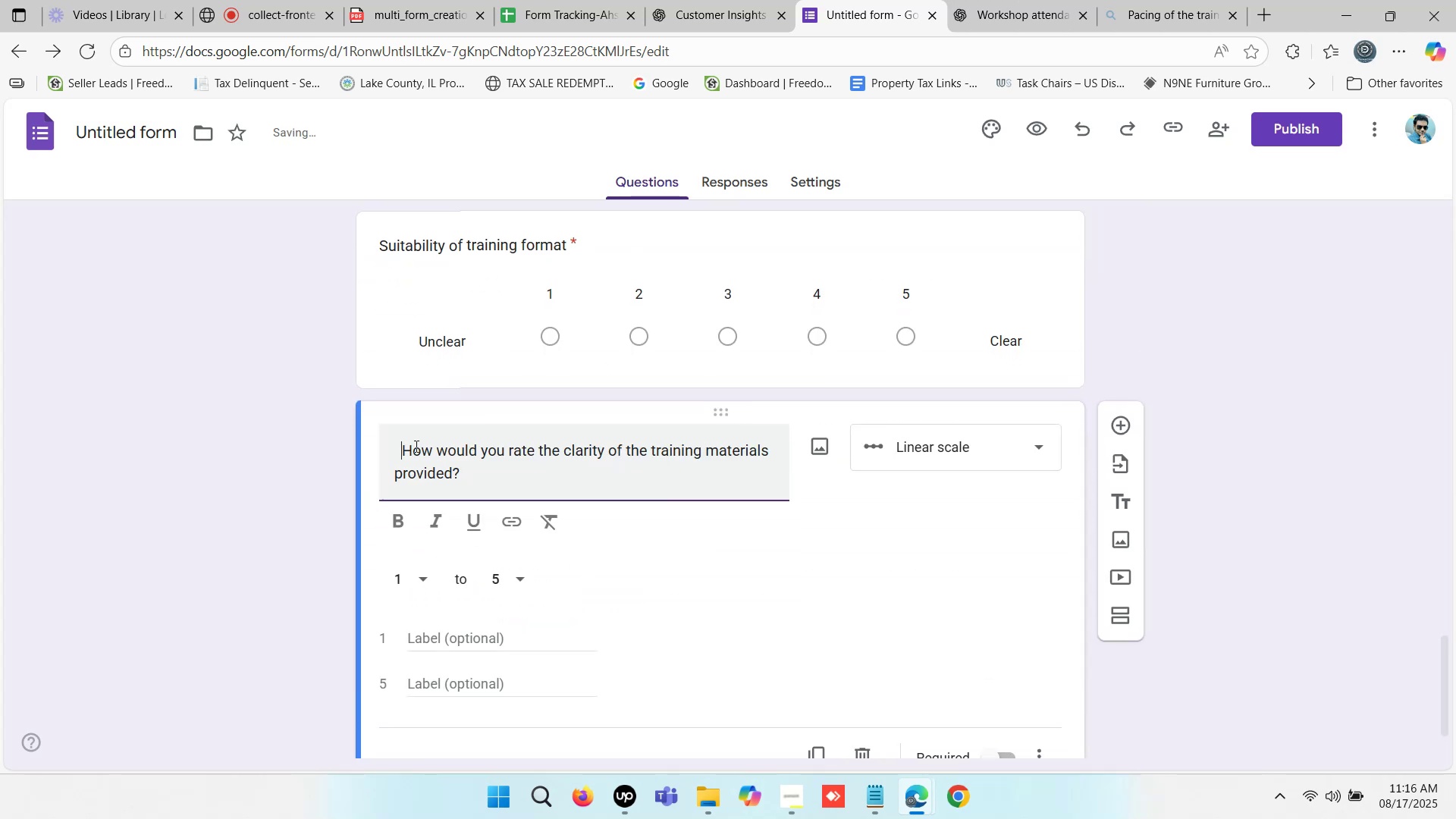 
key(Backspace)
 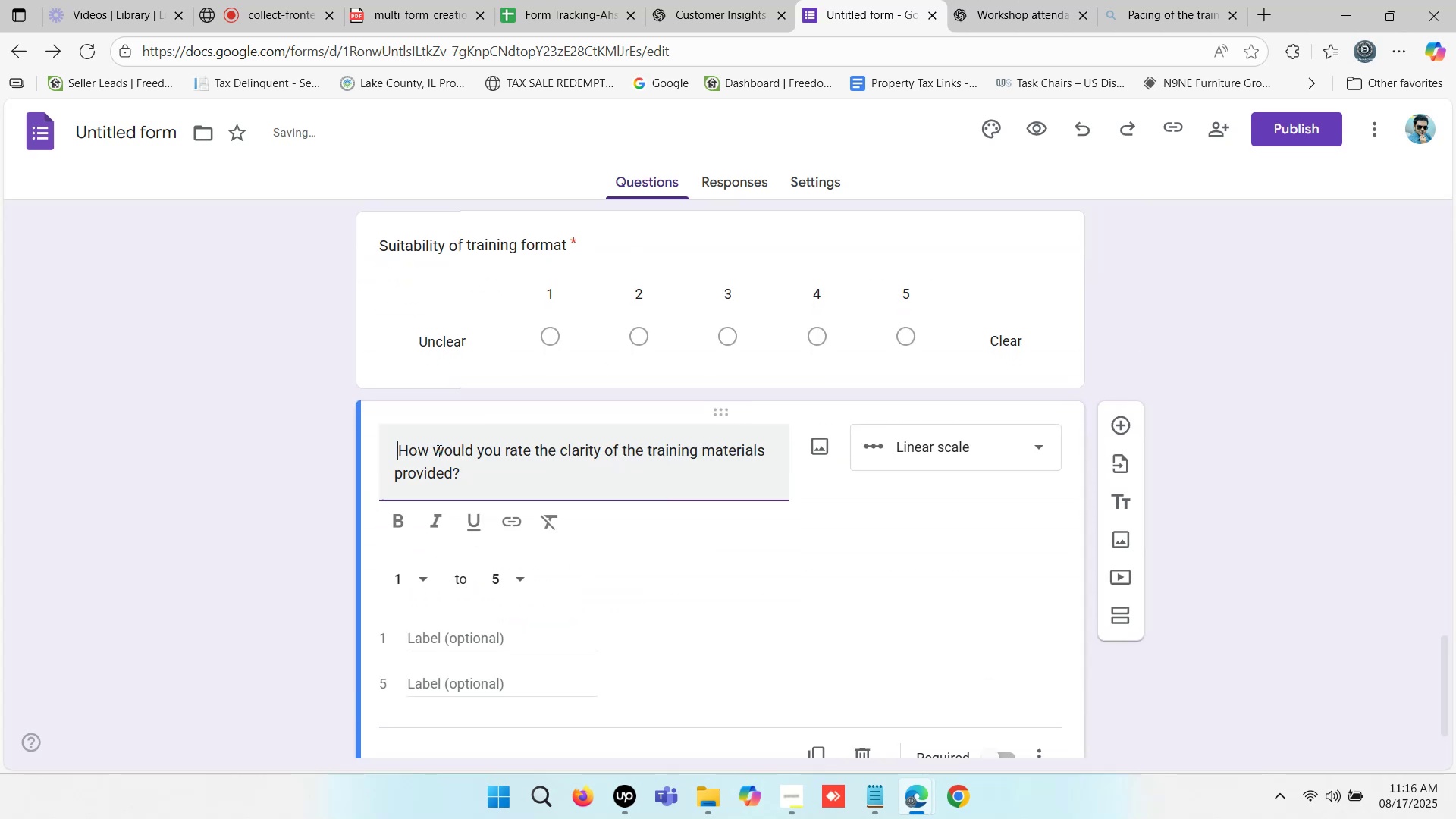 
key(Backspace)
 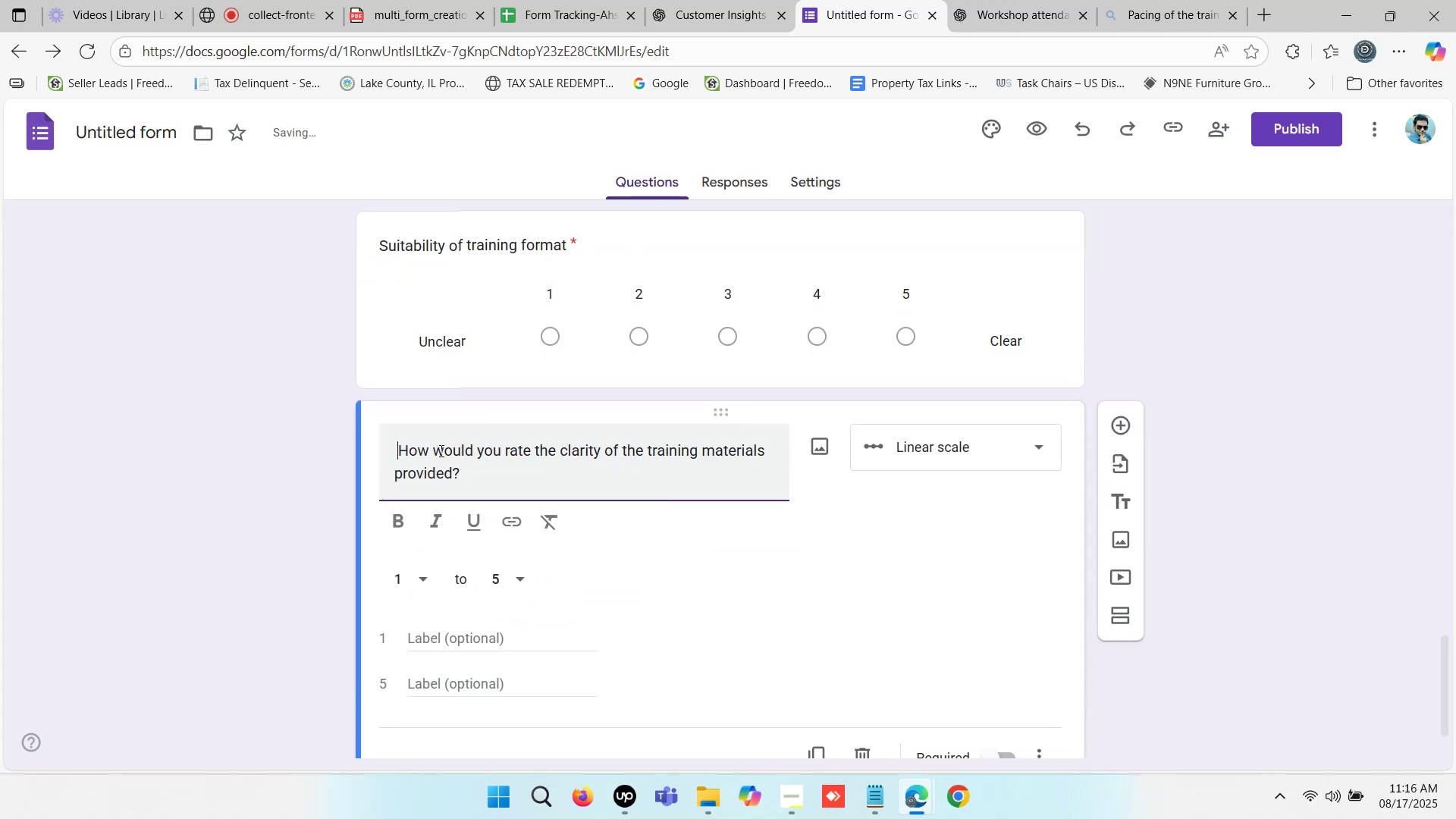 
key(Backspace)
 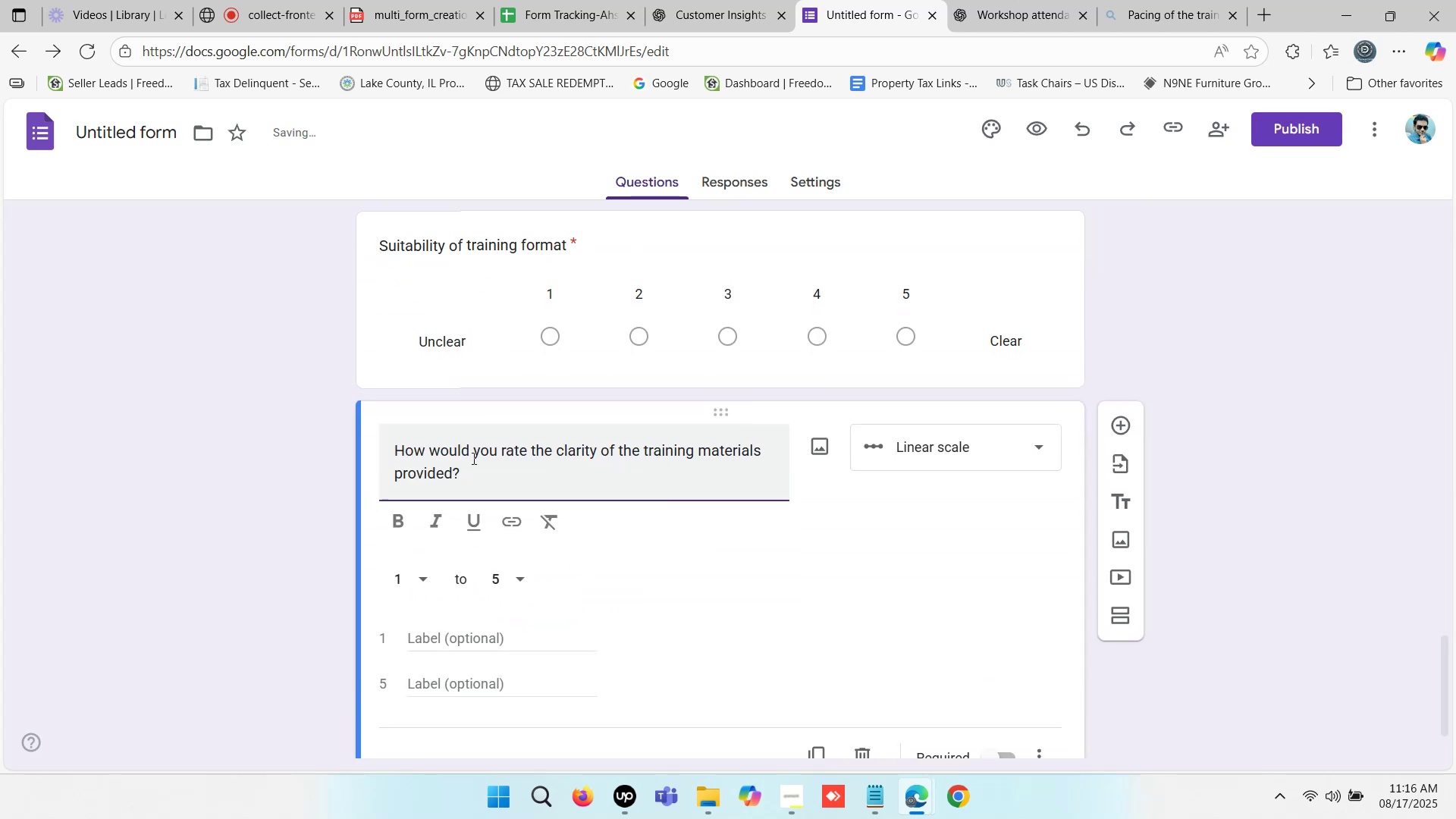 
key(Backspace)
 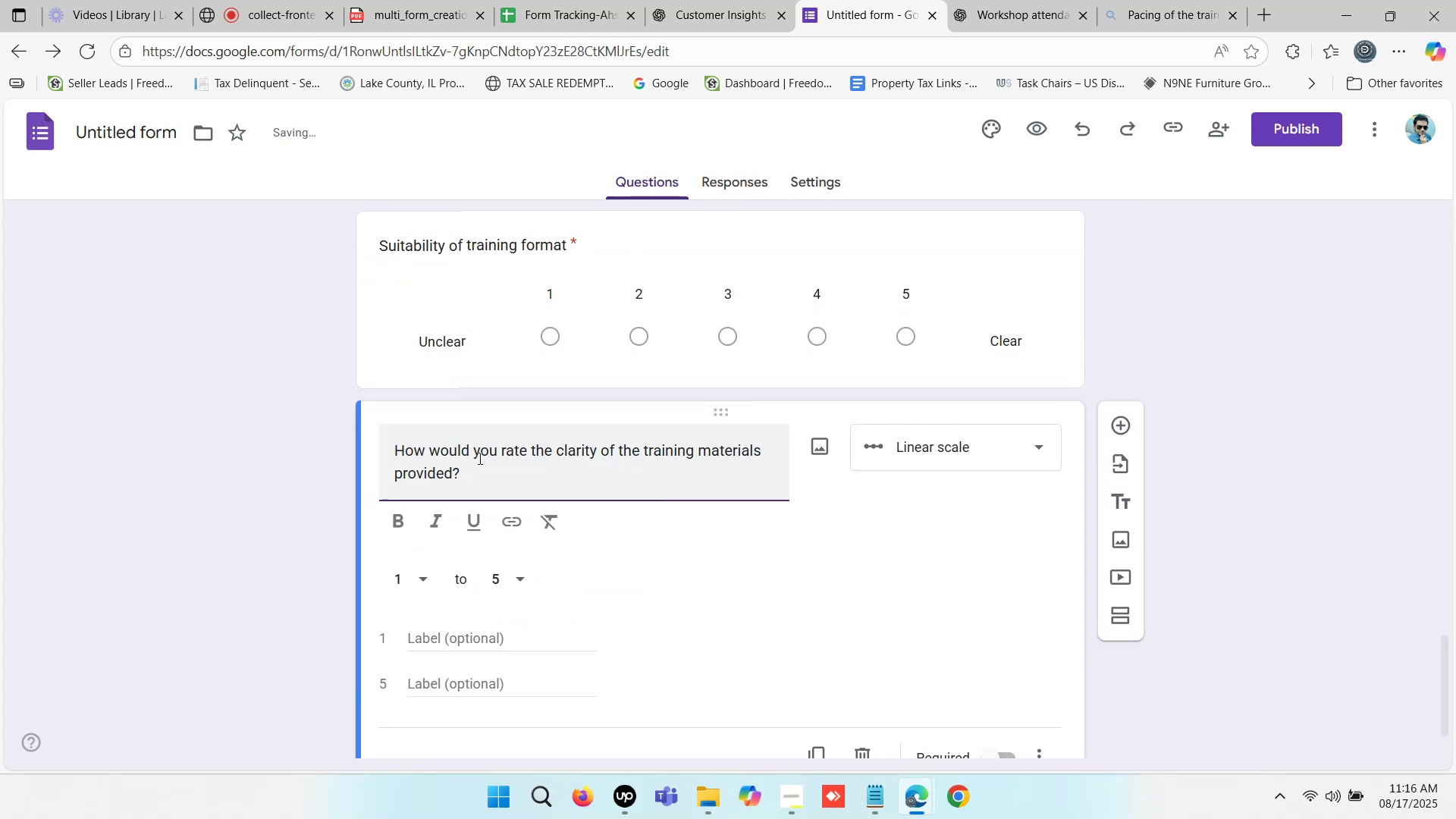 
key(Backspace)
 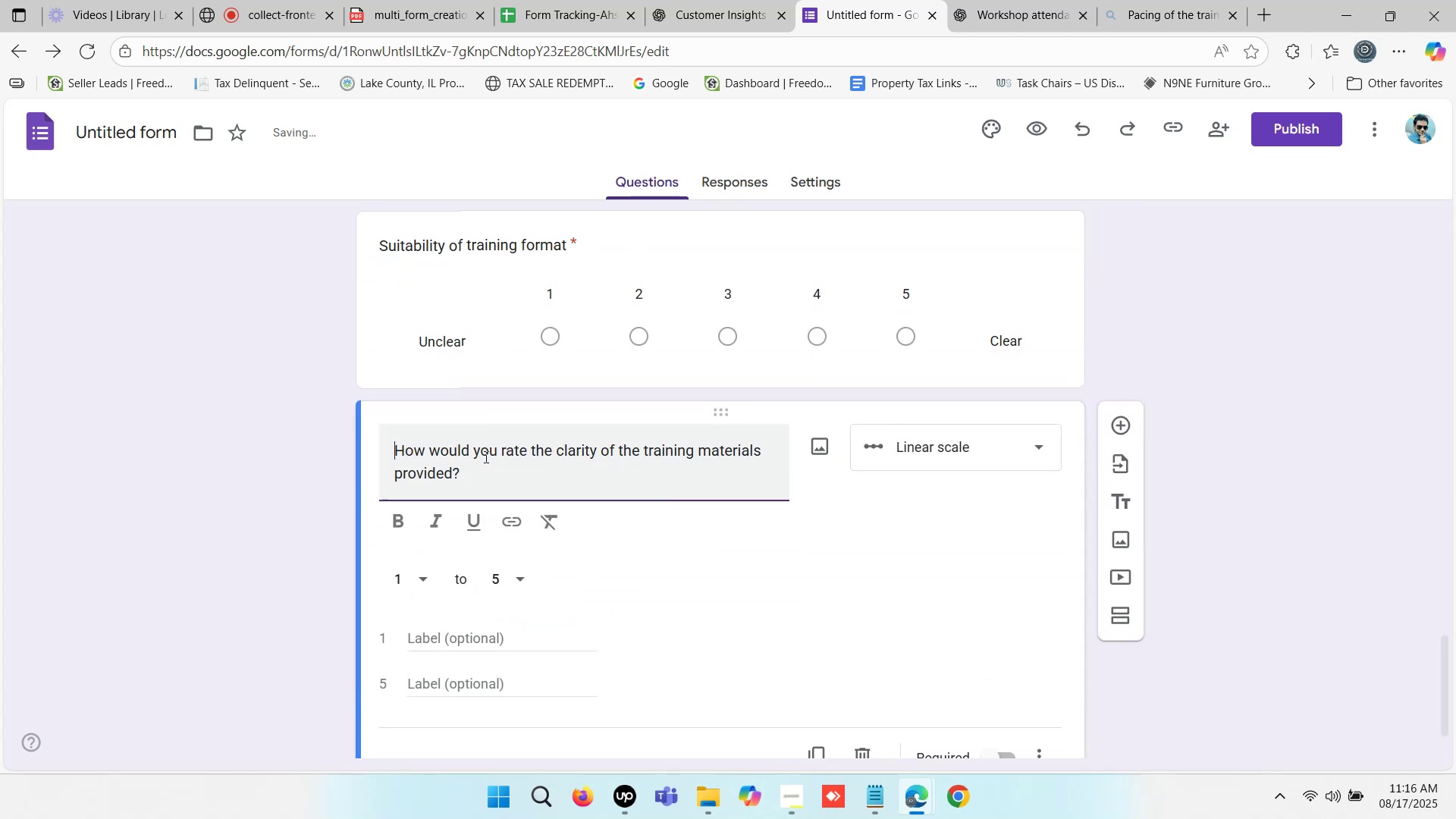 
key(Backspace)
 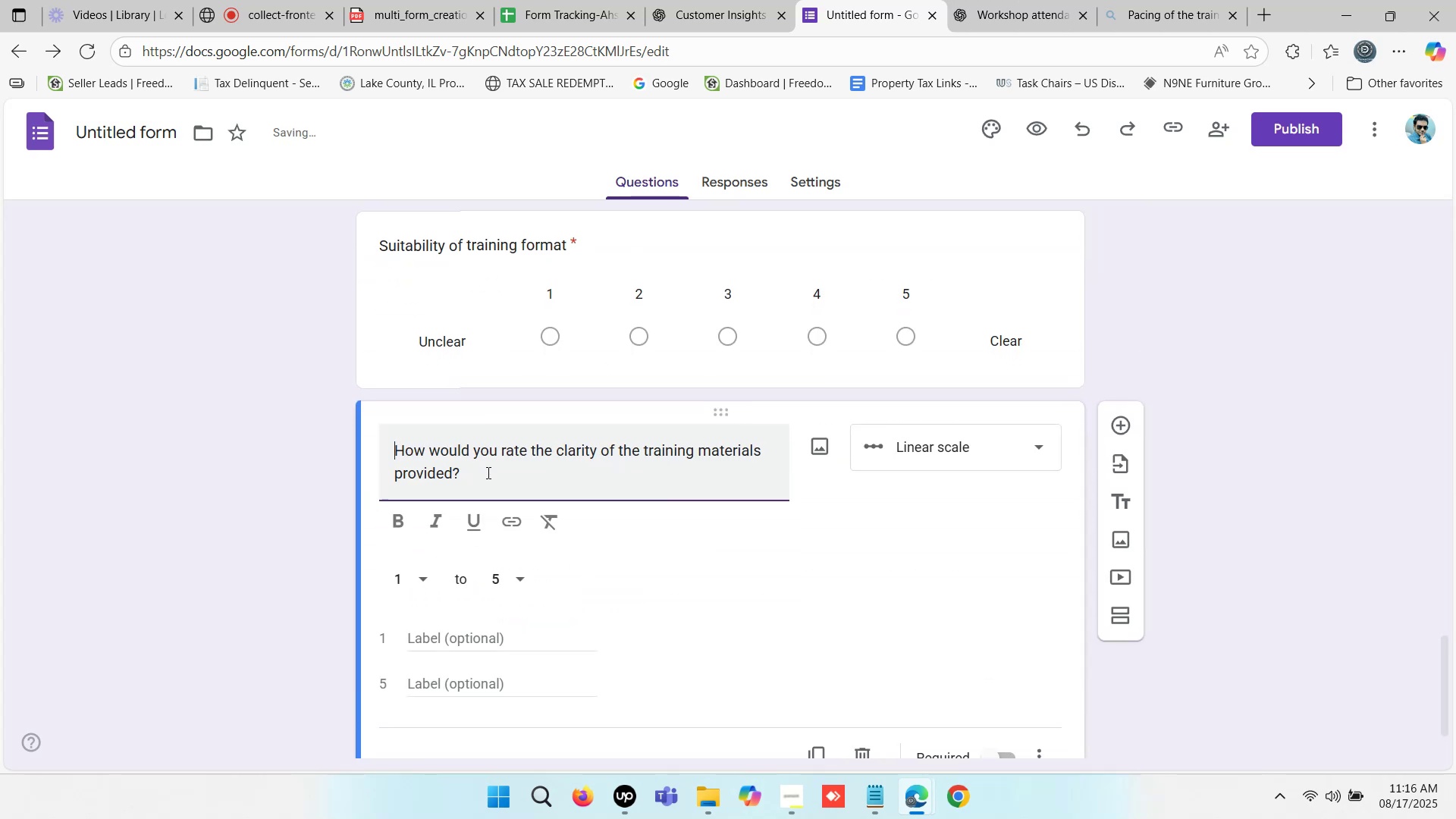 
left_click([485, 474])
 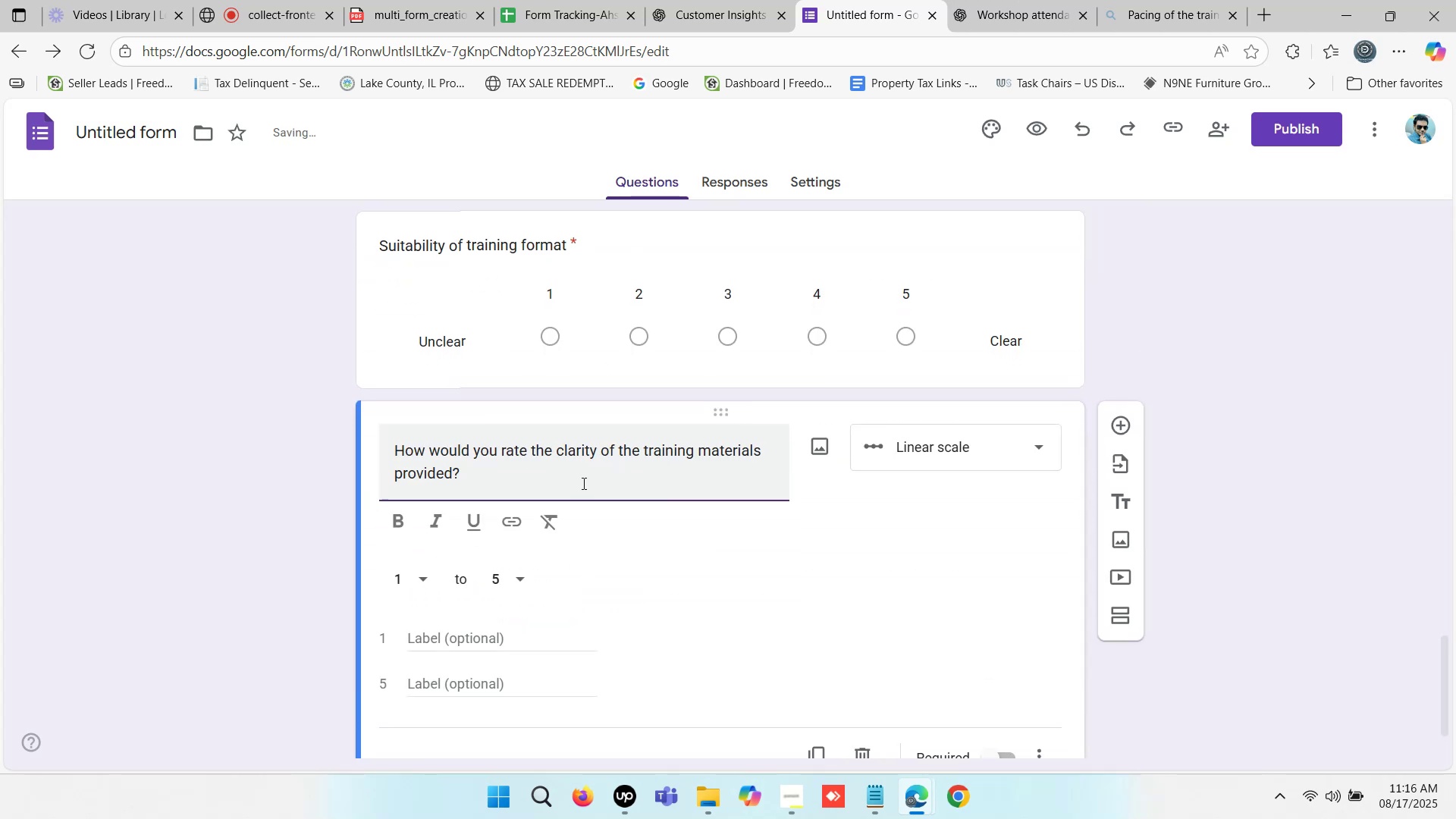 
key(Backspace)
 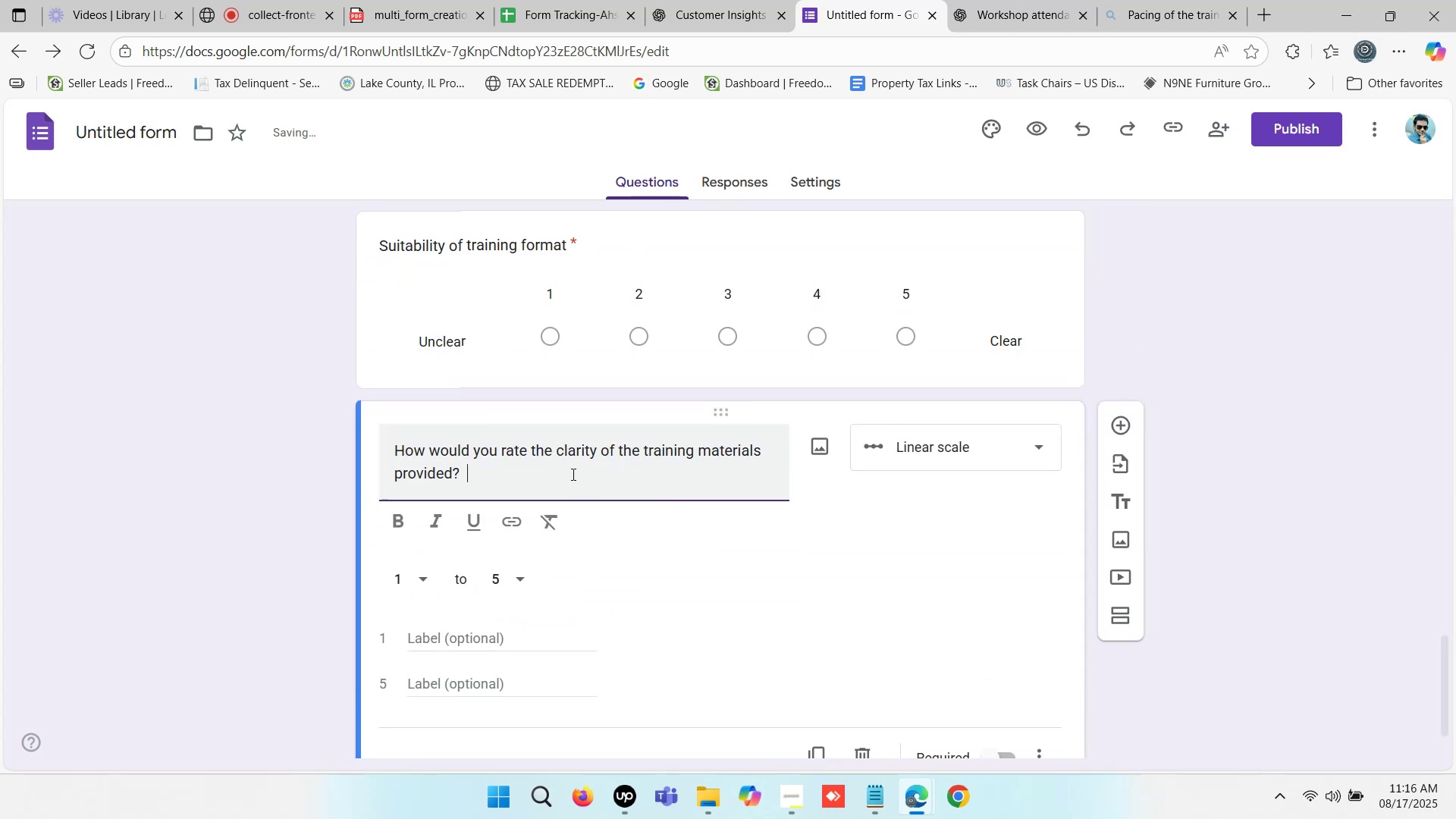 
key(Backspace)
 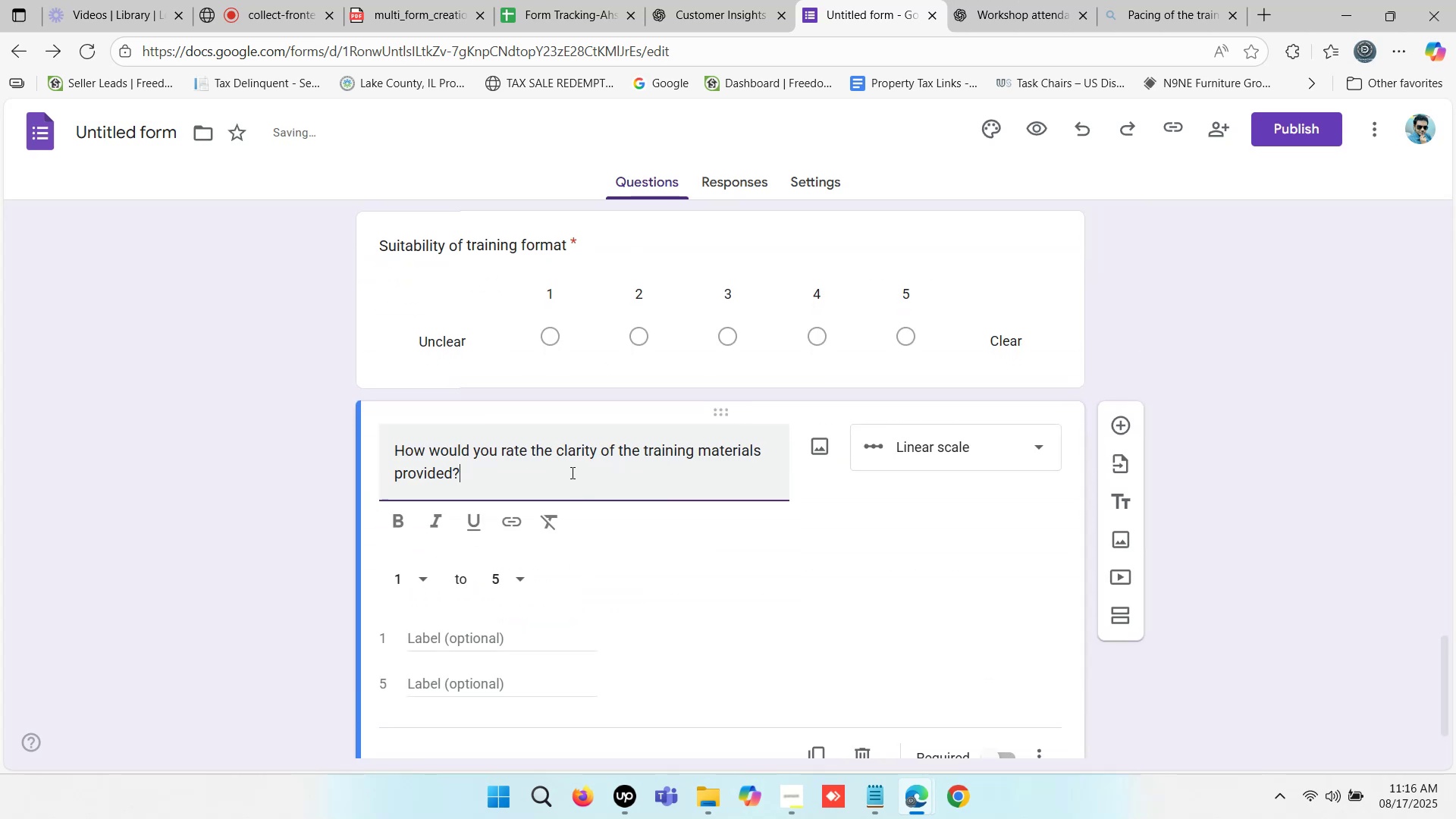 
key(Backspace)
 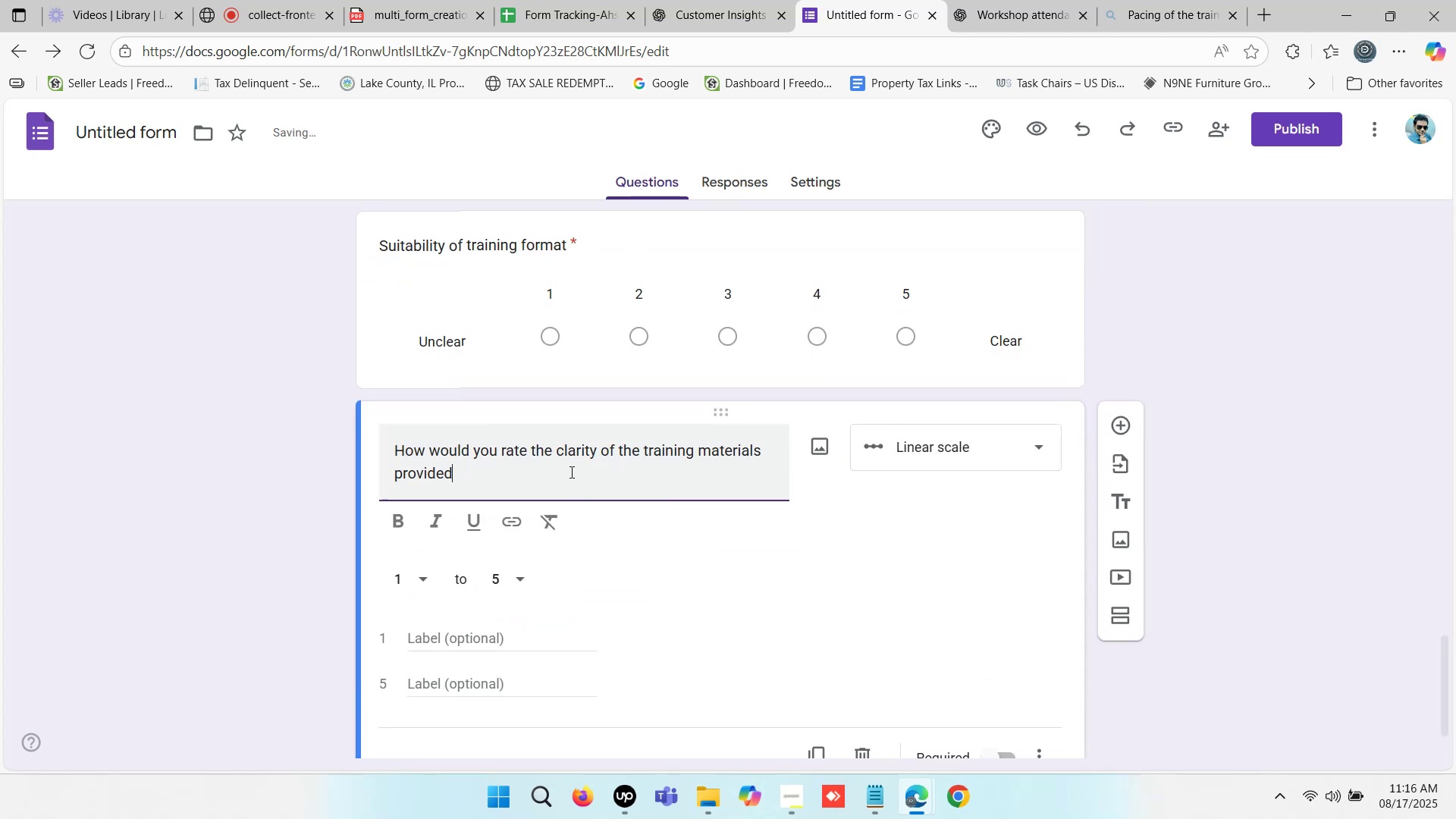 
hold_key(key=ShiftLeft, duration=1.5)
 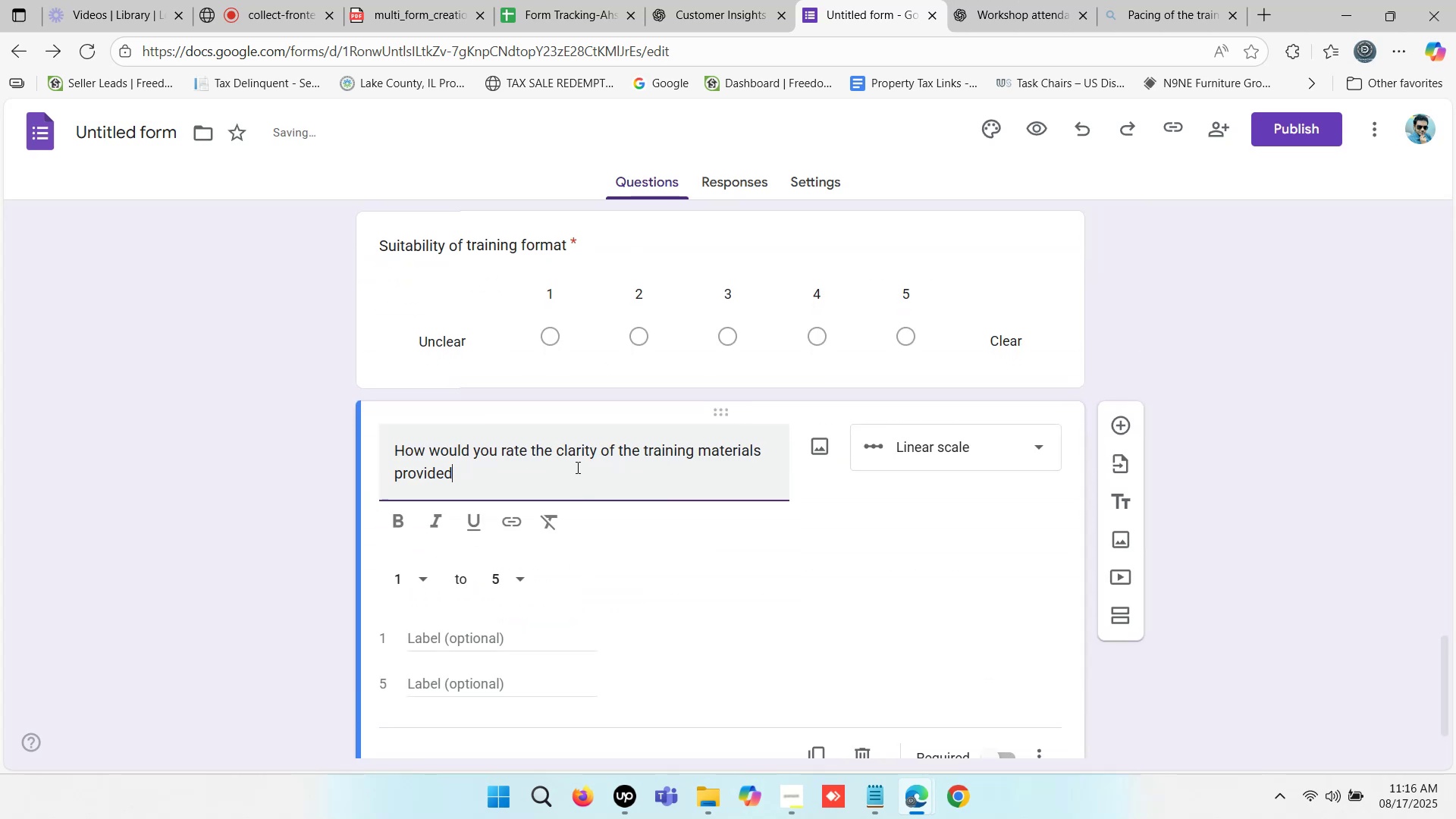 
hold_key(key=ShiftLeft, duration=1.51)
 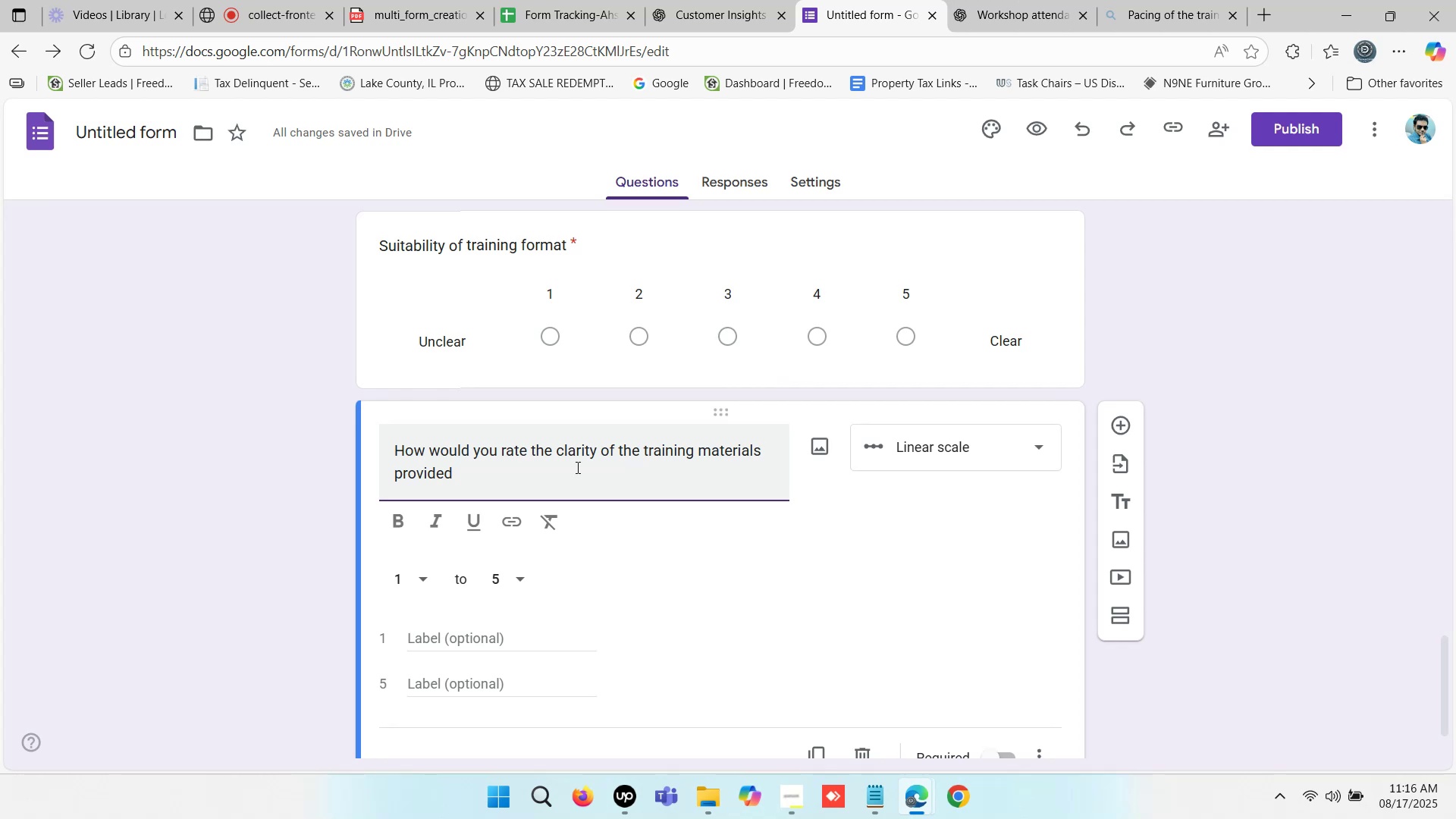 
hold_key(key=ShiftLeft, duration=1.53)
 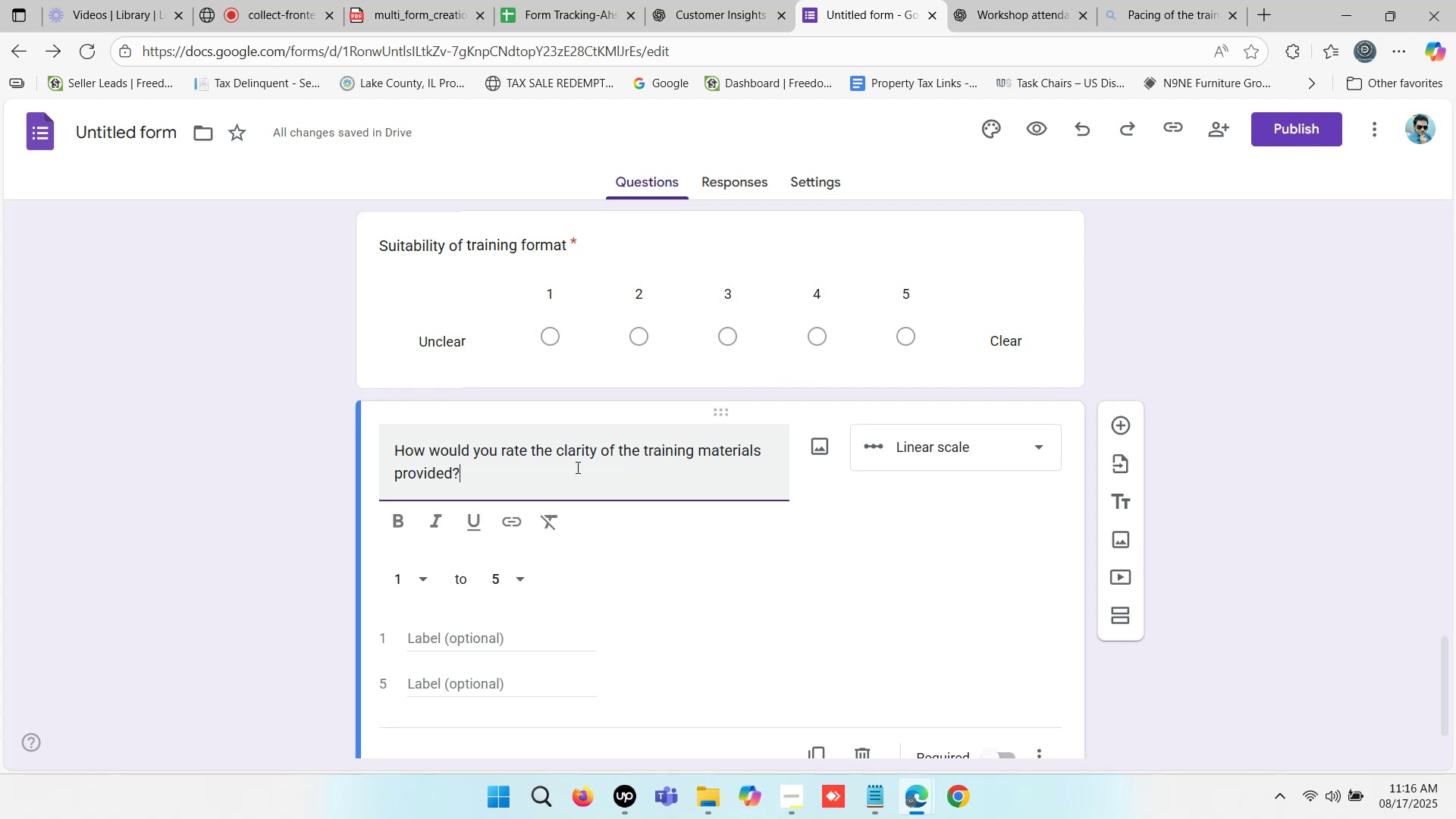 
key(Shift+Slash)
 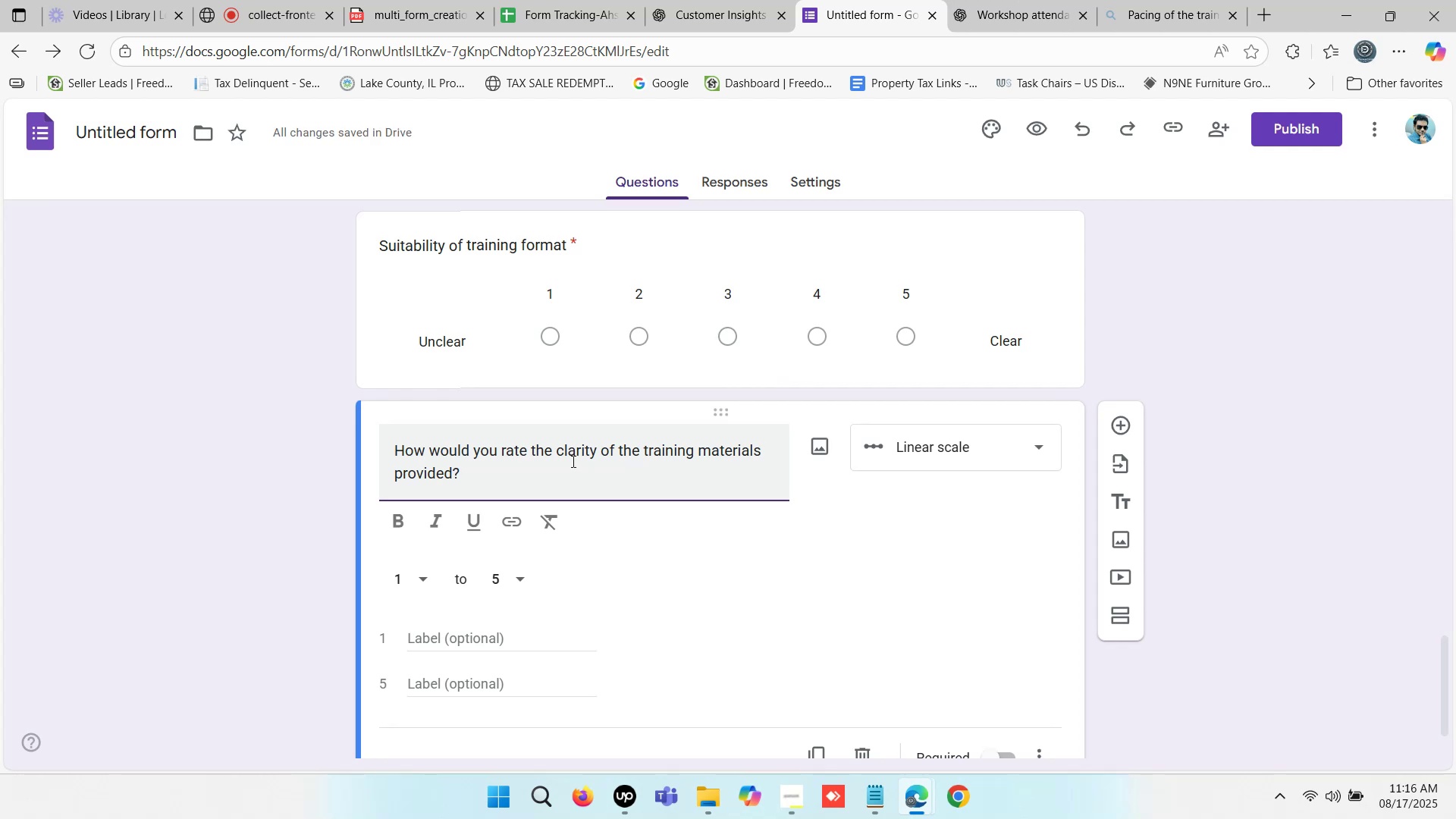 
wait(9.88)
 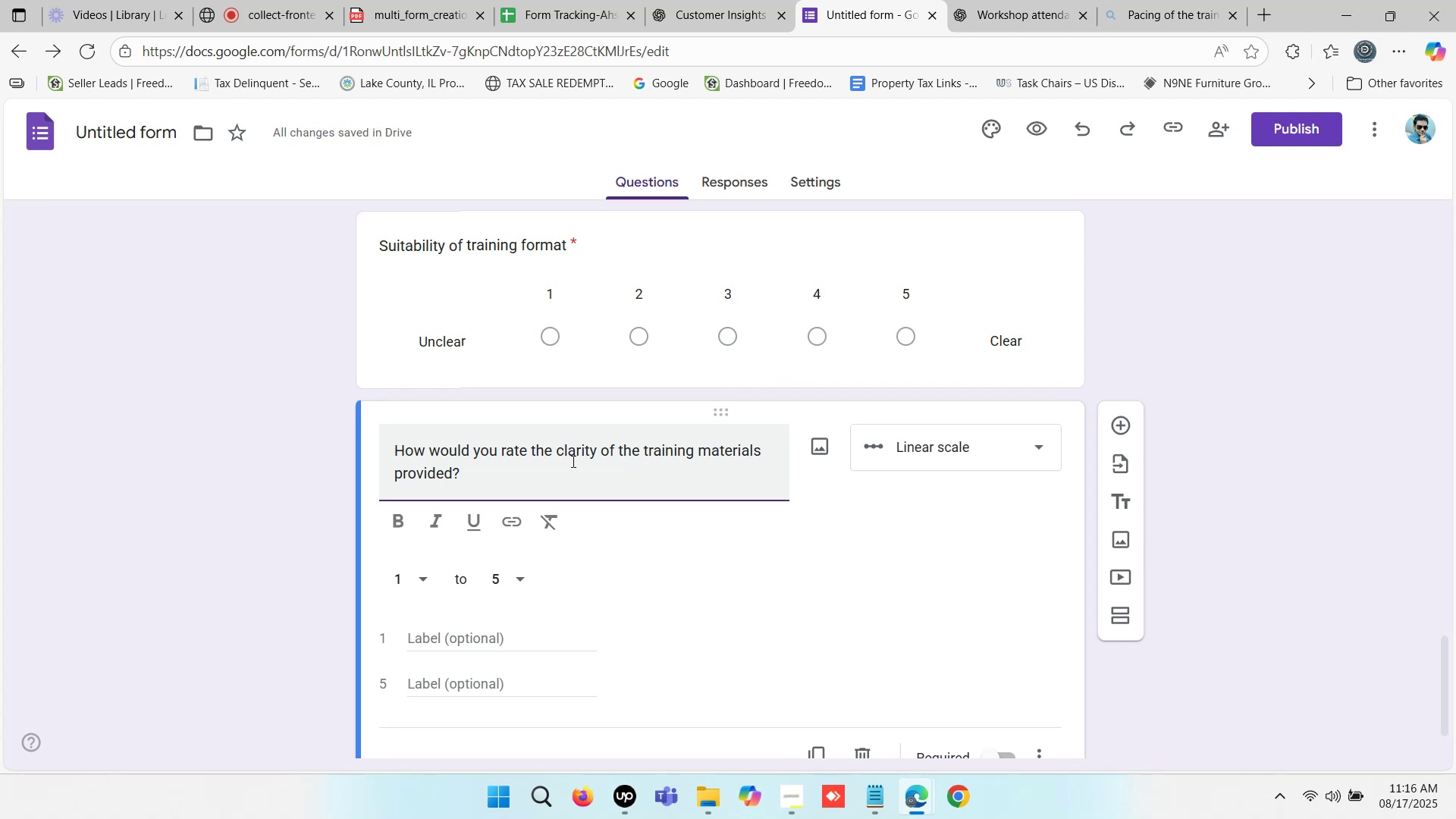 
left_click([478, 643])
 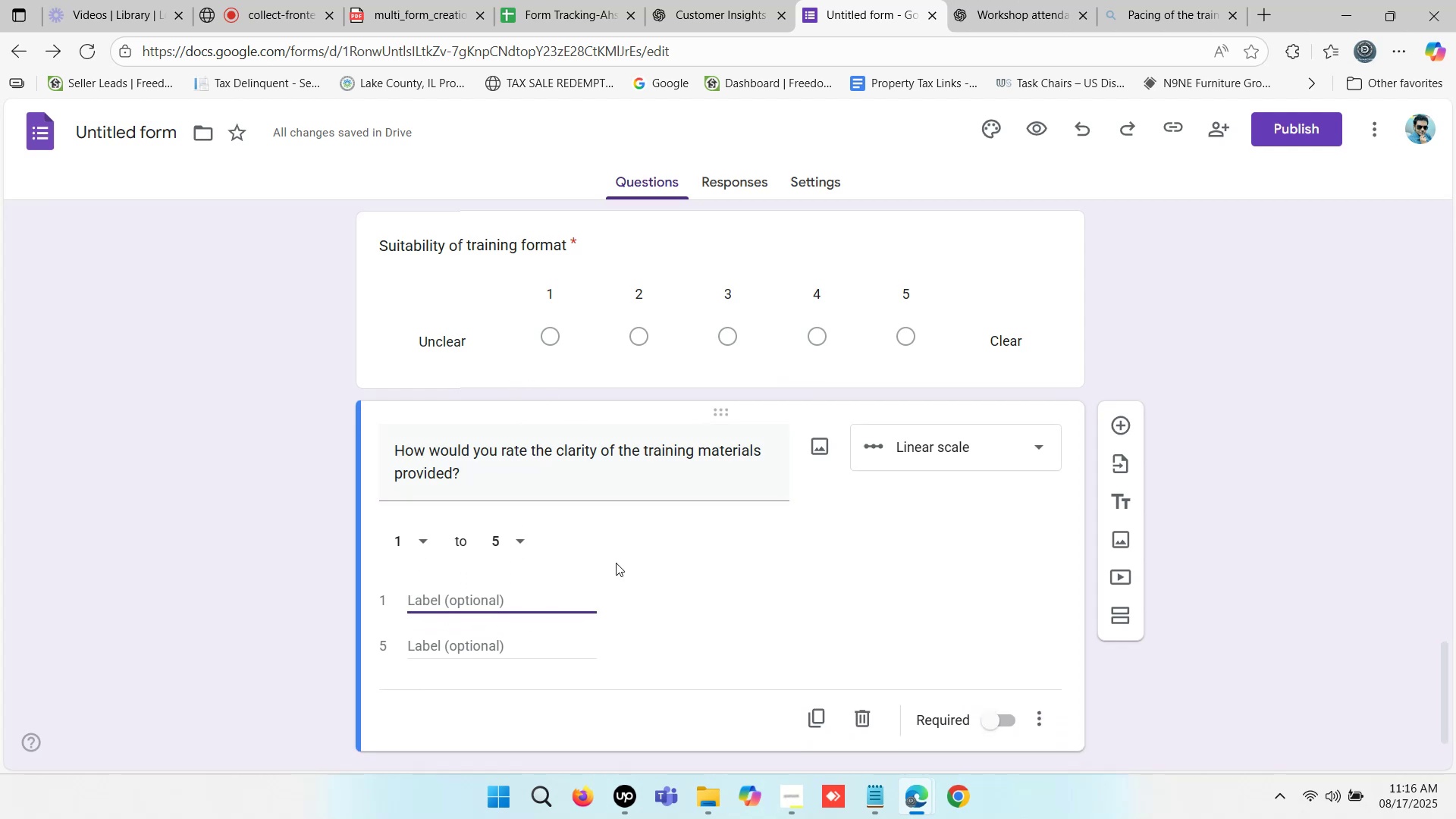 
hold_key(key=ShiftLeft, duration=1.5)
 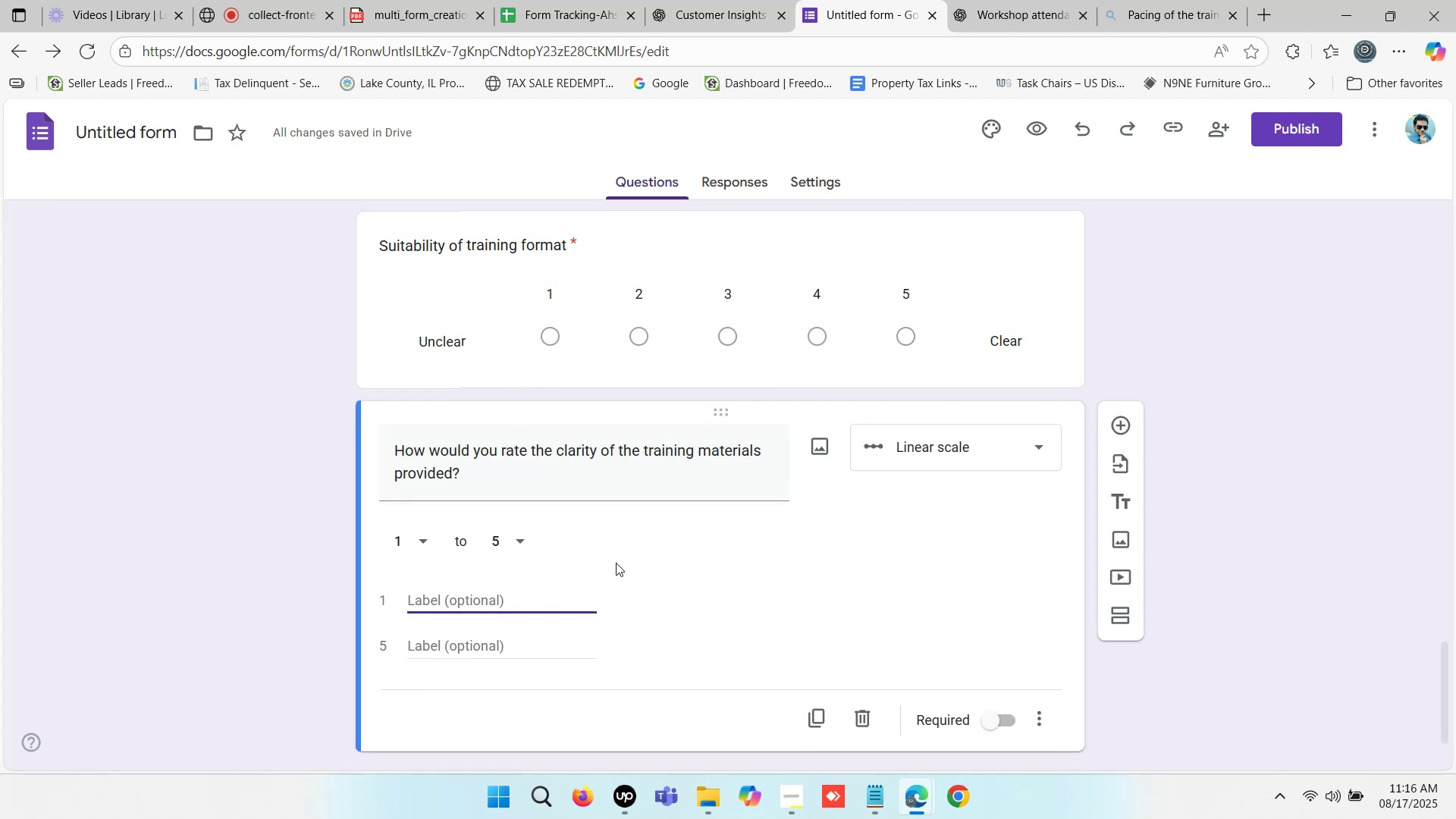 
type(Very )
 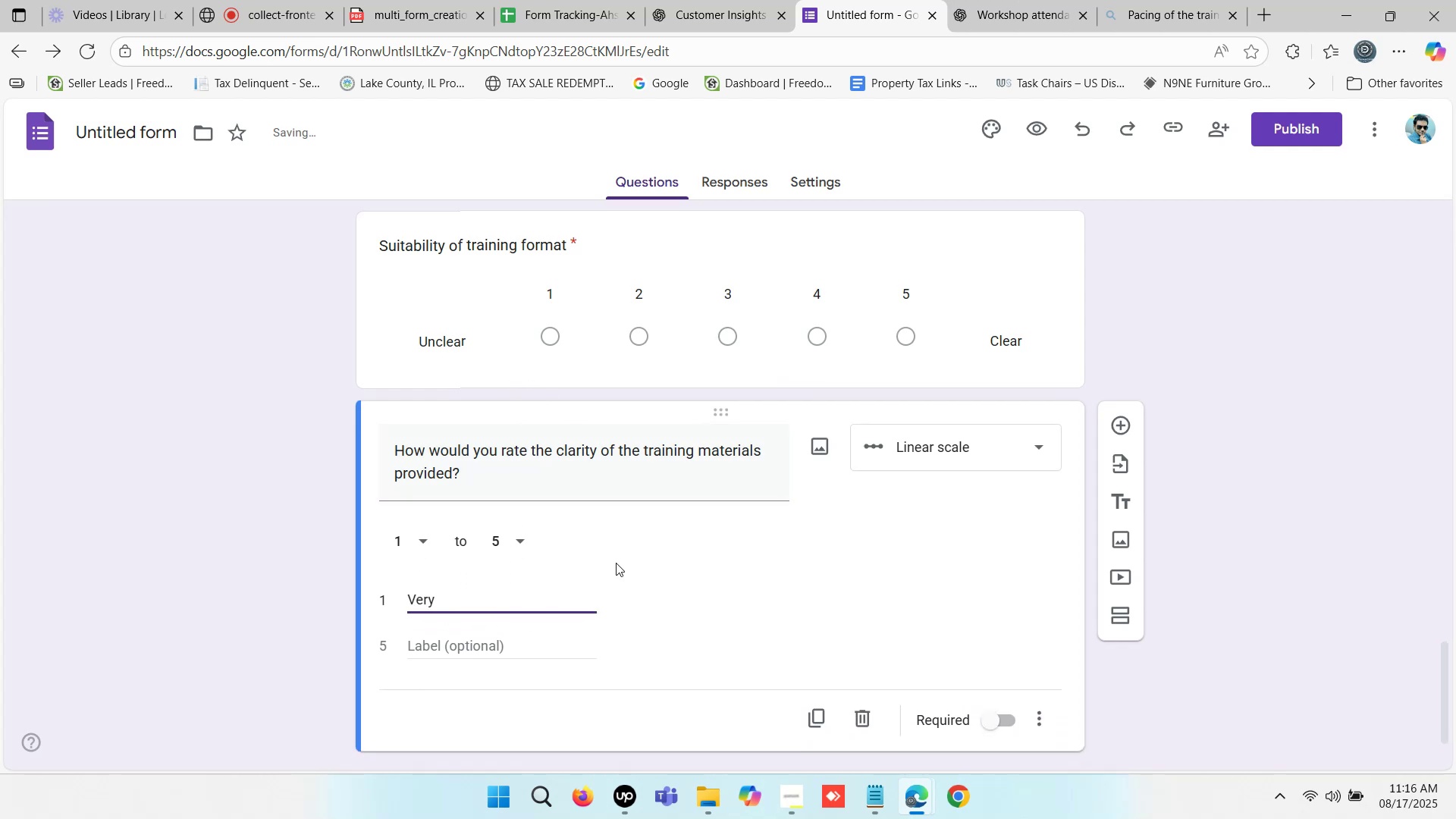 
hold_key(key=ShiftLeft, duration=1.5)
 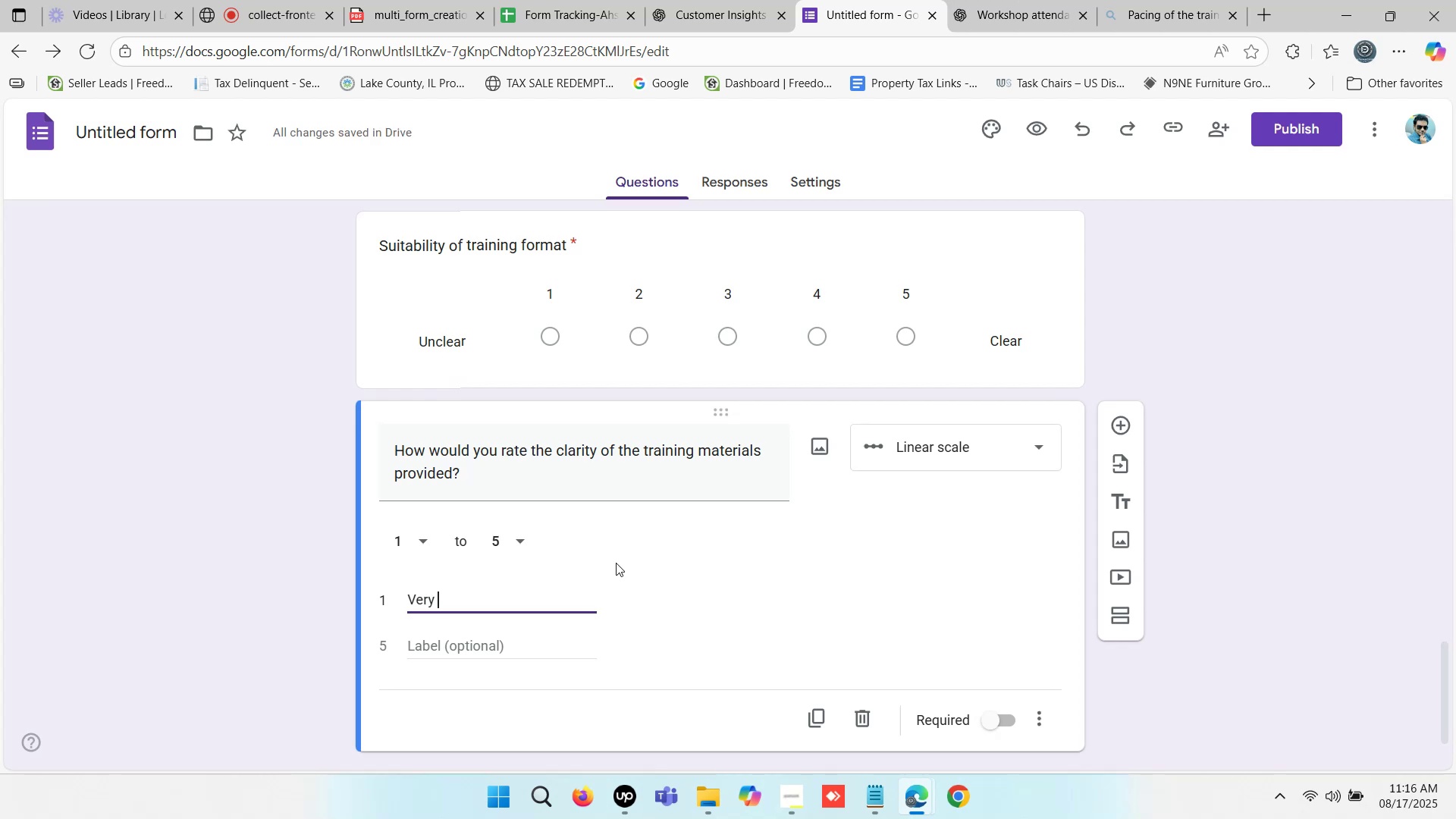 
type(Uncle)
 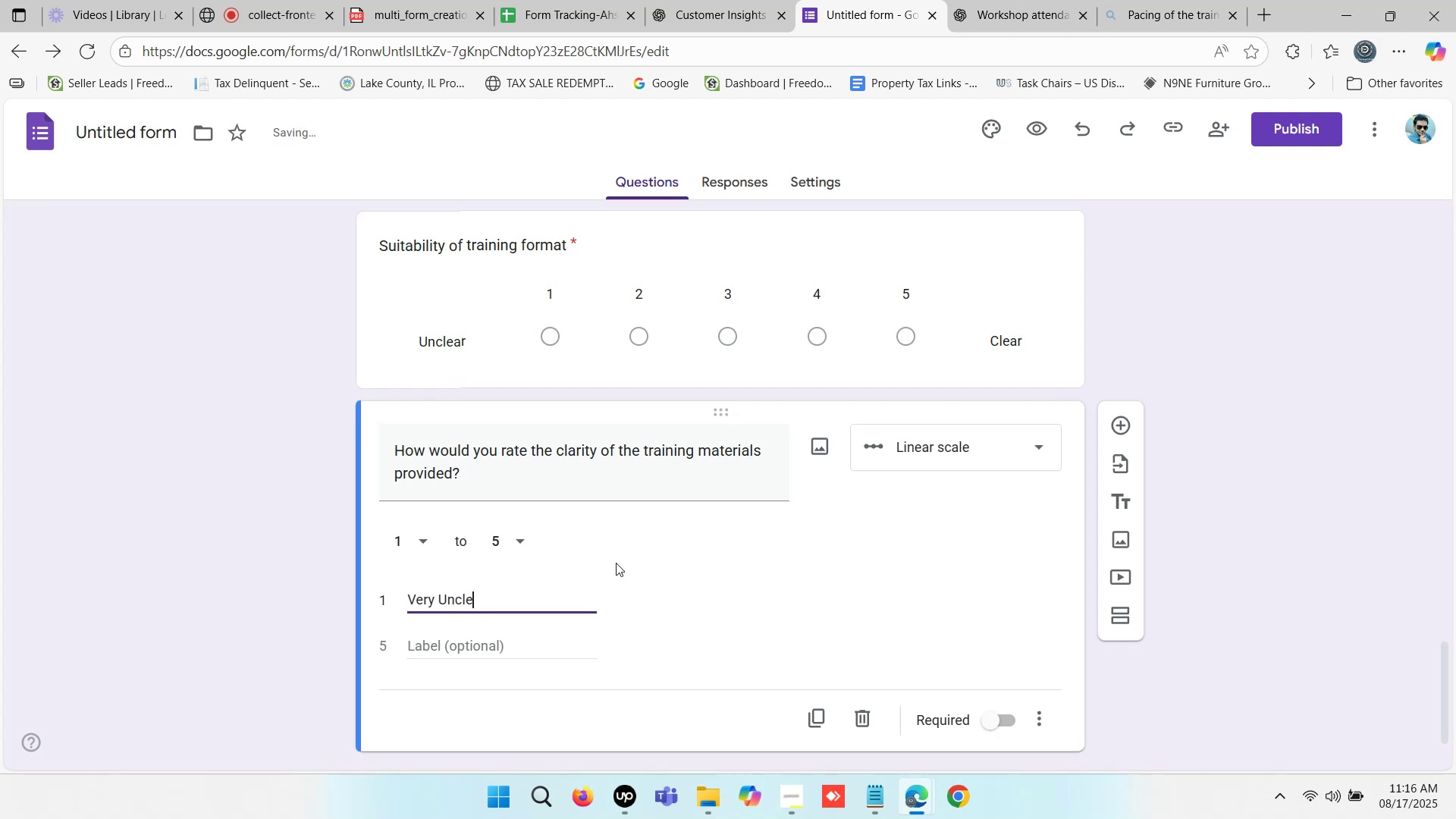 
type(ar)
 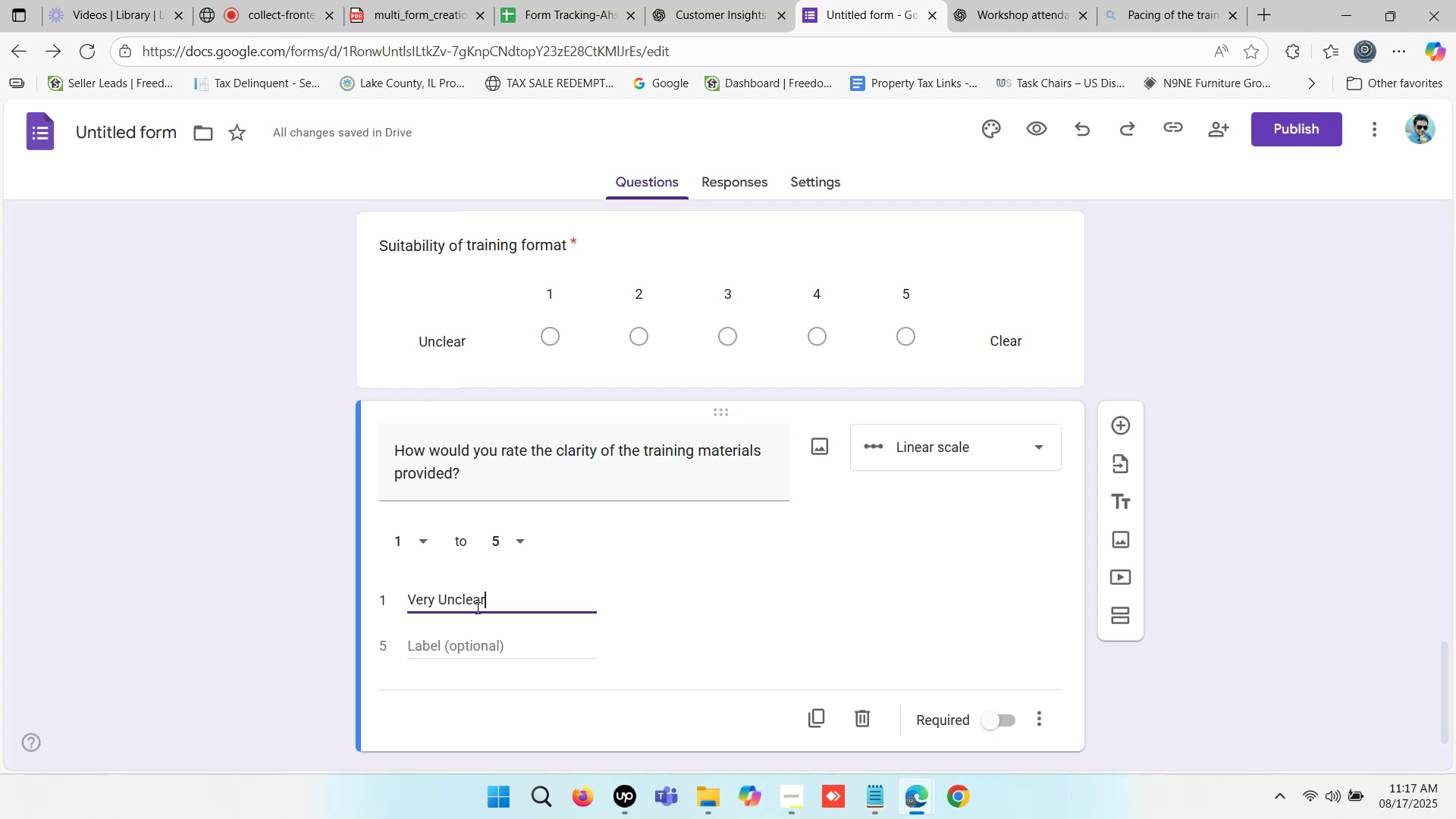 
wait(5.17)
 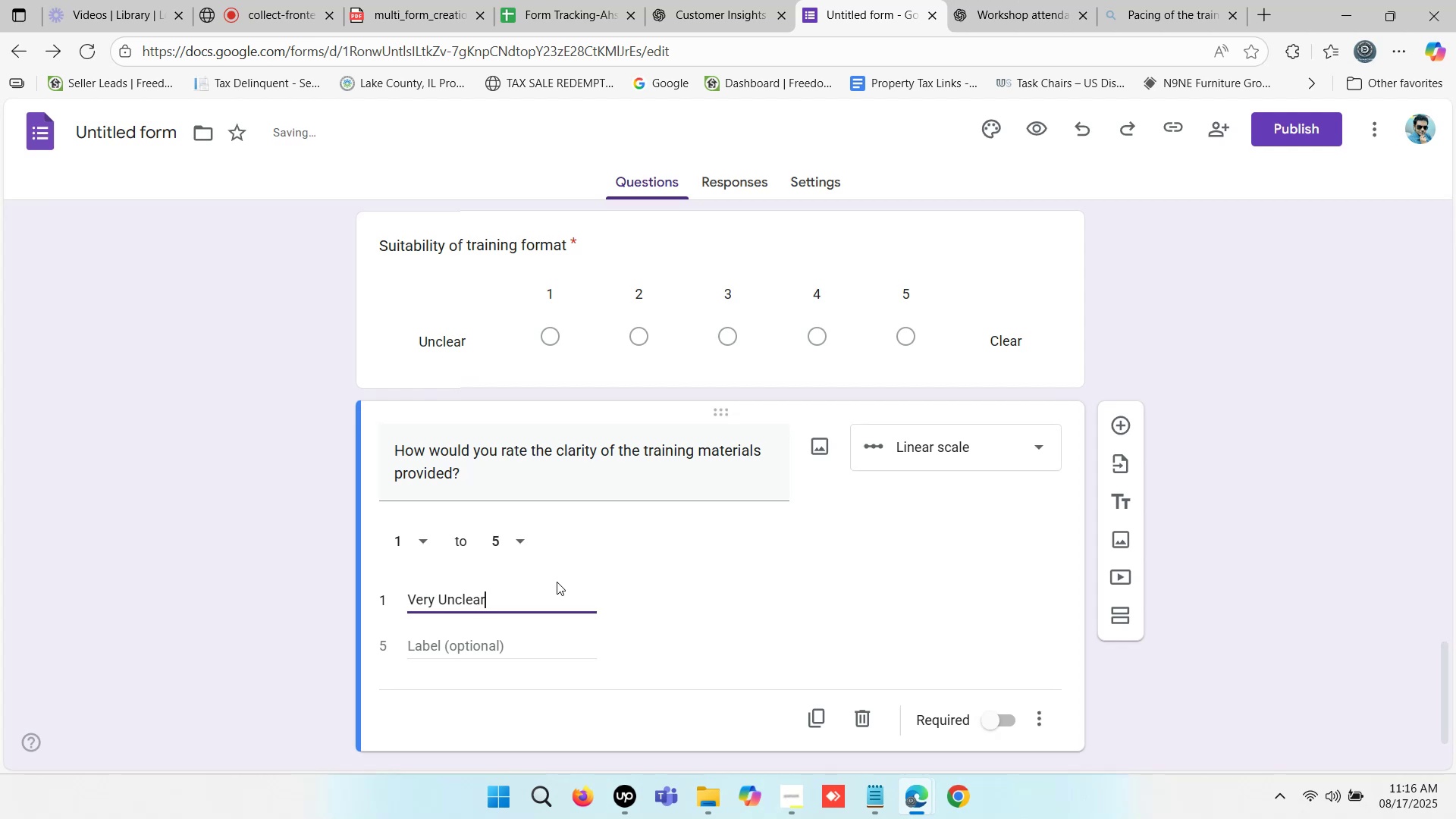 
left_click_drag(start_coordinate=[507, 597], to_coordinate=[384, 599])
 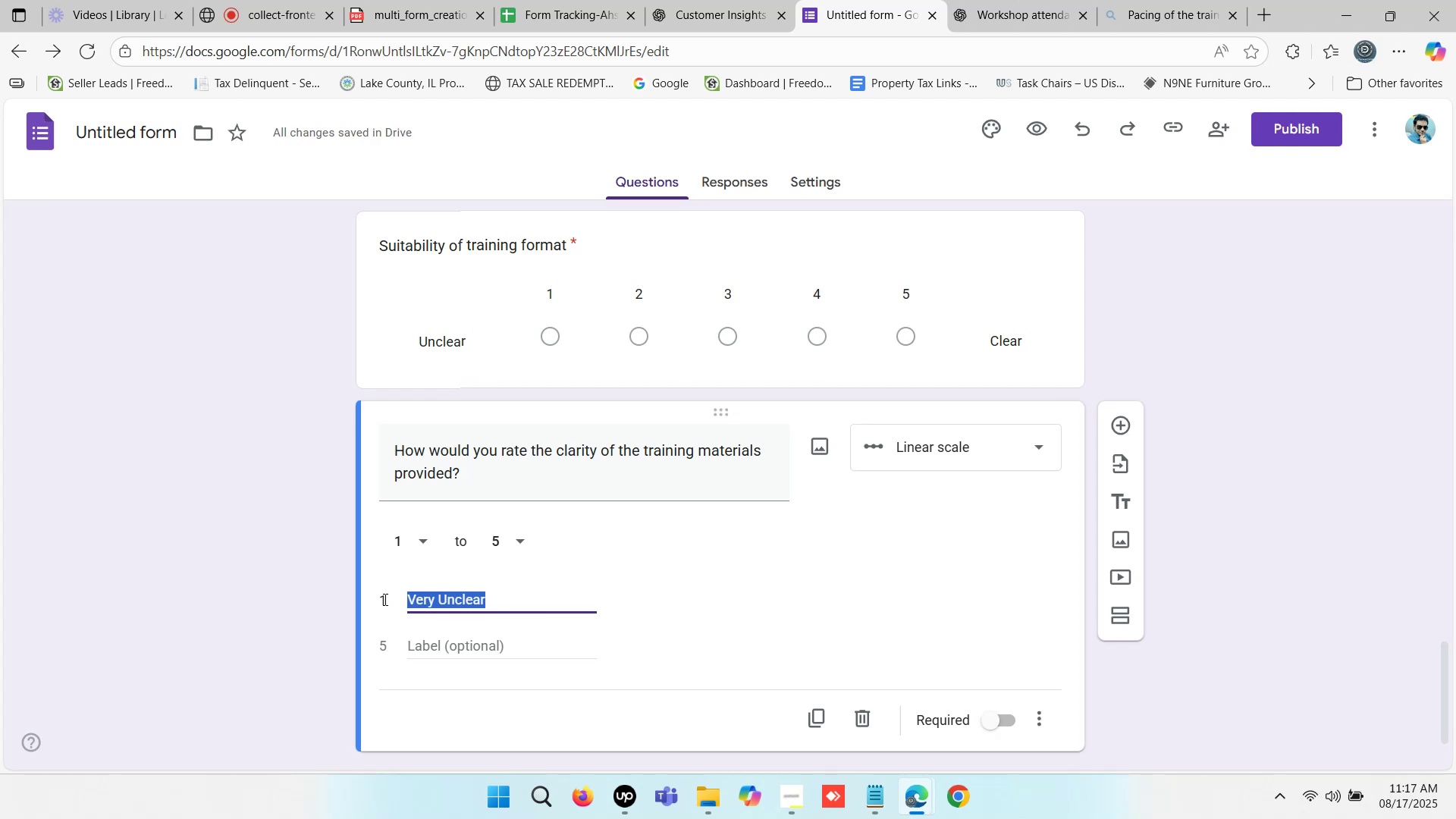 
key(Control+C)
 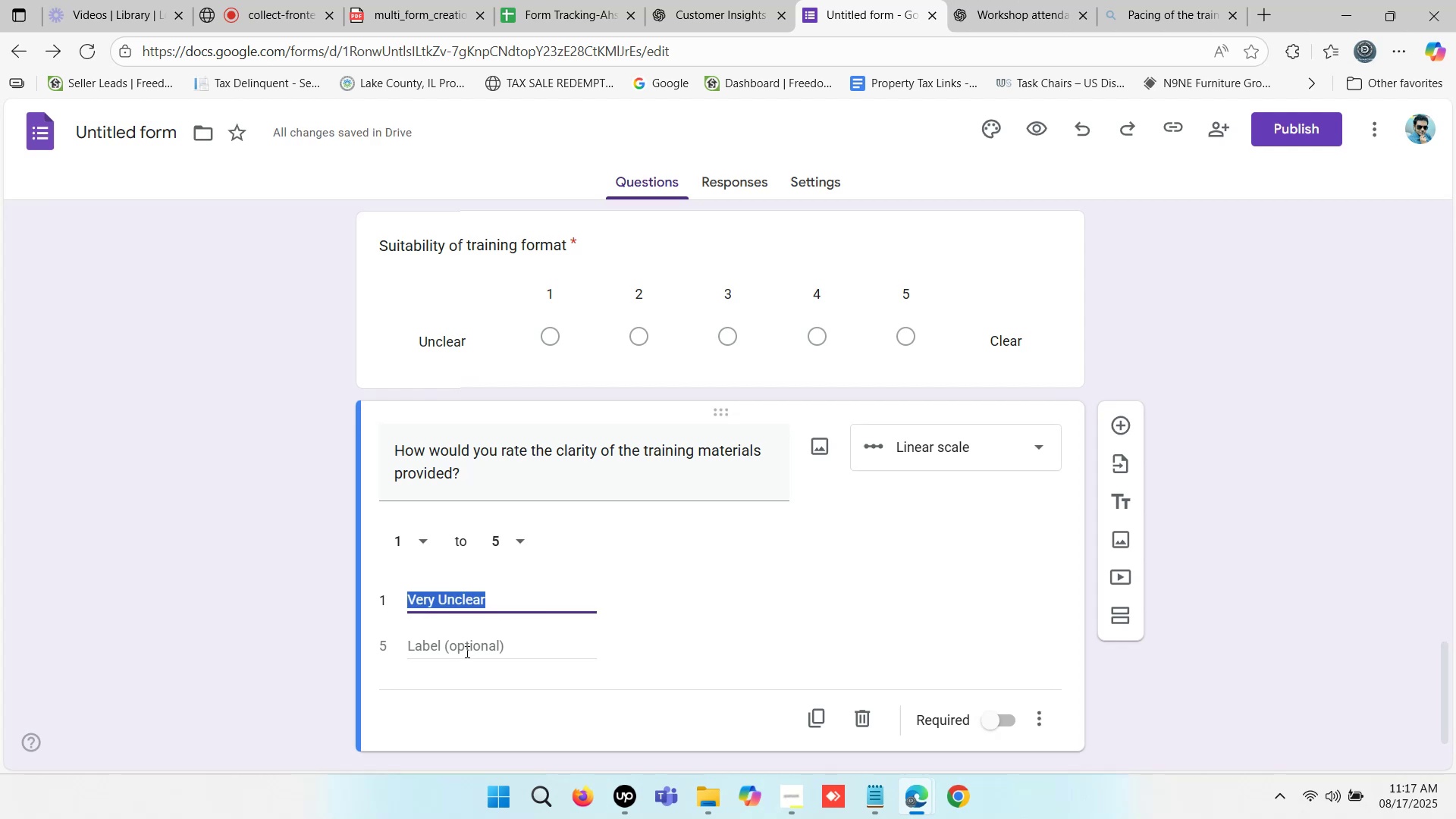 
left_click([469, 649])
 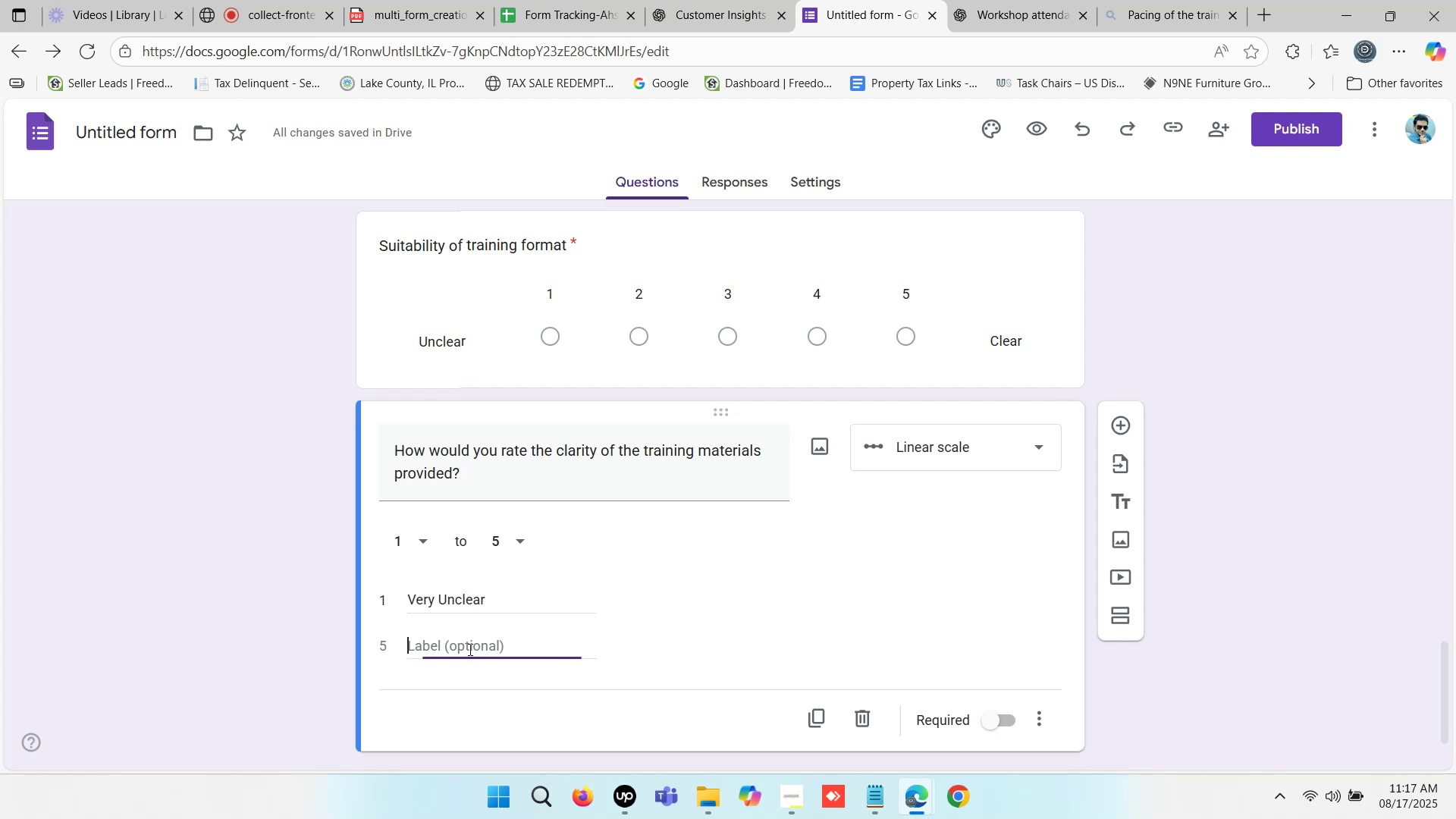 
key(Control+V)
 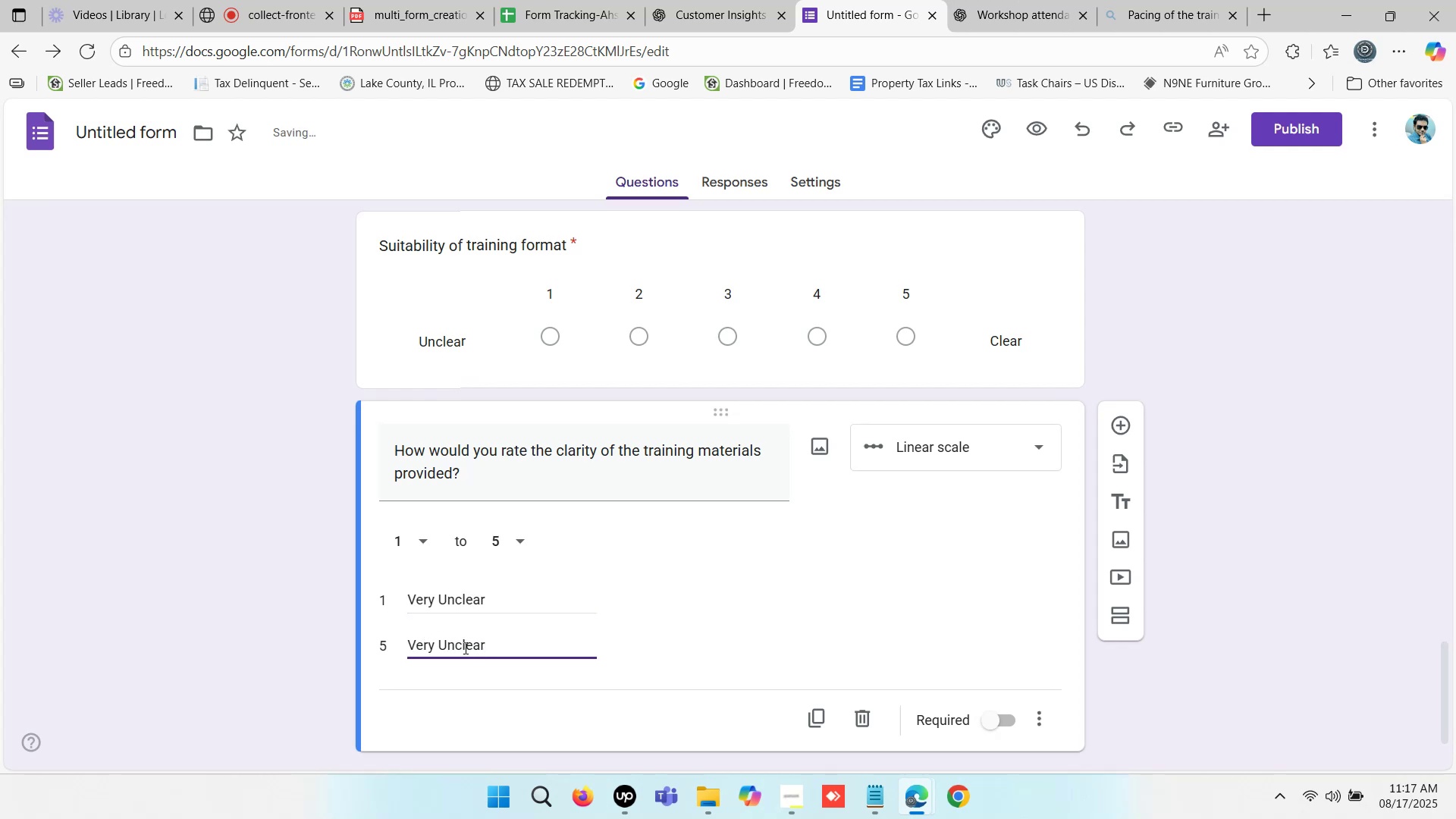 
left_click([458, 646])
 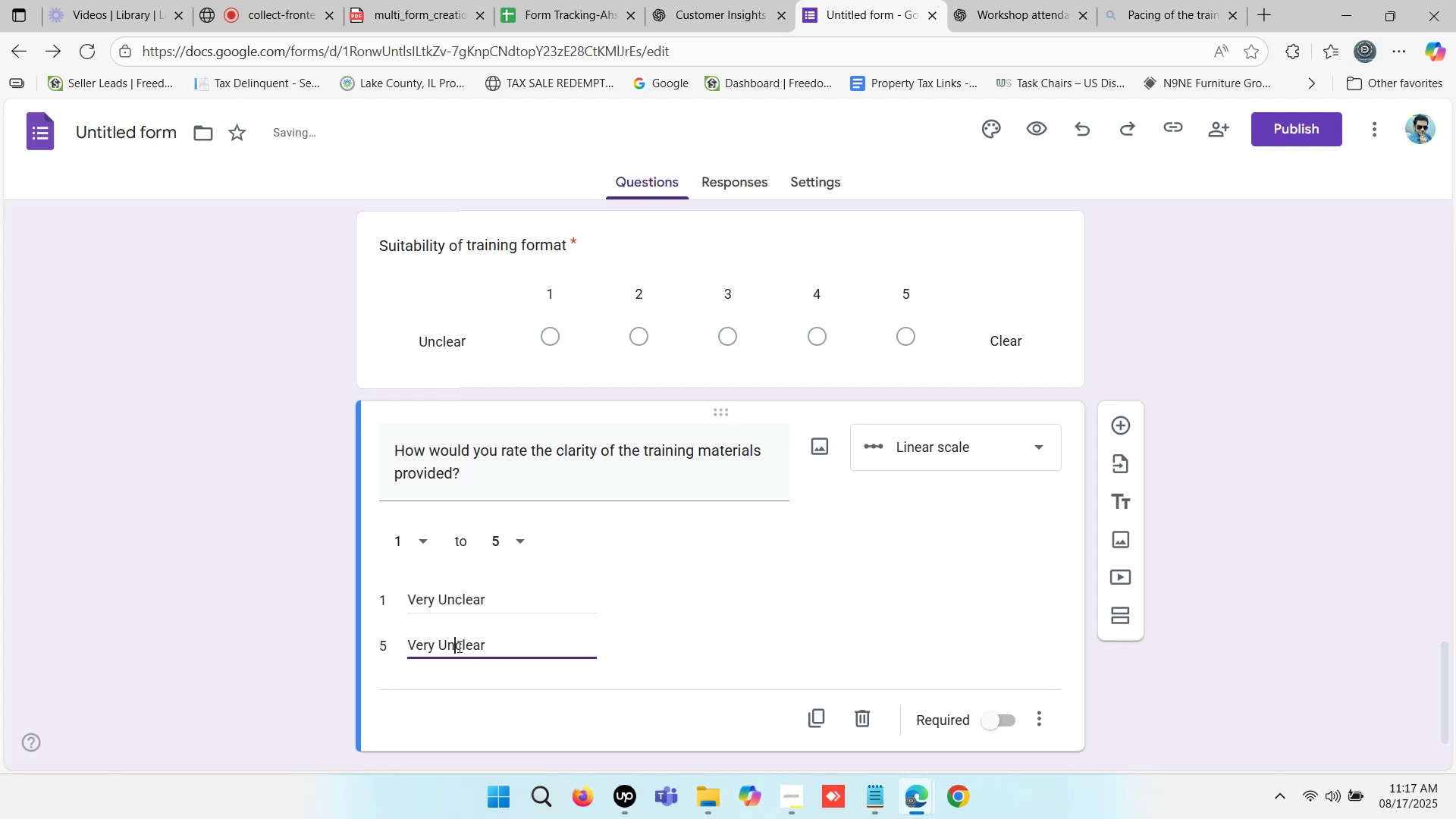 
key(Backspace)
 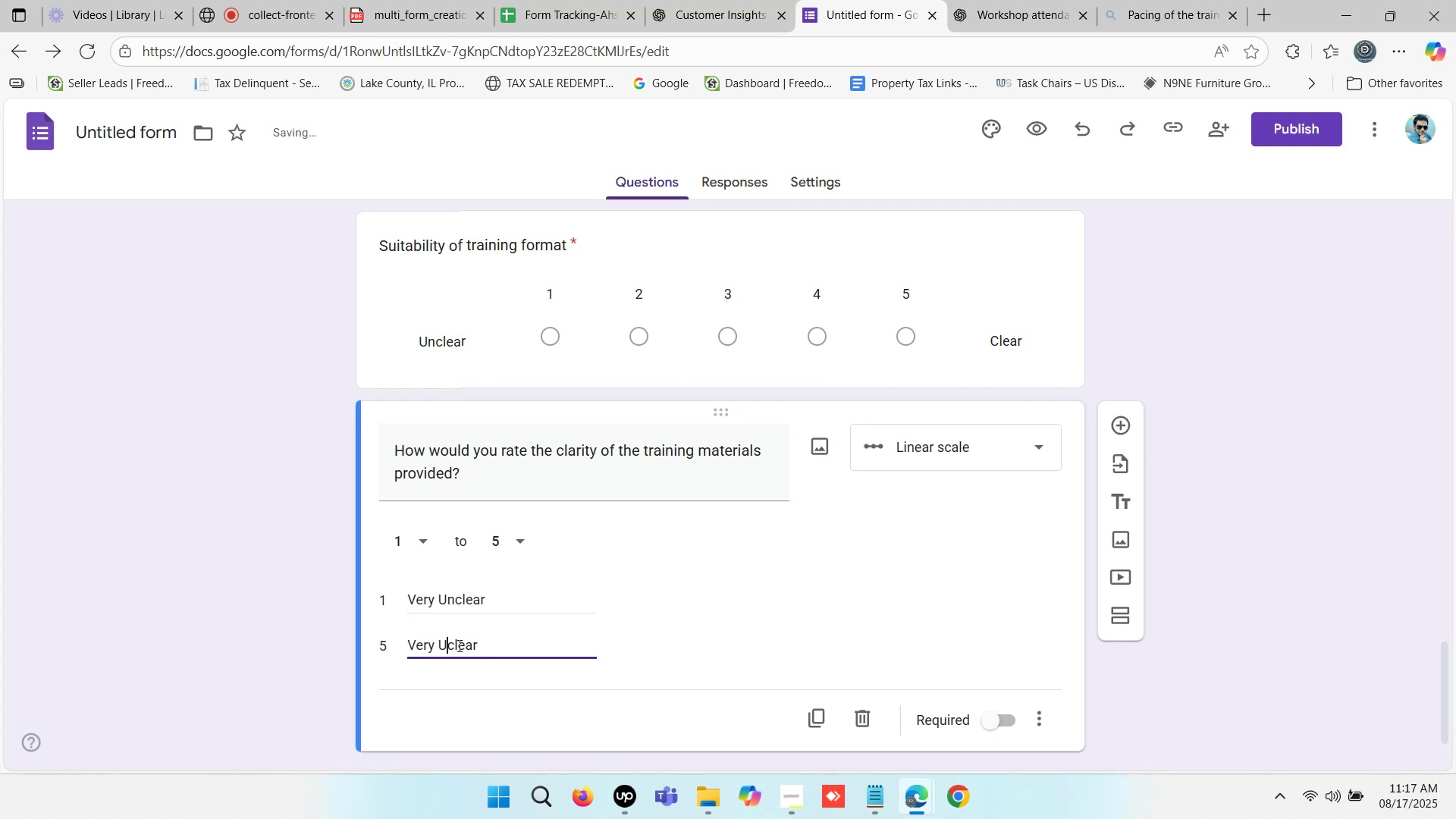 
key(Backspace)
 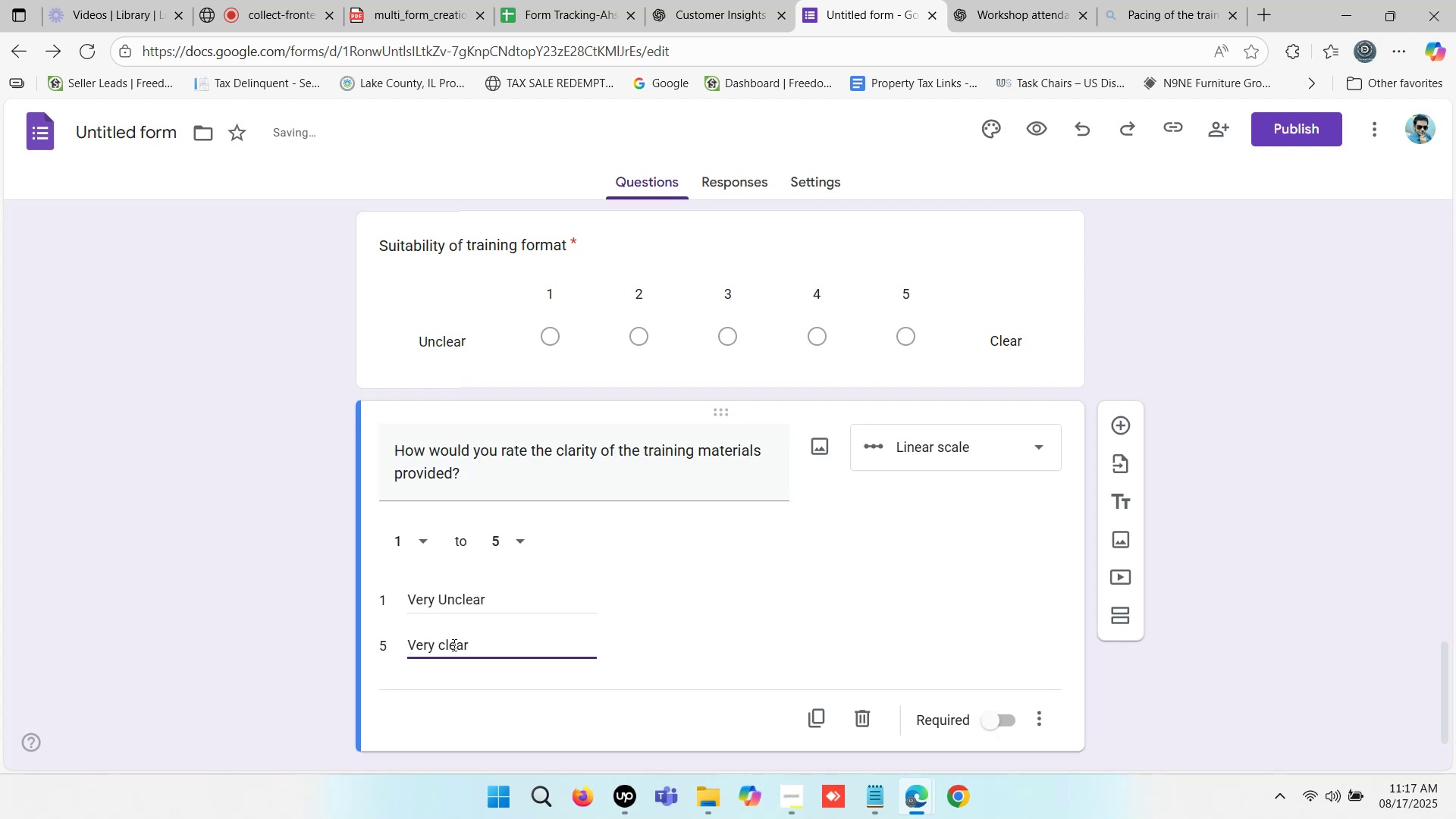 
left_click_drag(start_coordinate=[447, 642], to_coordinate=[441, 642])
 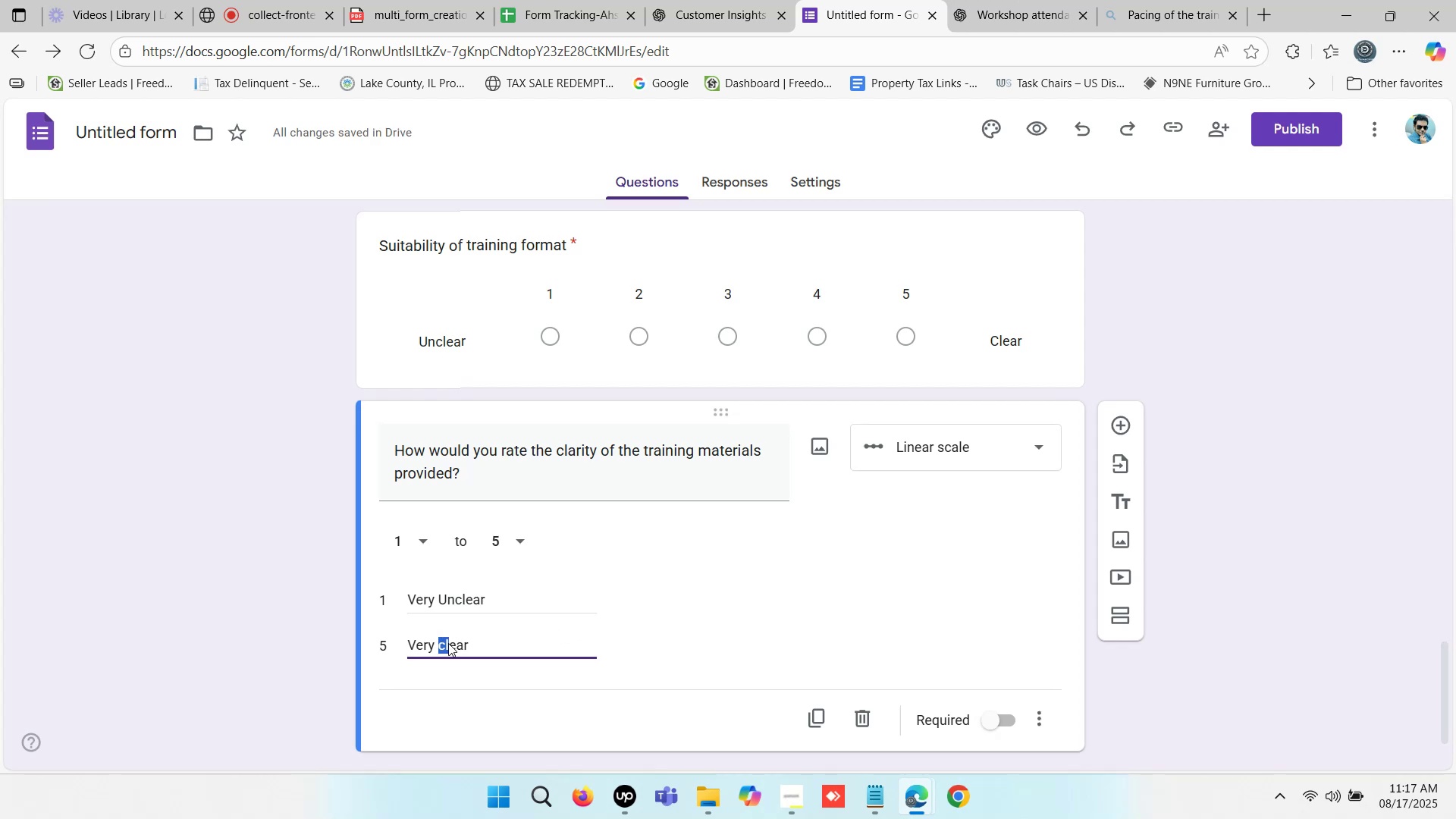 
type(Cl)
 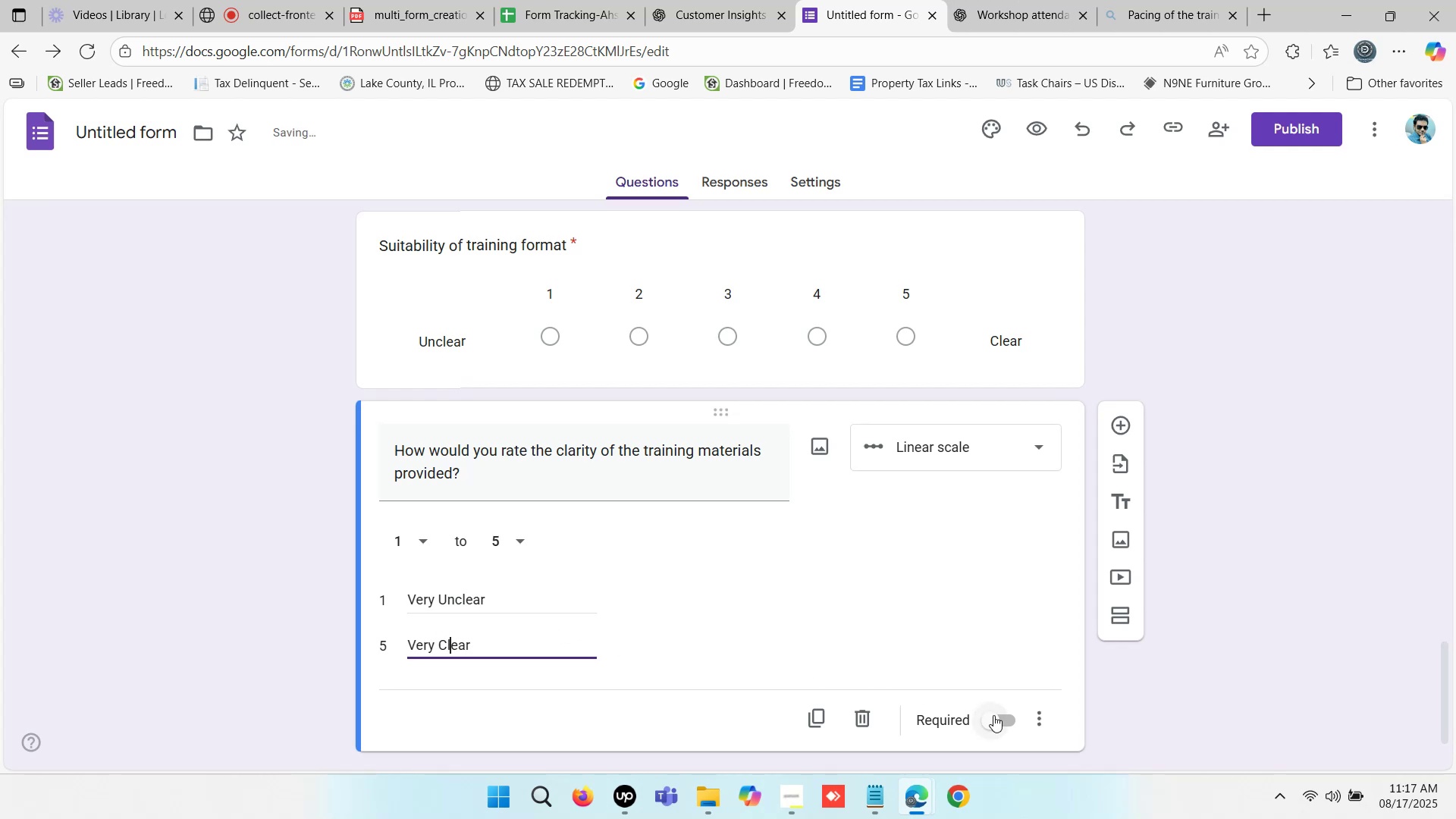 
left_click([993, 715])
 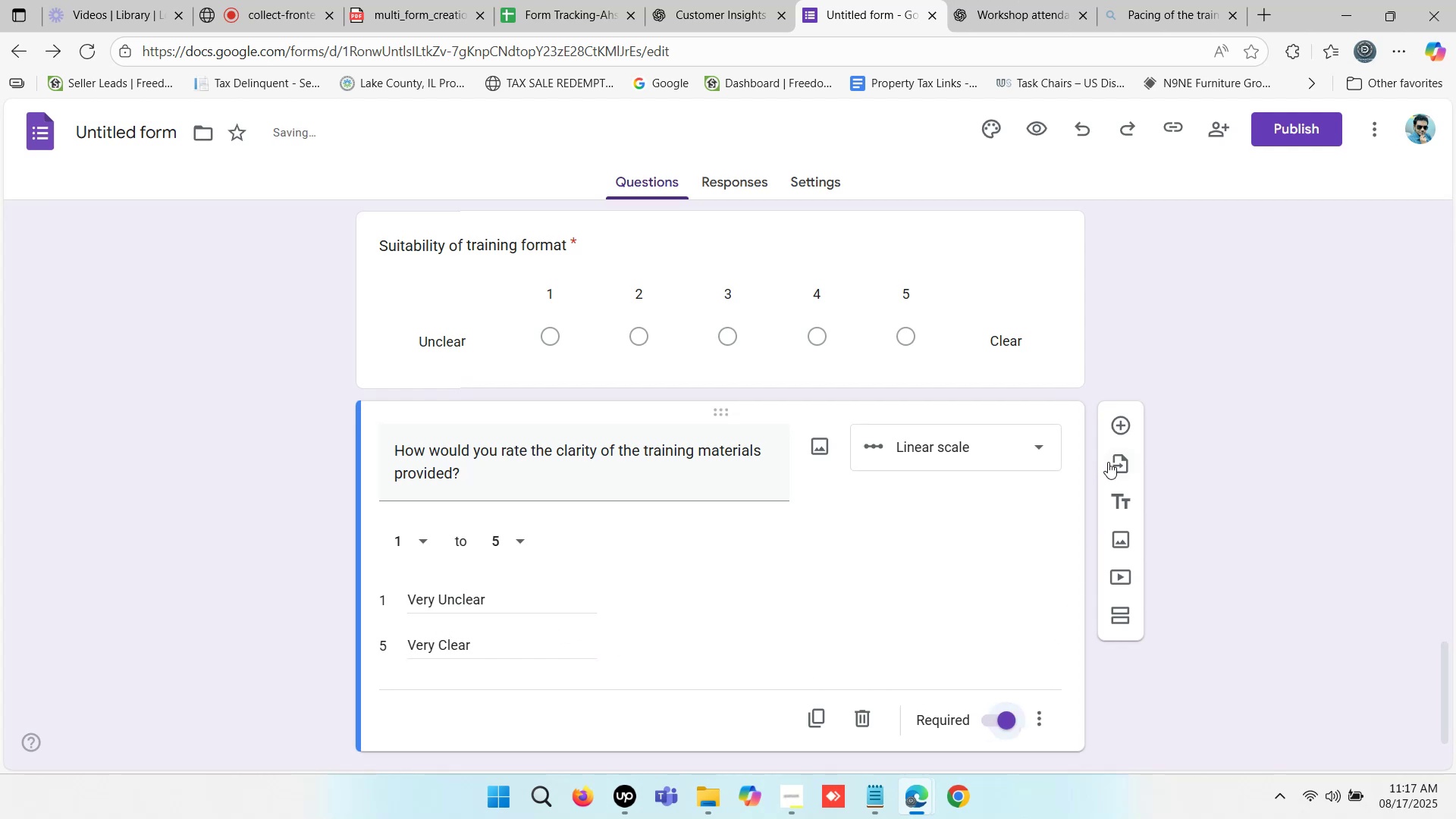 
scroll: coordinate [1034, 620], scroll_direction: down, amount: 2.0
 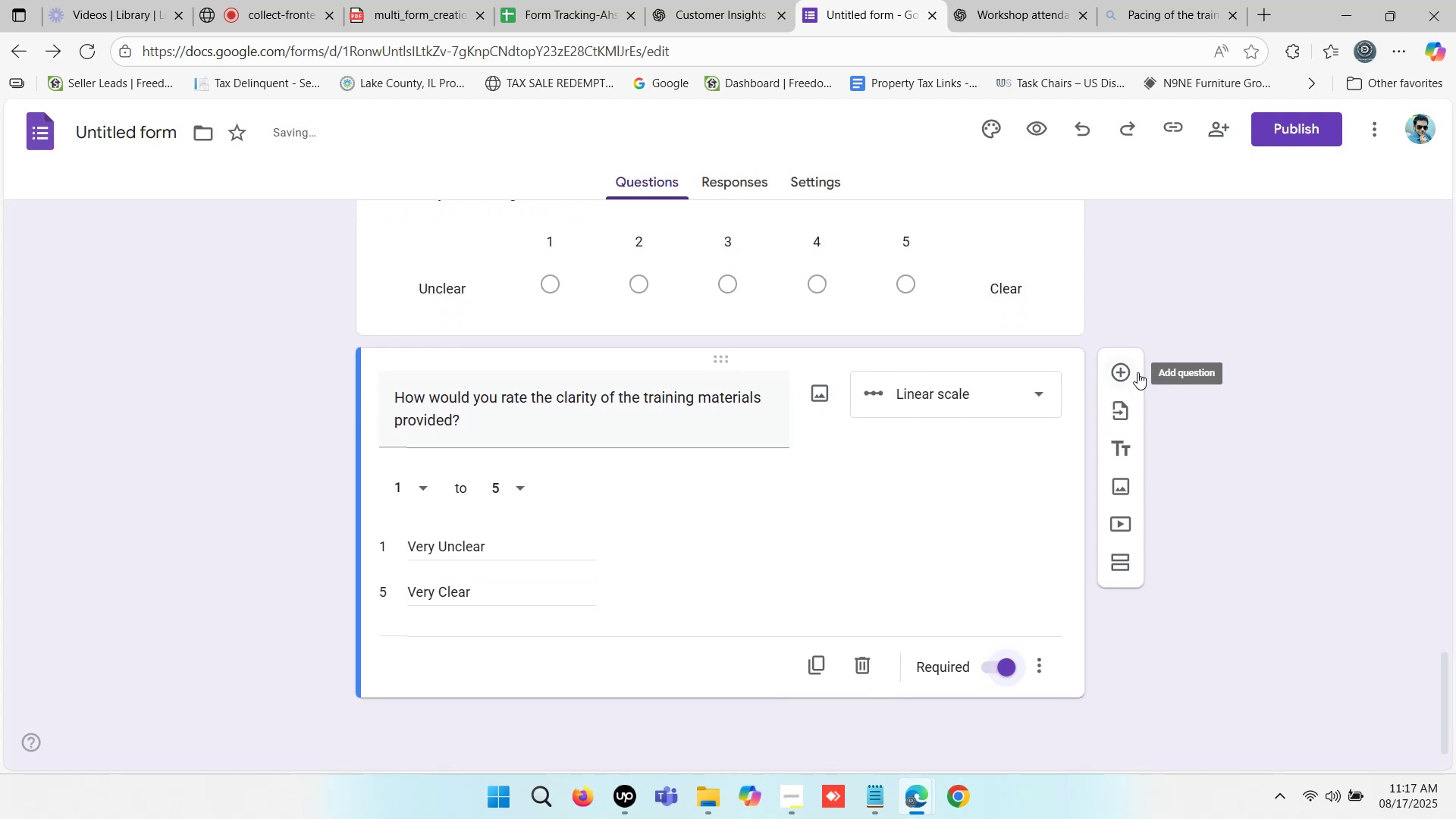 
left_click([1122, 368])
 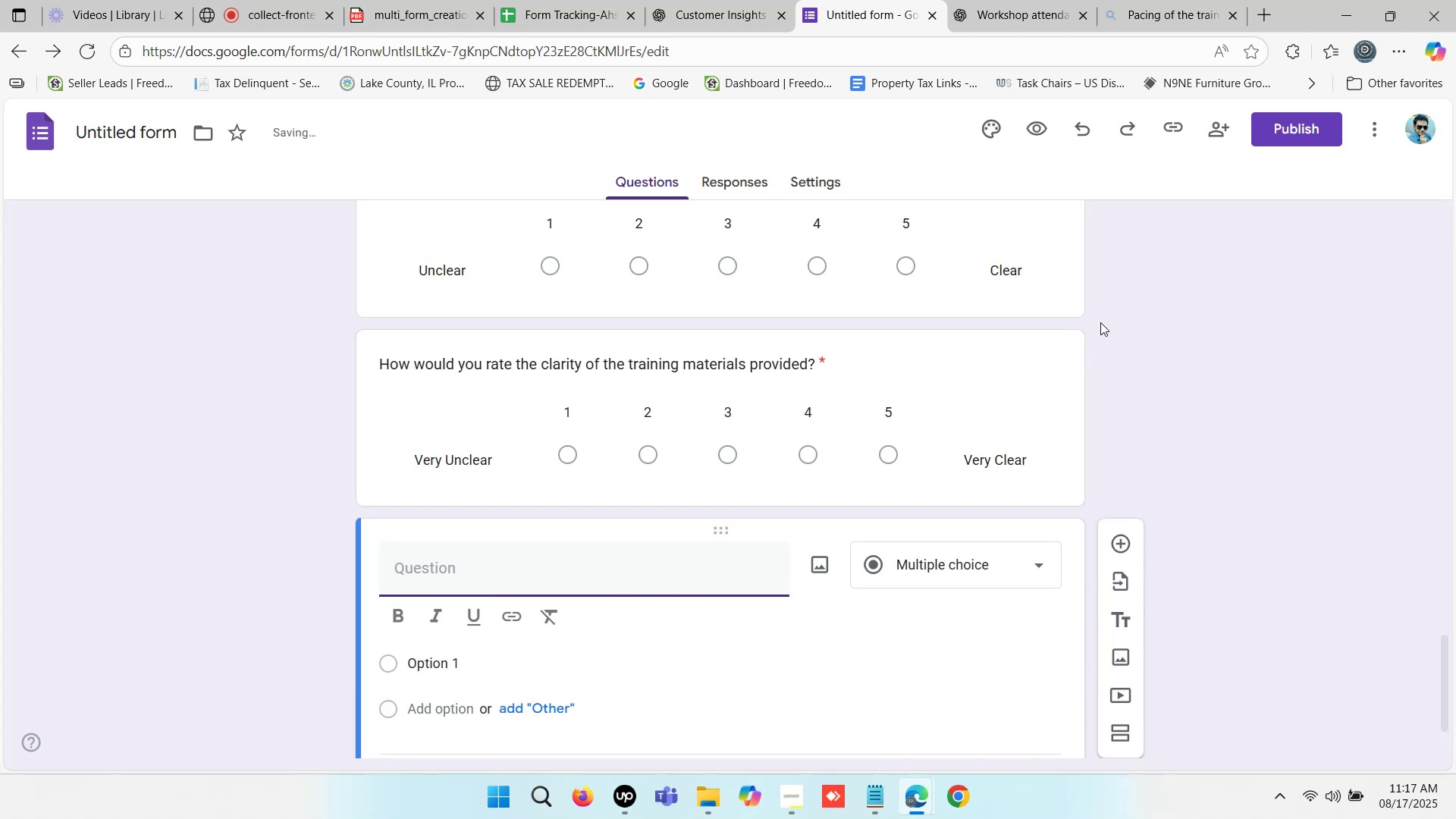 
scroll: coordinate [802, 472], scroll_direction: up, amount: 3.0
 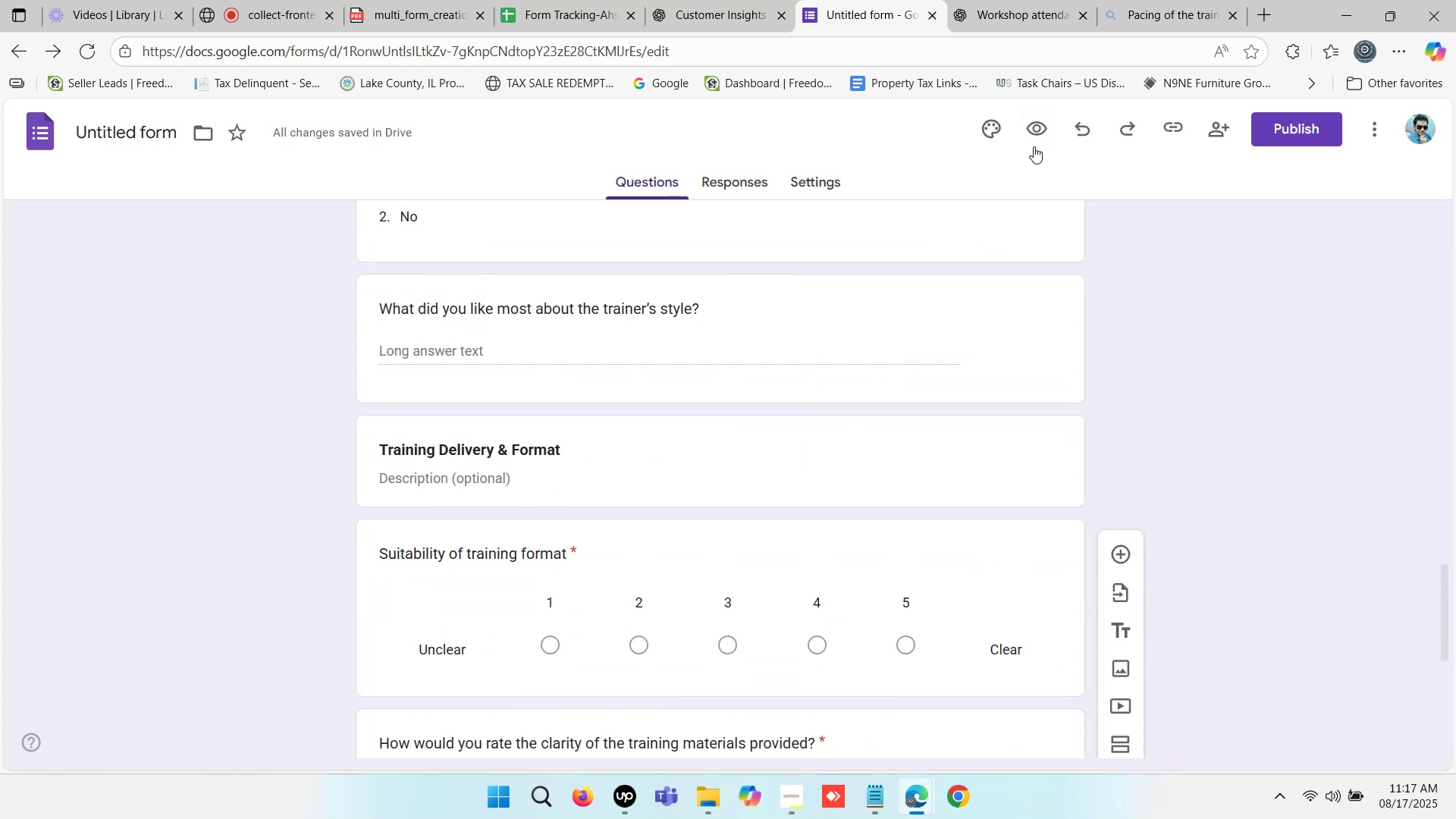 
hold_key(key=ControlLeft, duration=0.53)
left_click([1040, 127])
 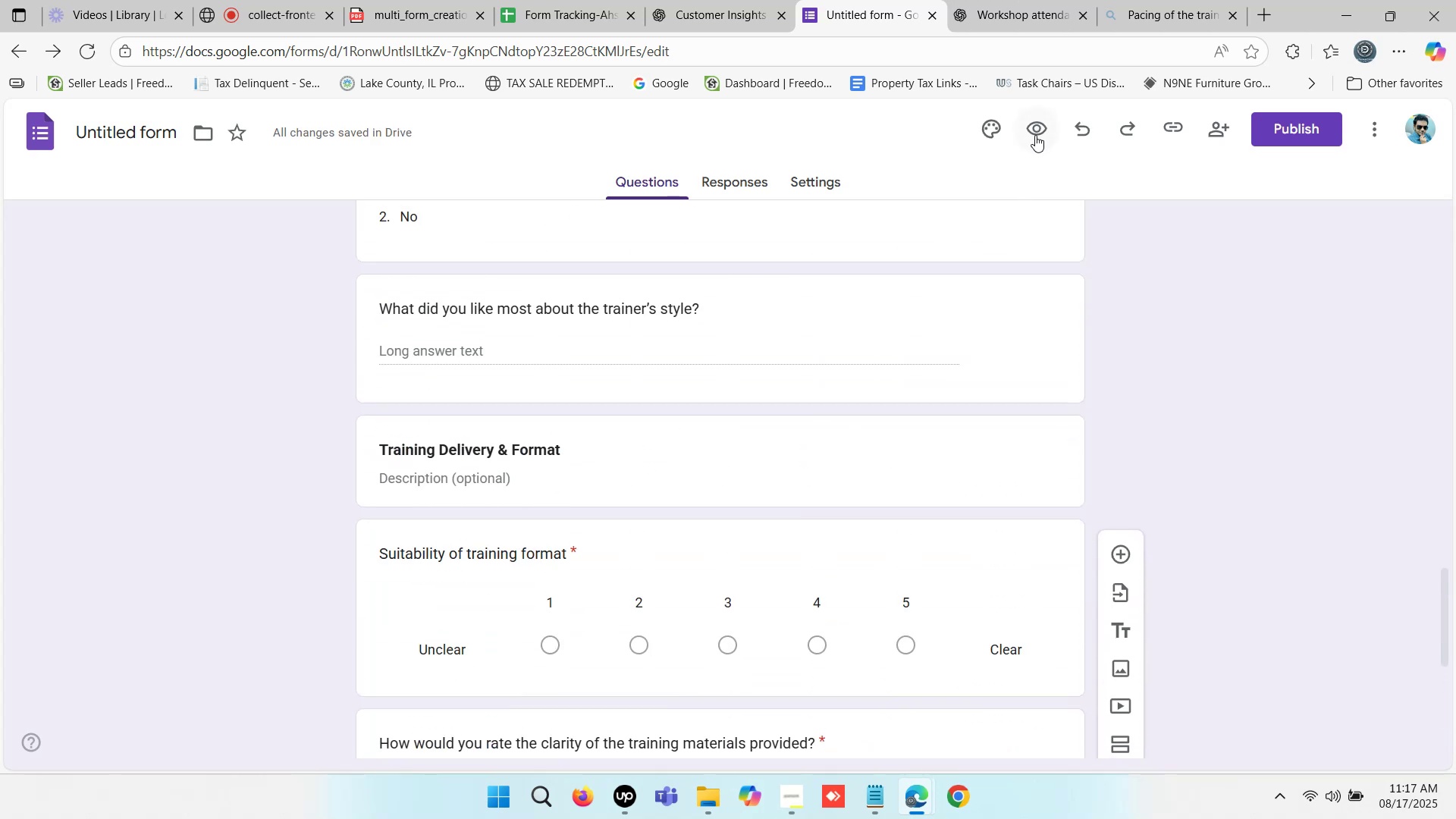 
hold_key(key=ControlLeft, duration=0.49)
left_click([1035, 135])
 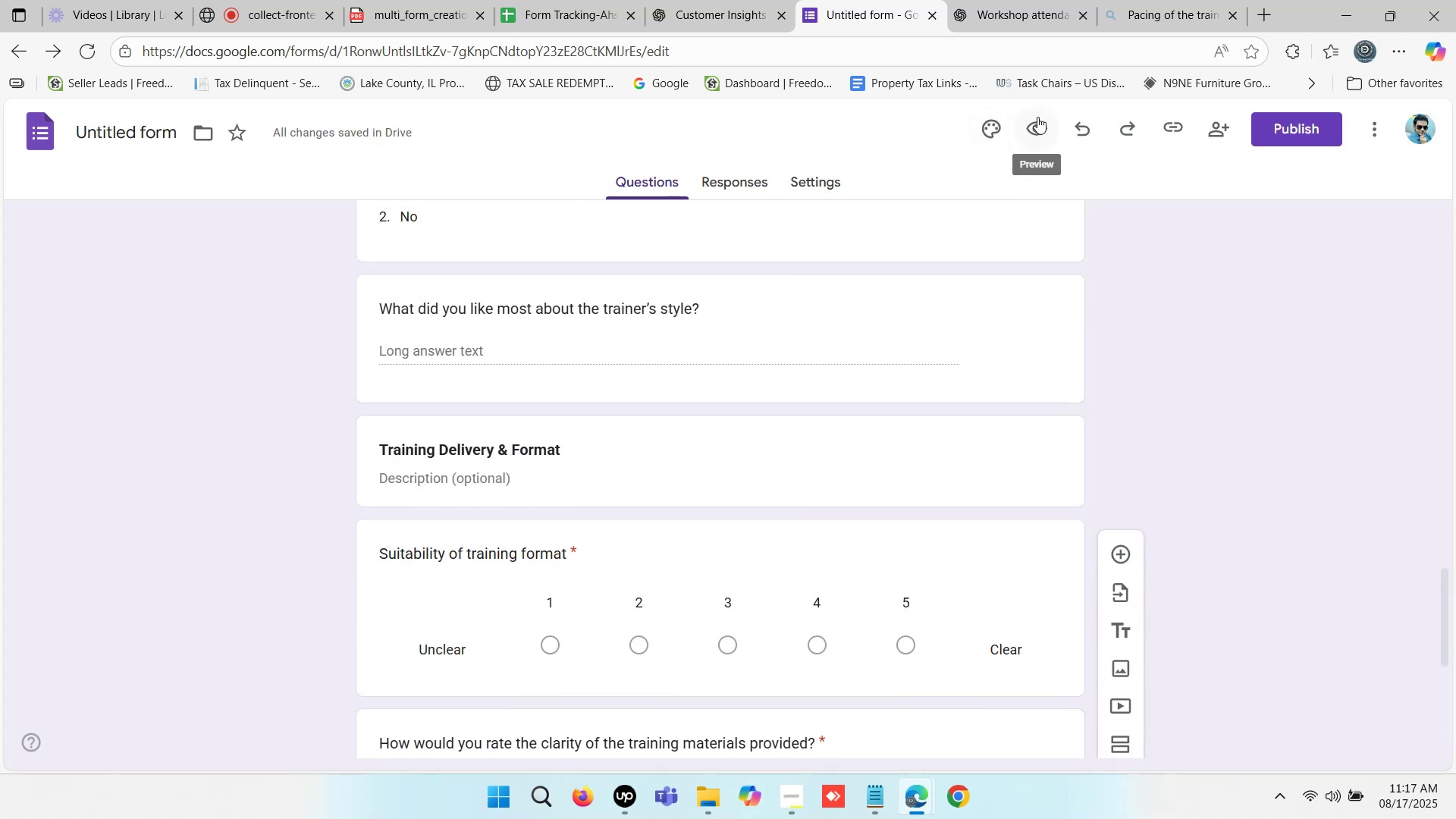 
left_click([1040, 122])
 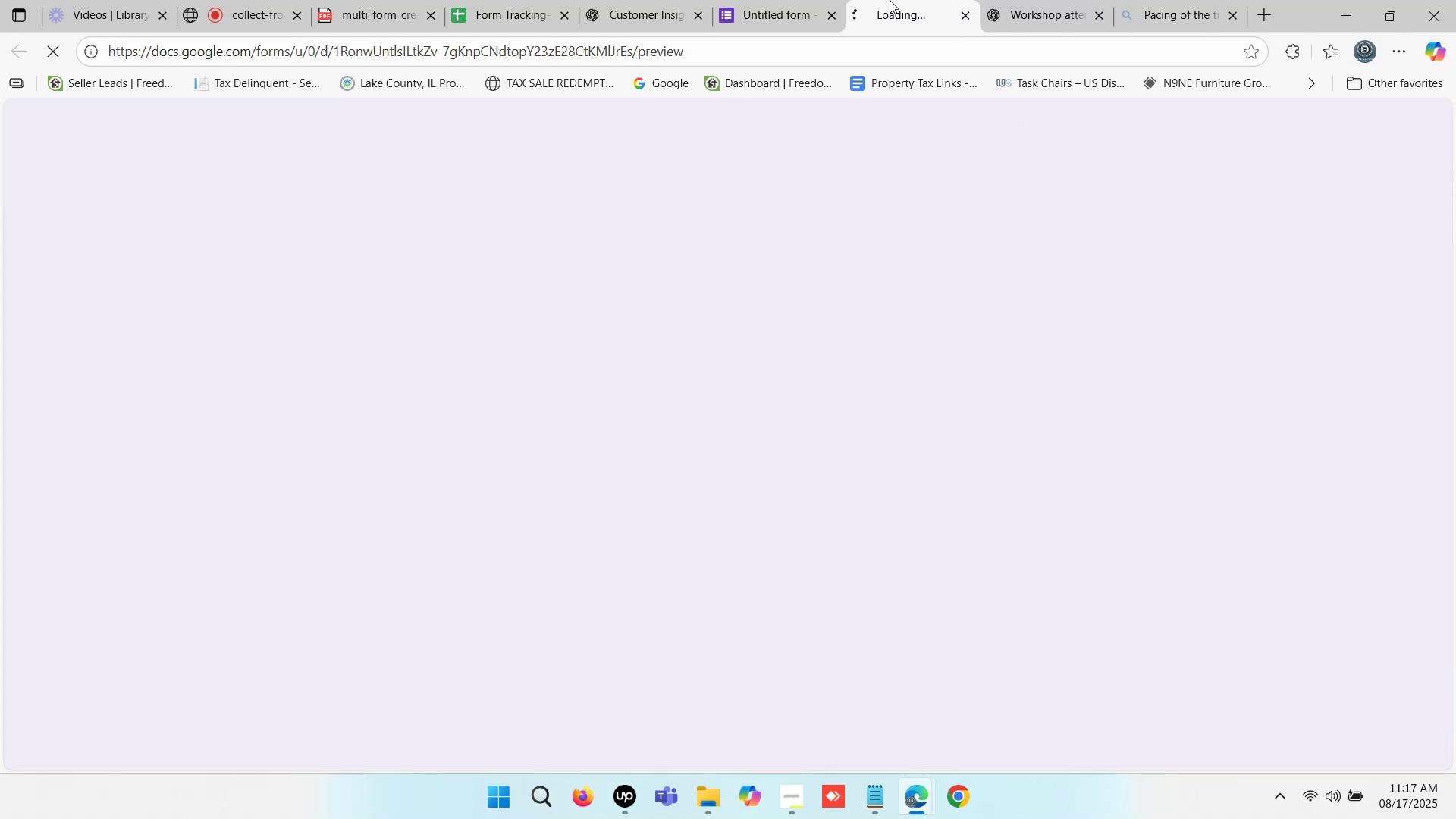 
double_click([890, 0])
 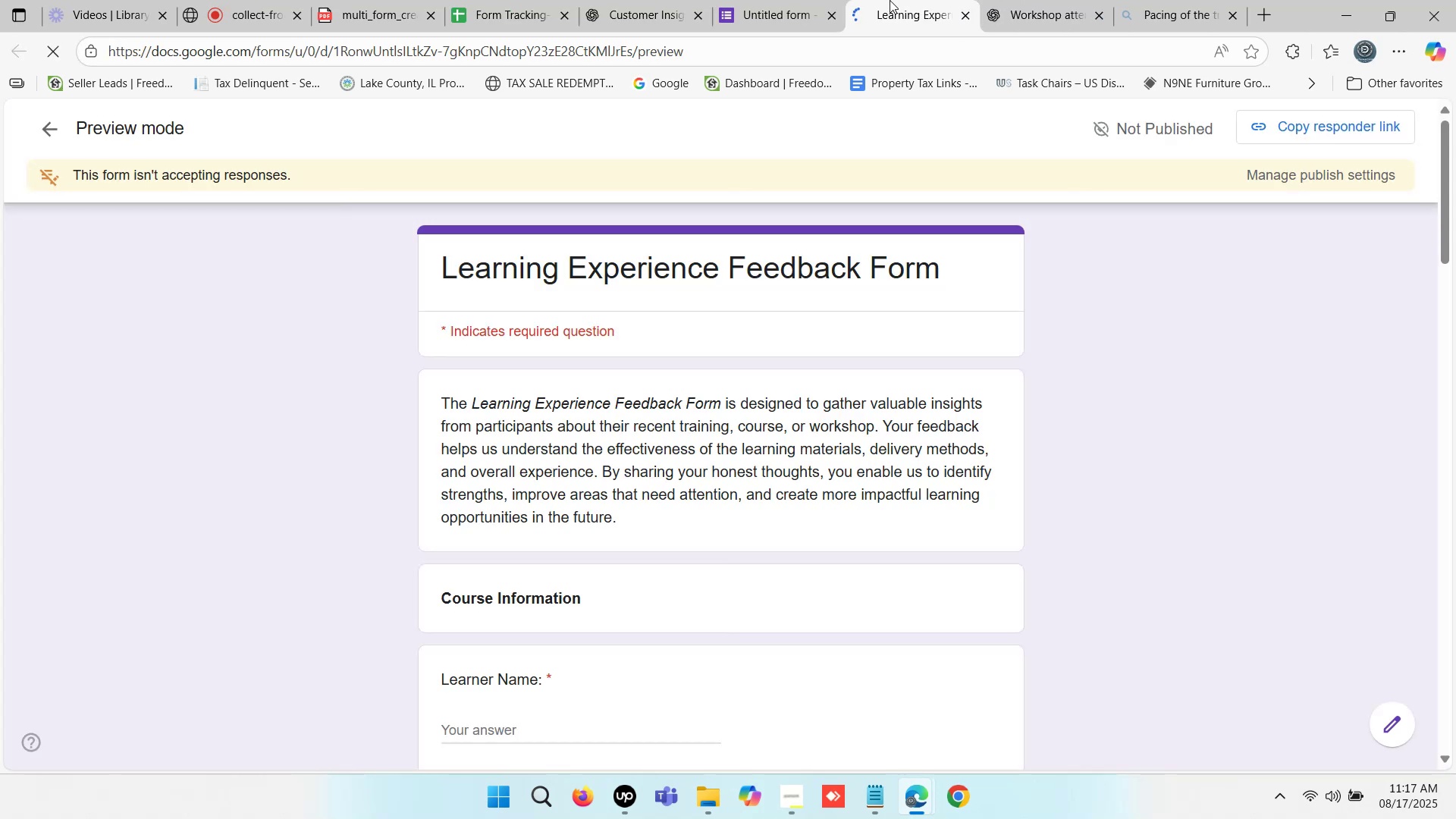 
triple_click([890, 0])
 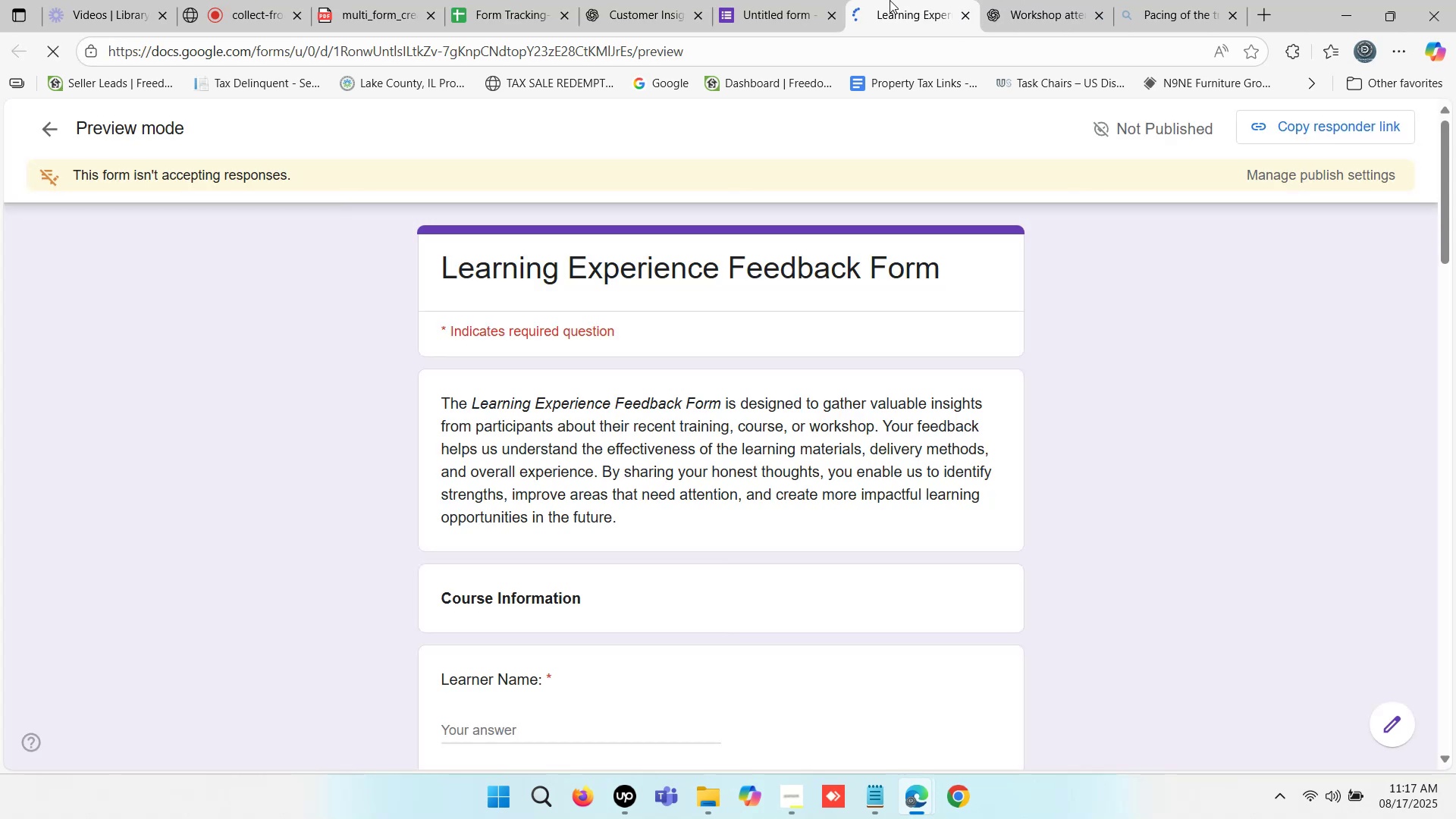 
triple_click([890, 0])
 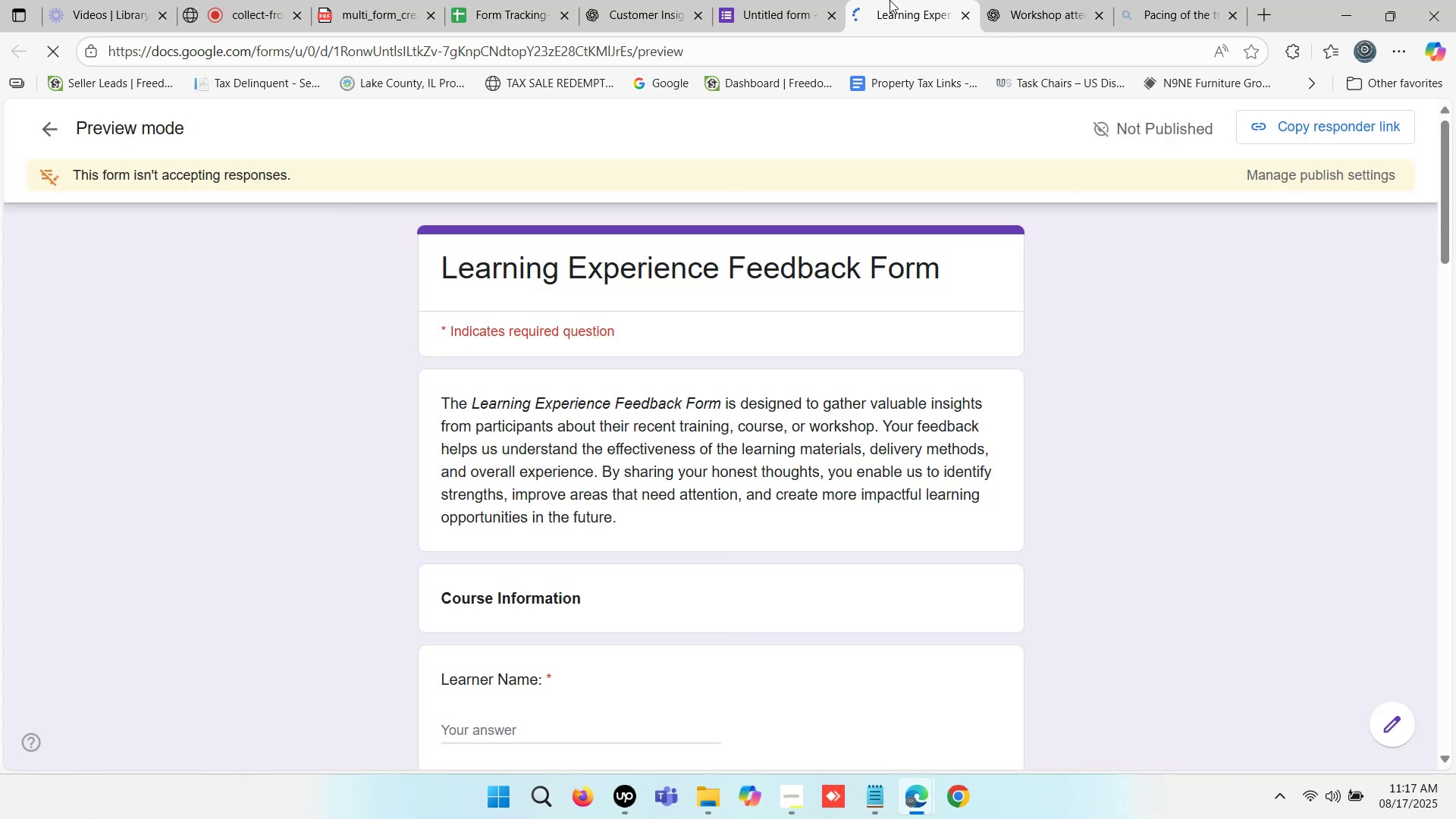 
triple_click([890, 0])
 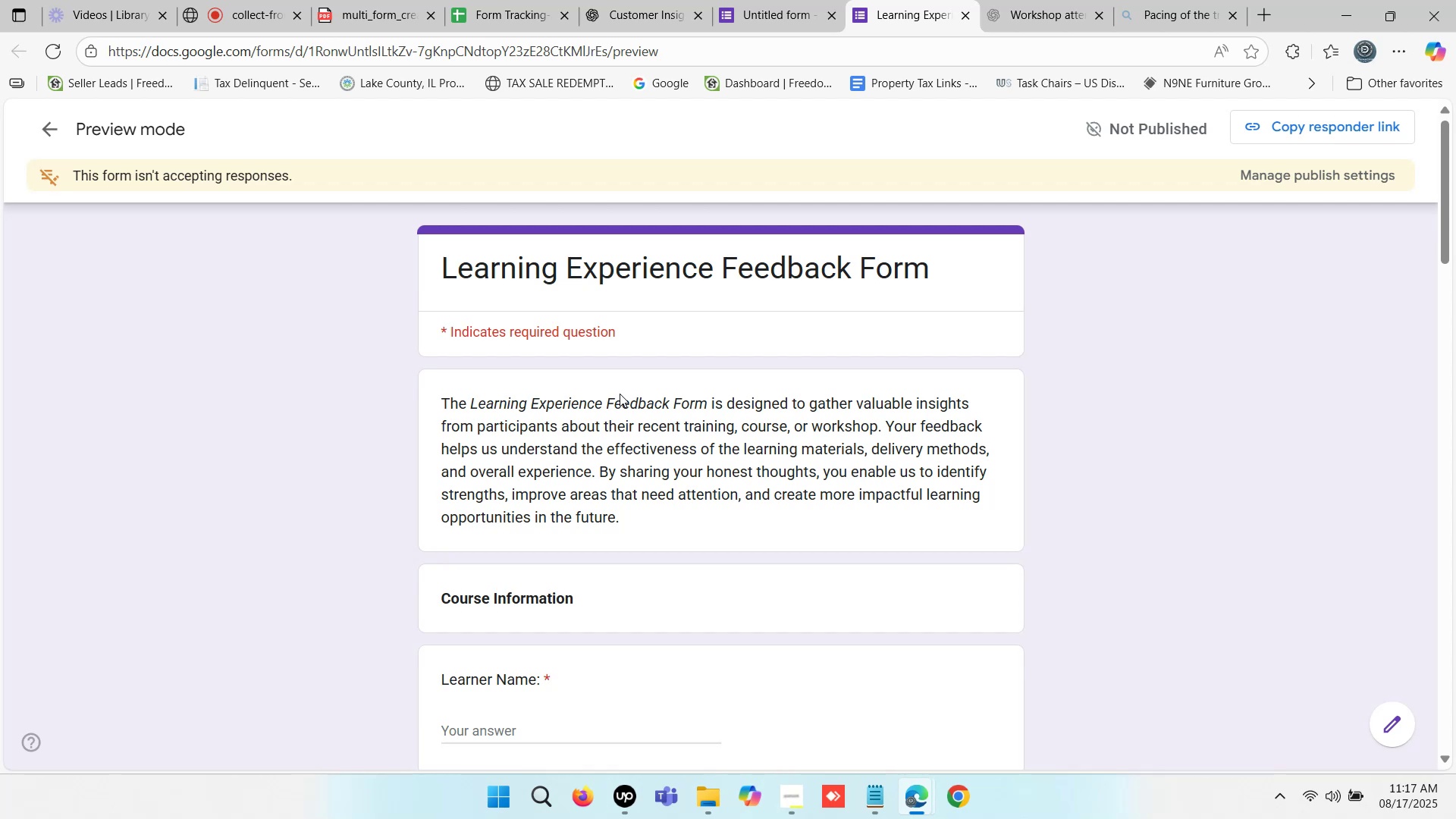 
wait(21.93)
 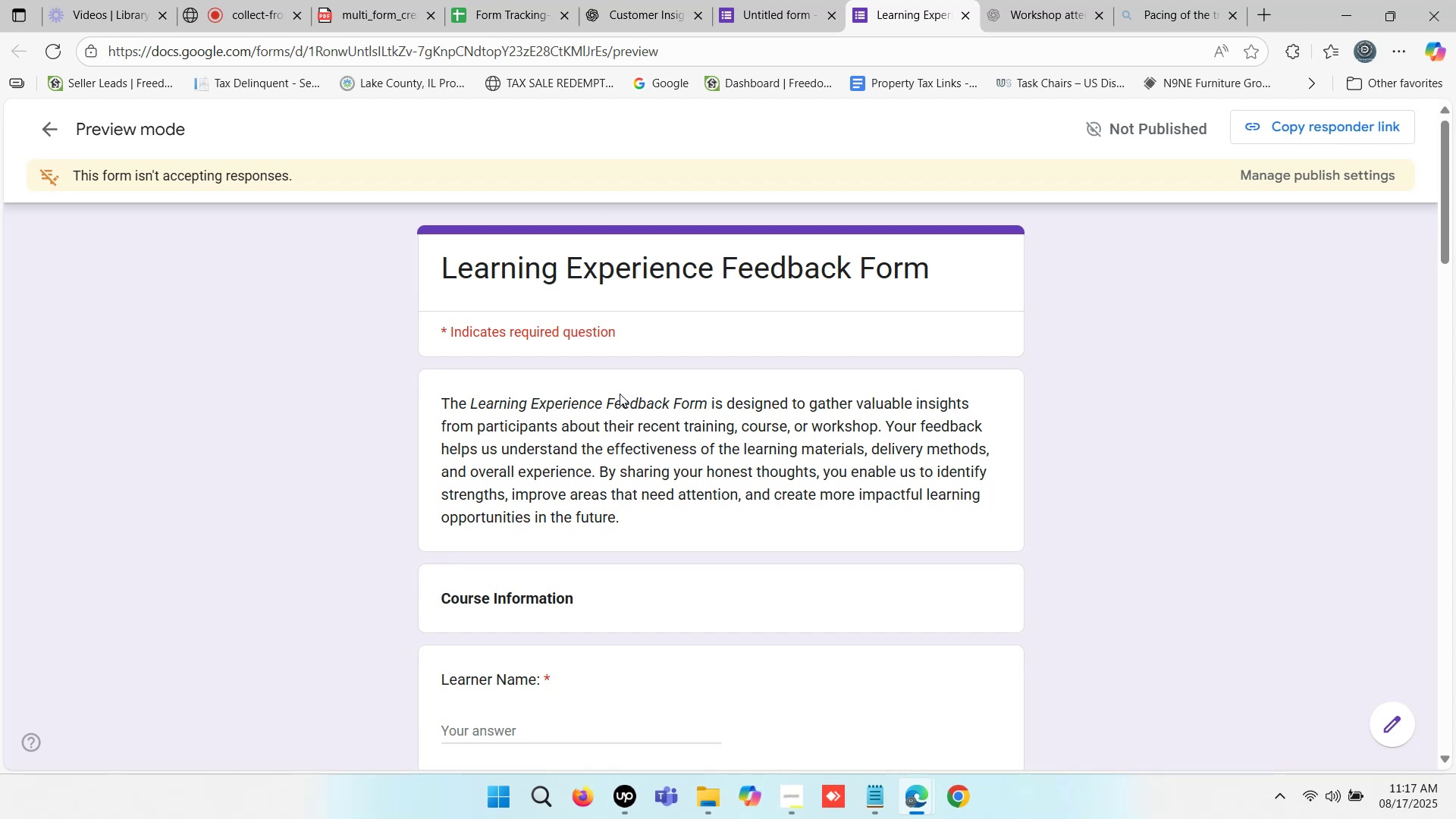 
scroll: coordinate [784, 393], scroll_direction: down, amount: 4.0
 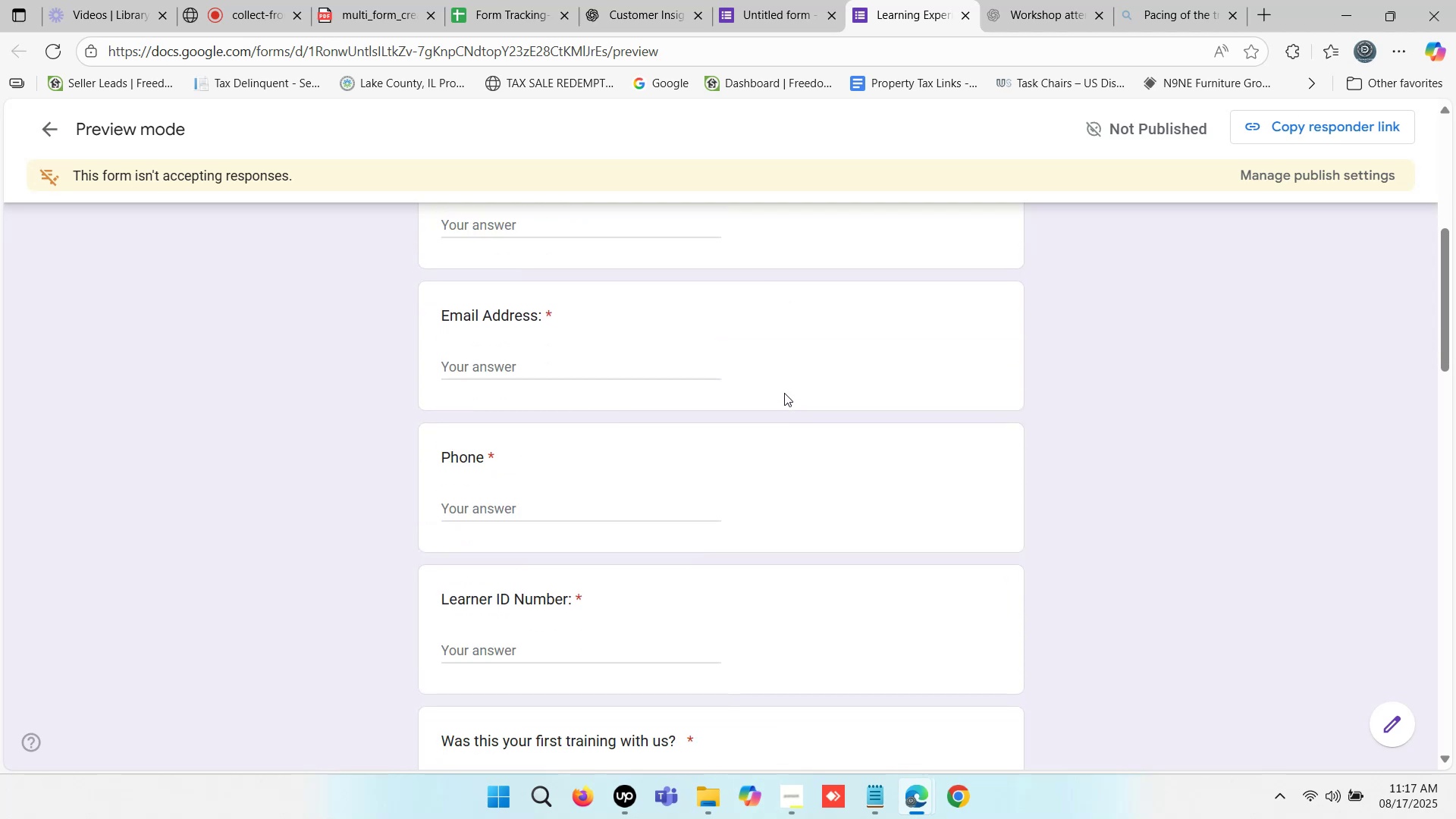 
scroll: coordinate [783, 393], scroll_direction: up, amount: 1.0
 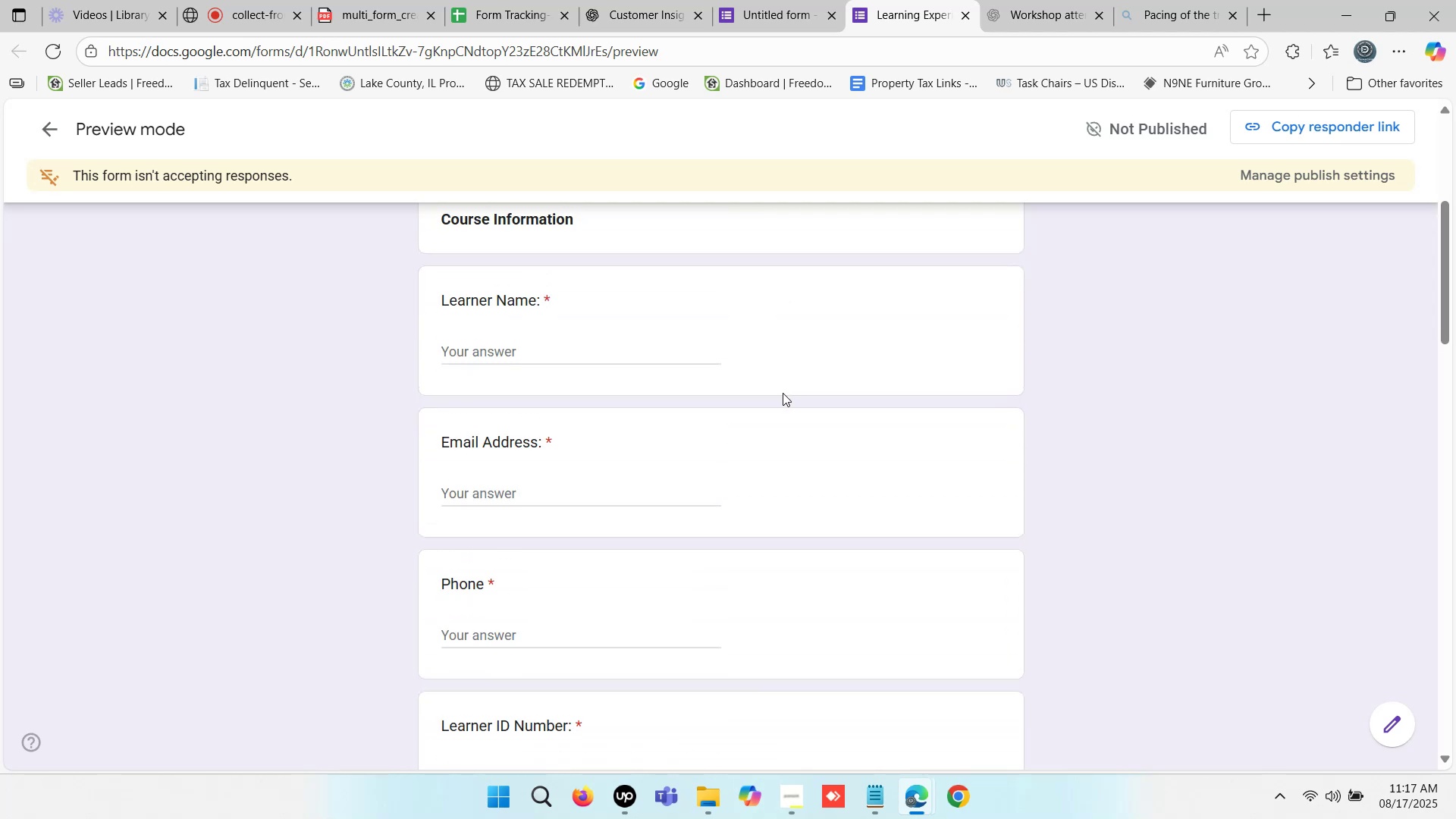 
scroll: coordinate [783, 393], scroll_direction: down, amount: 1.0
 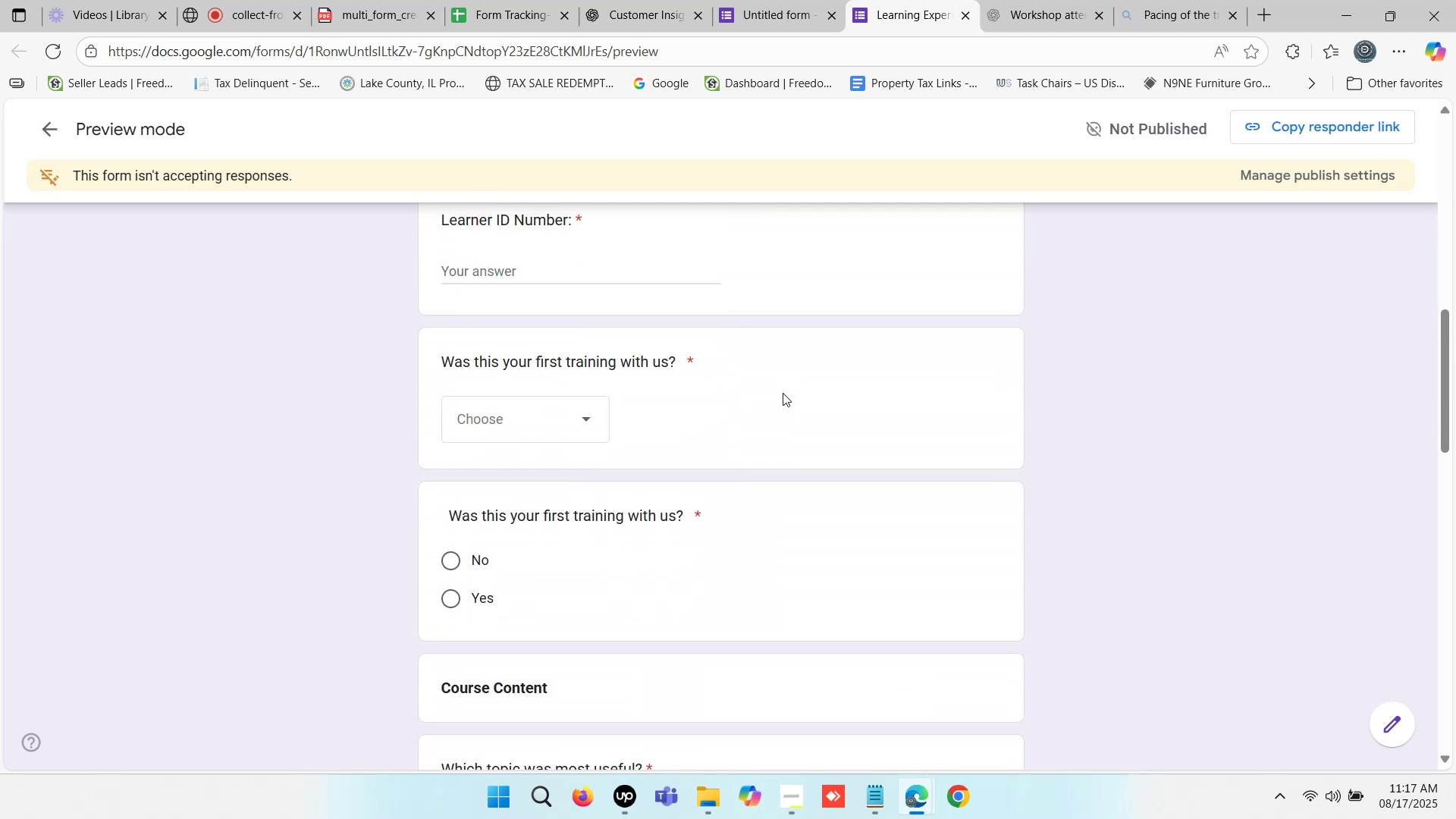 
scroll: coordinate [783, 393], scroll_direction: up, amount: 1.0
 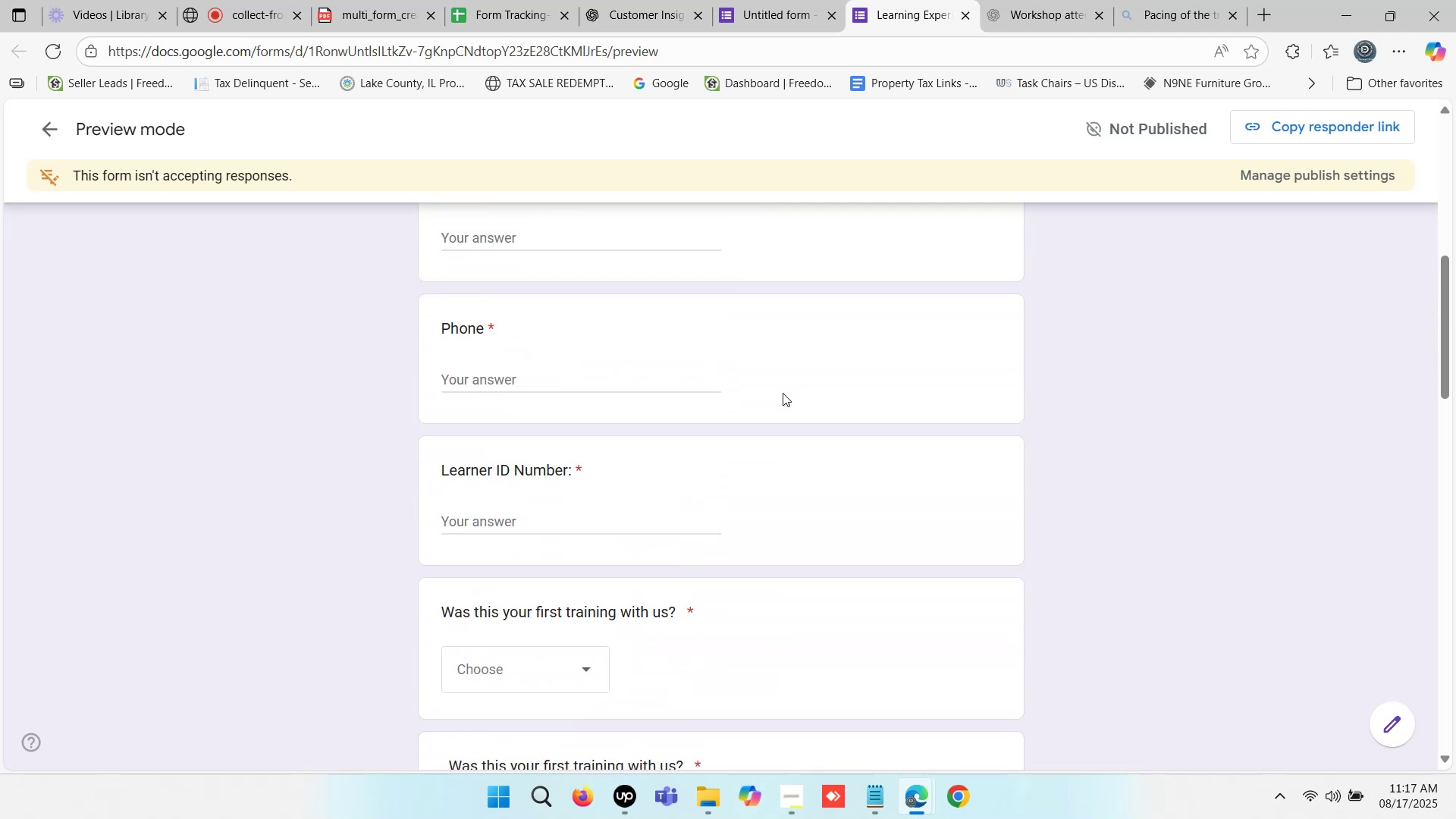 
scroll: coordinate [783, 393], scroll_direction: down, amount: 2.0
 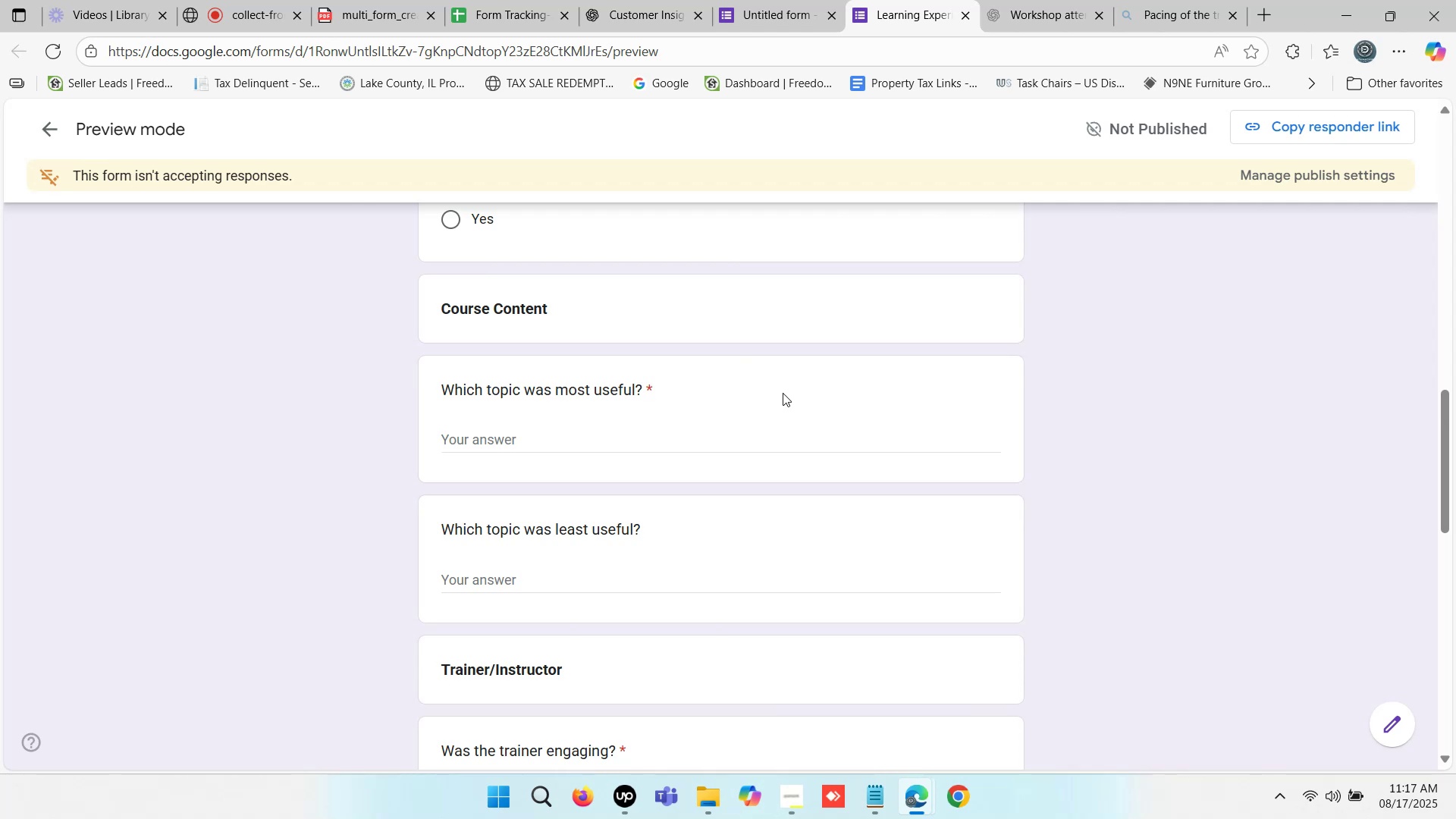 
scroll: coordinate [783, 393], scroll_direction: up, amount: 2.0
 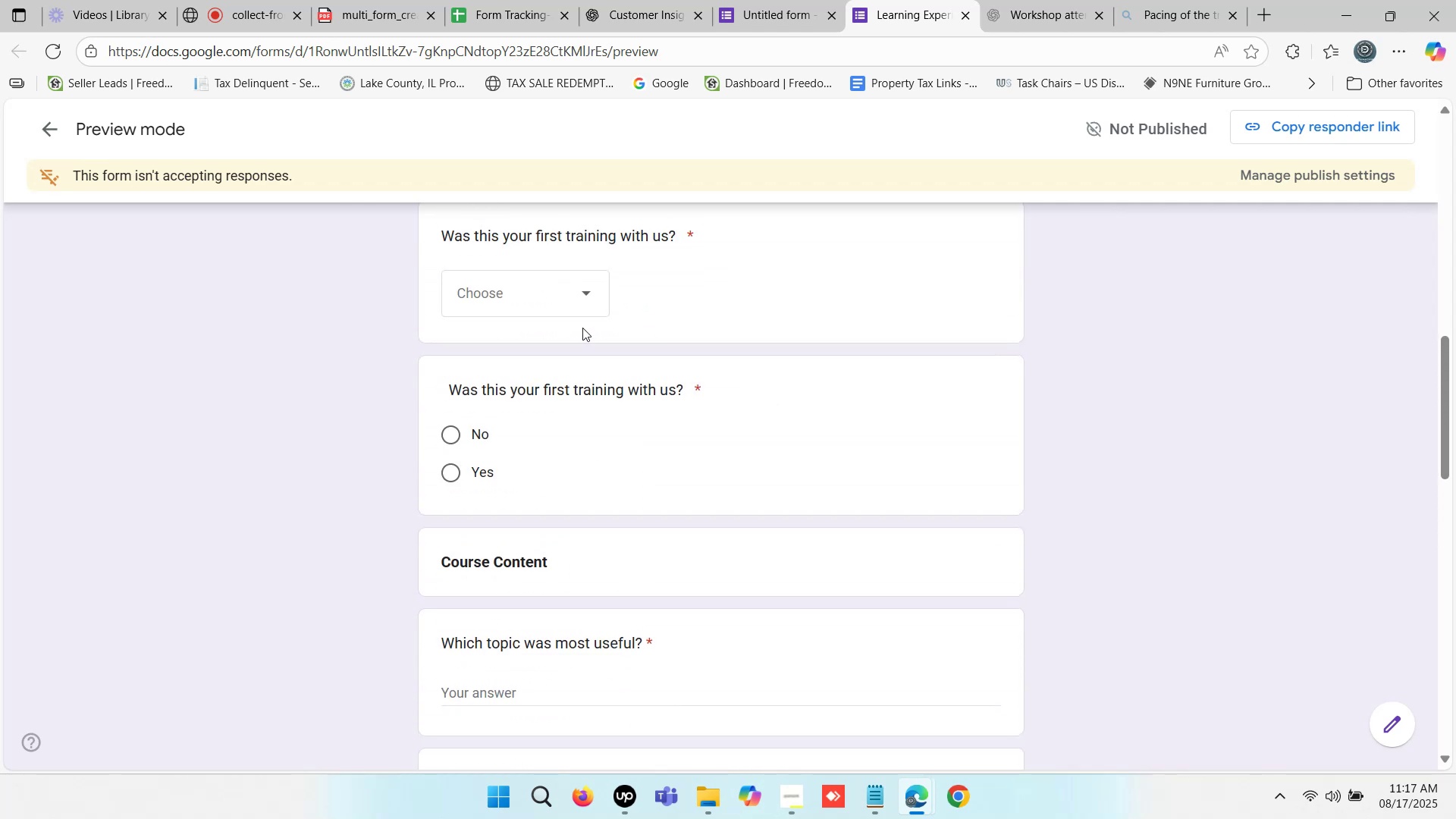 
left_click([578, 299])
 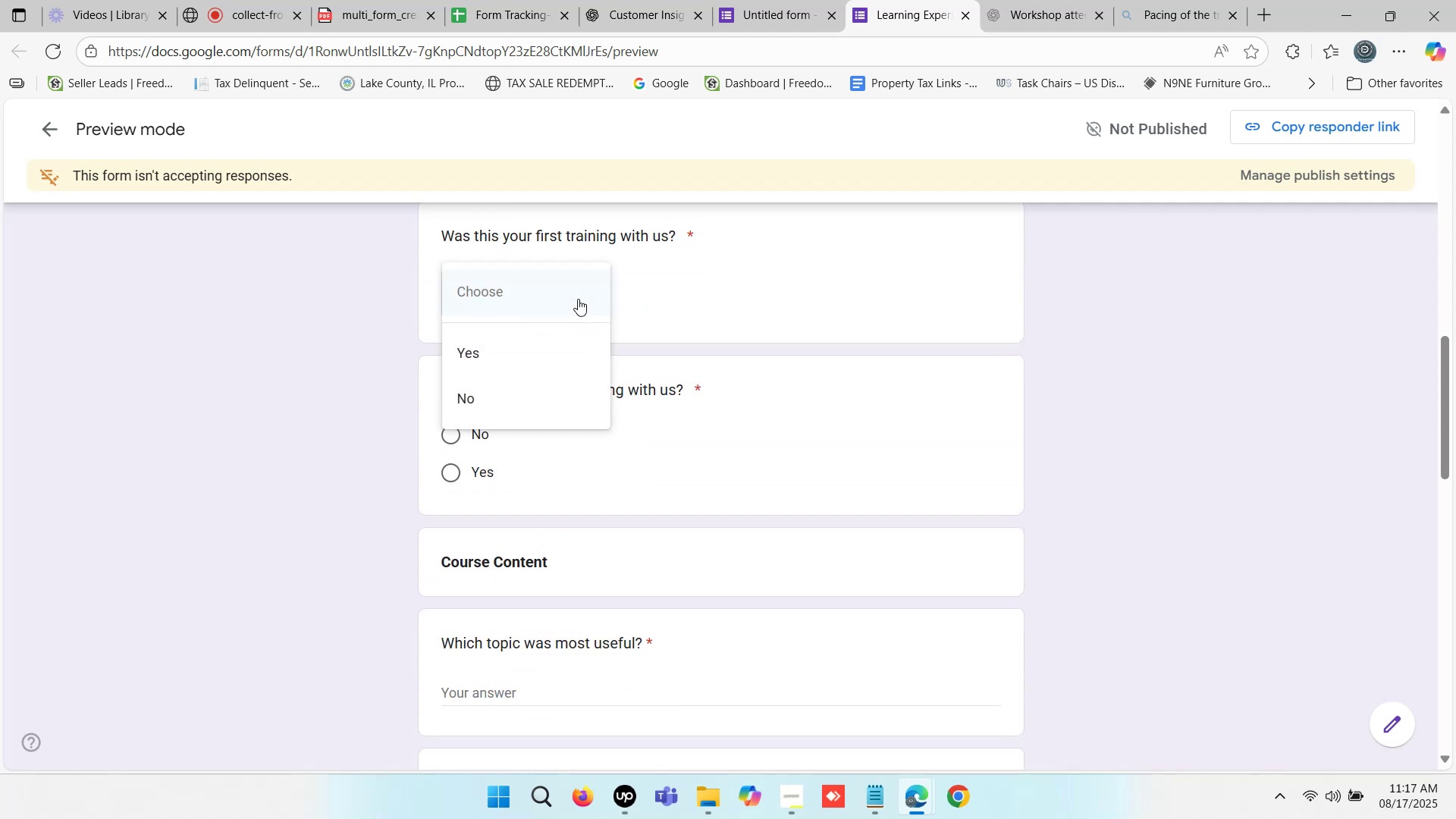 
left_click([578, 299])
 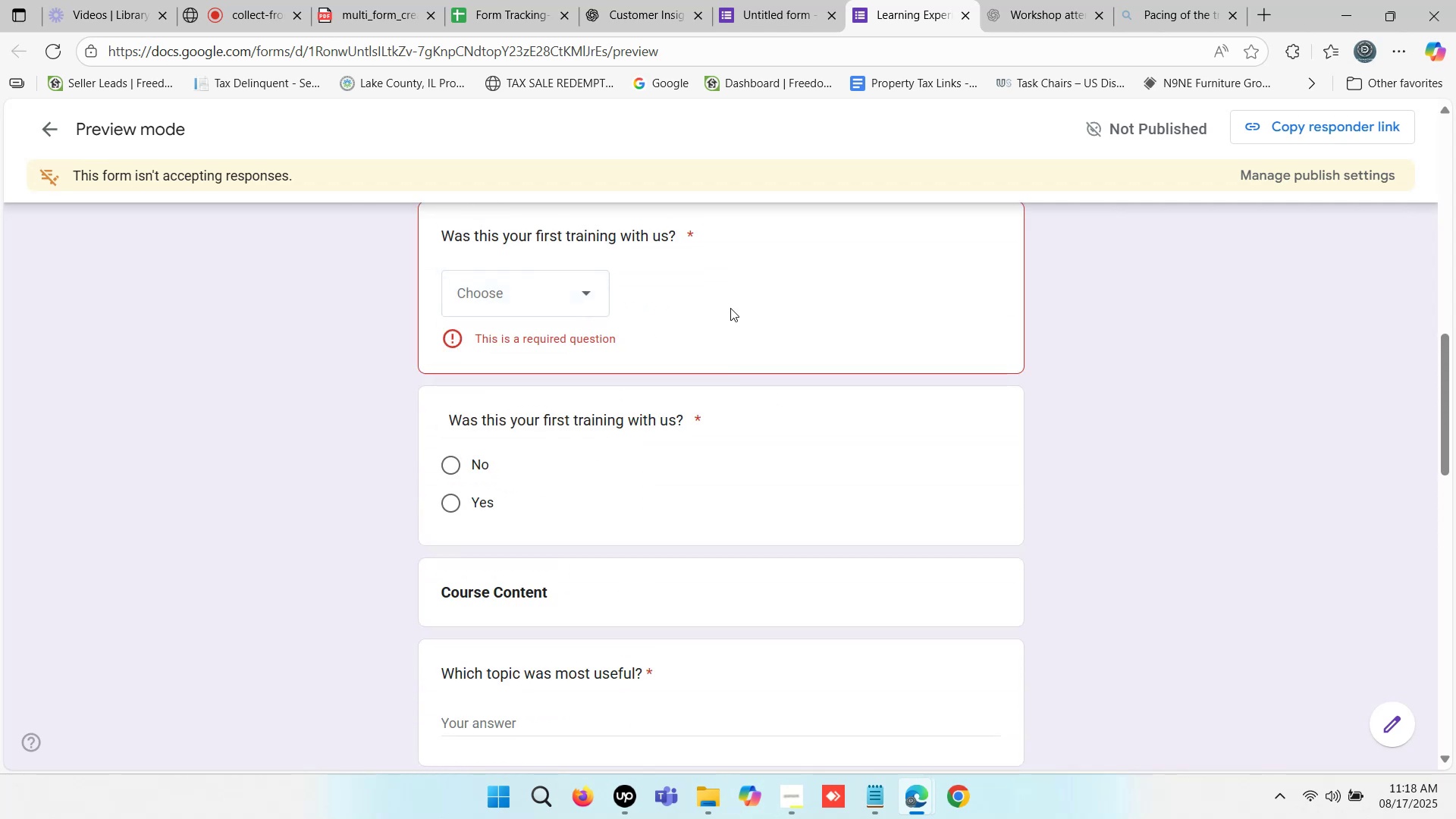 
scroll: coordinate [730, 308], scroll_direction: down, amount: 1.0
 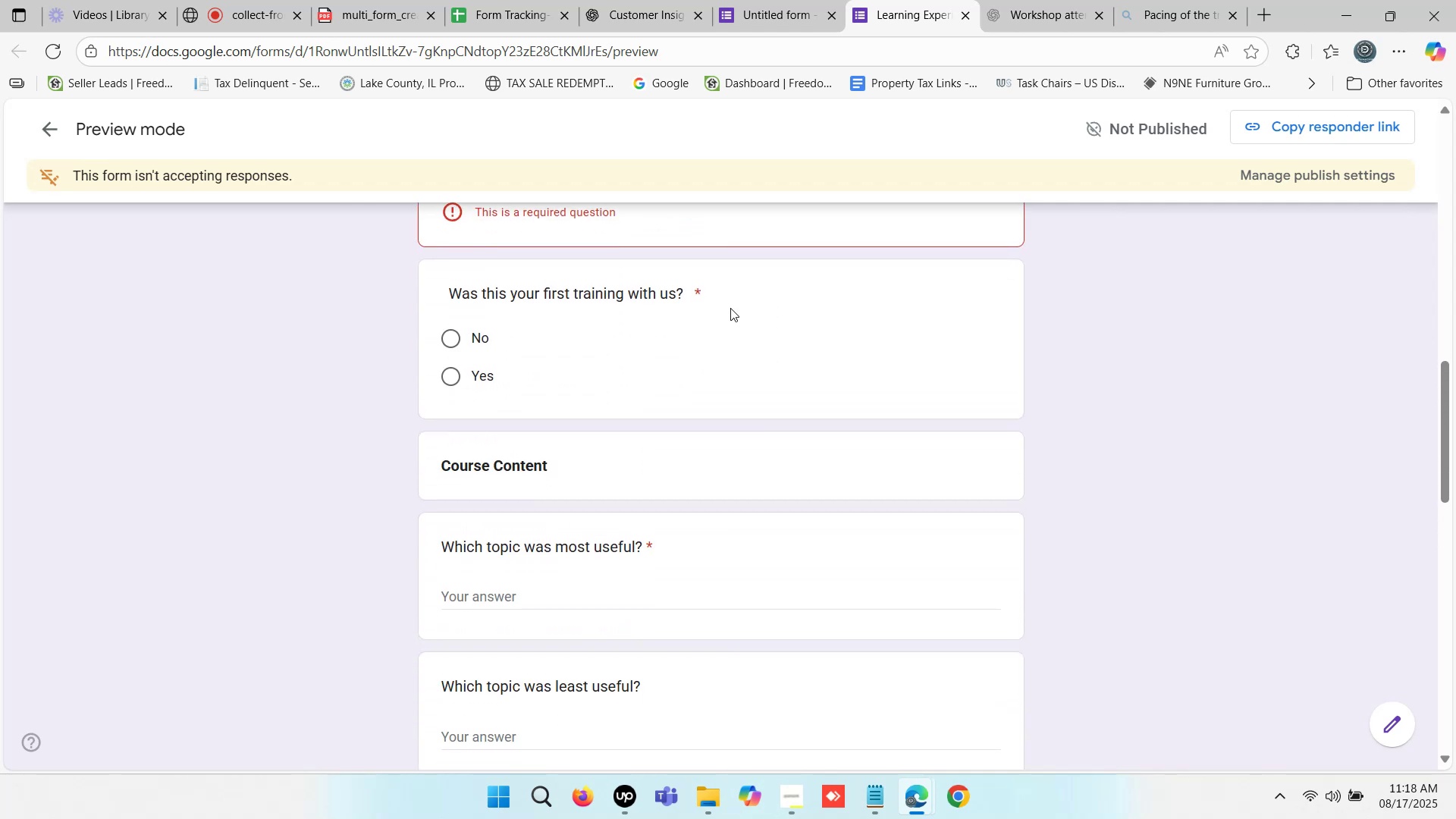 
scroll: coordinate [730, 308], scroll_direction: up, amount: 1.0
 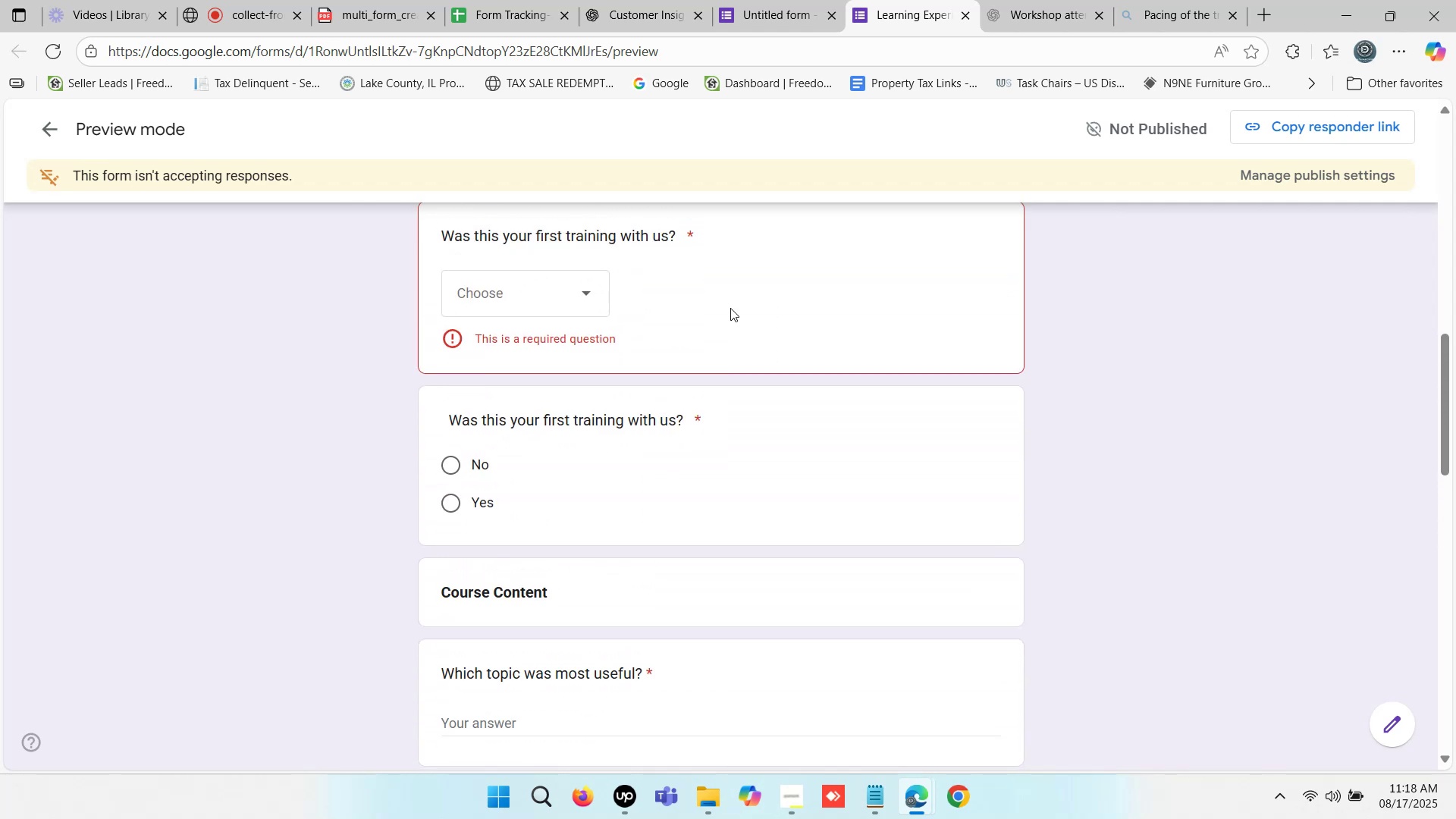 
left_click([730, 308])
 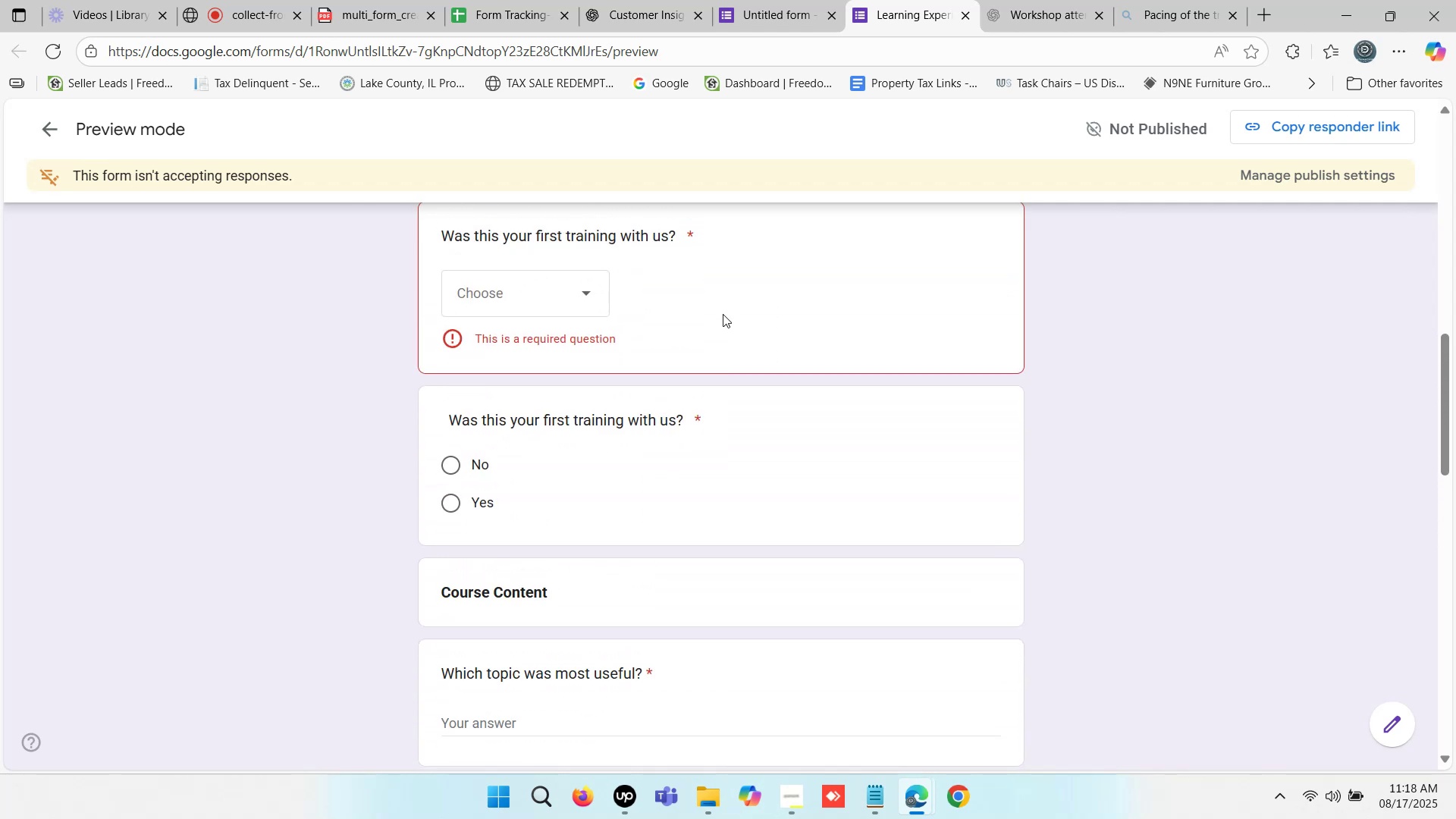 
scroll: coordinate [825, 449], scroll_direction: down, amount: 8.0
 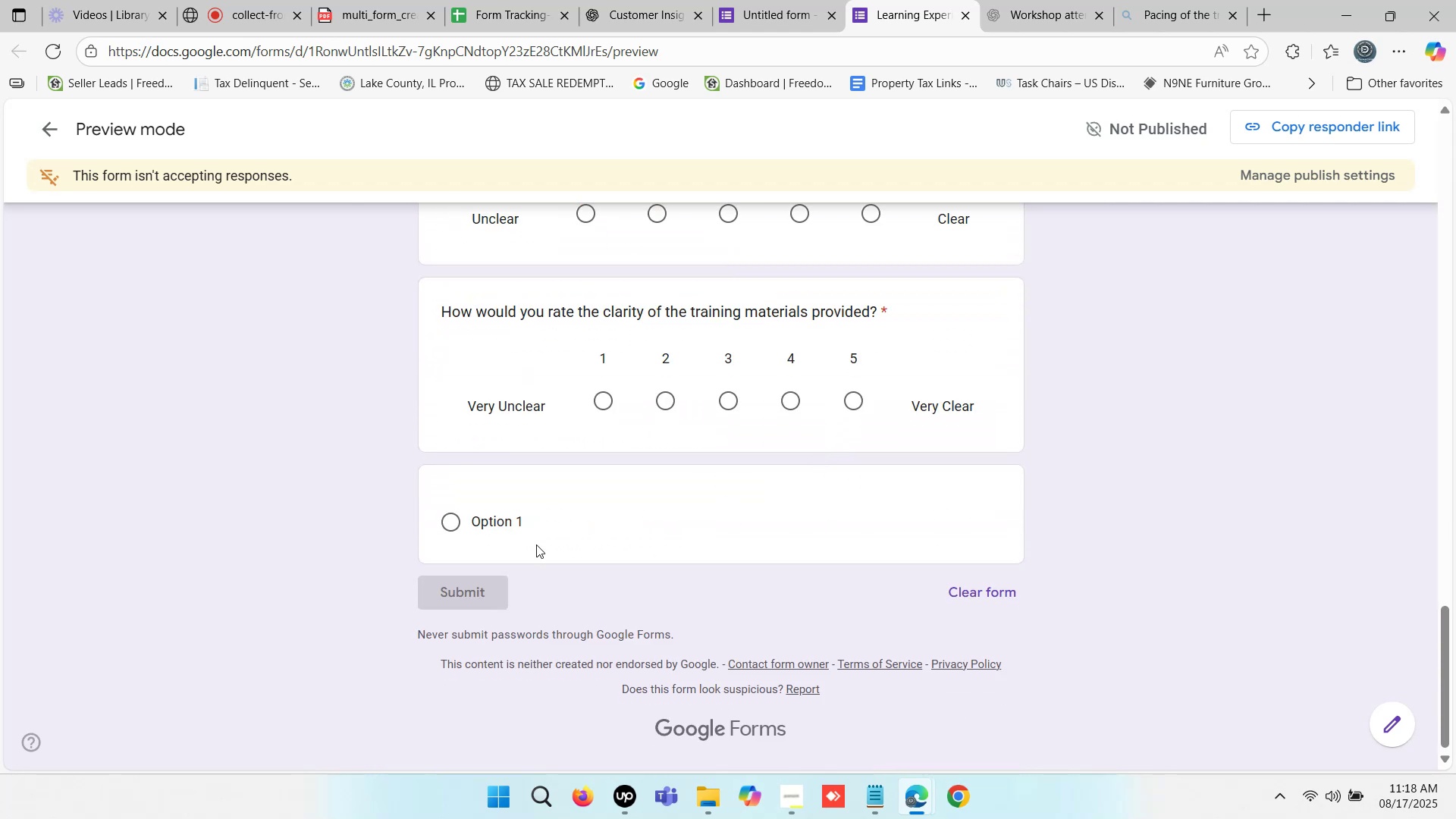 
scroll: coordinate [723, 491], scroll_direction: up, amount: 2.0
 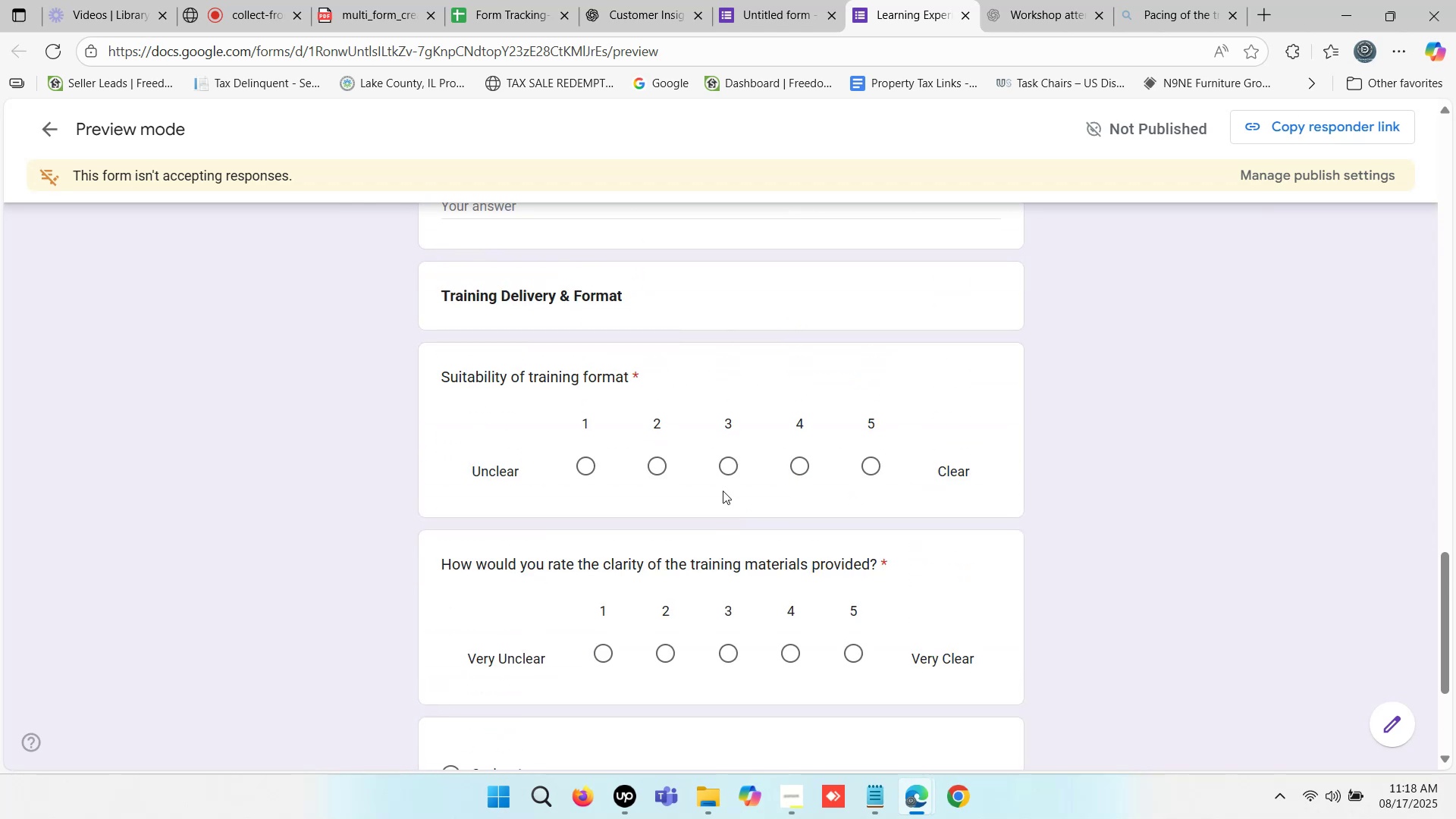 
scroll: coordinate [723, 491], scroll_direction: down, amount: 2.0
 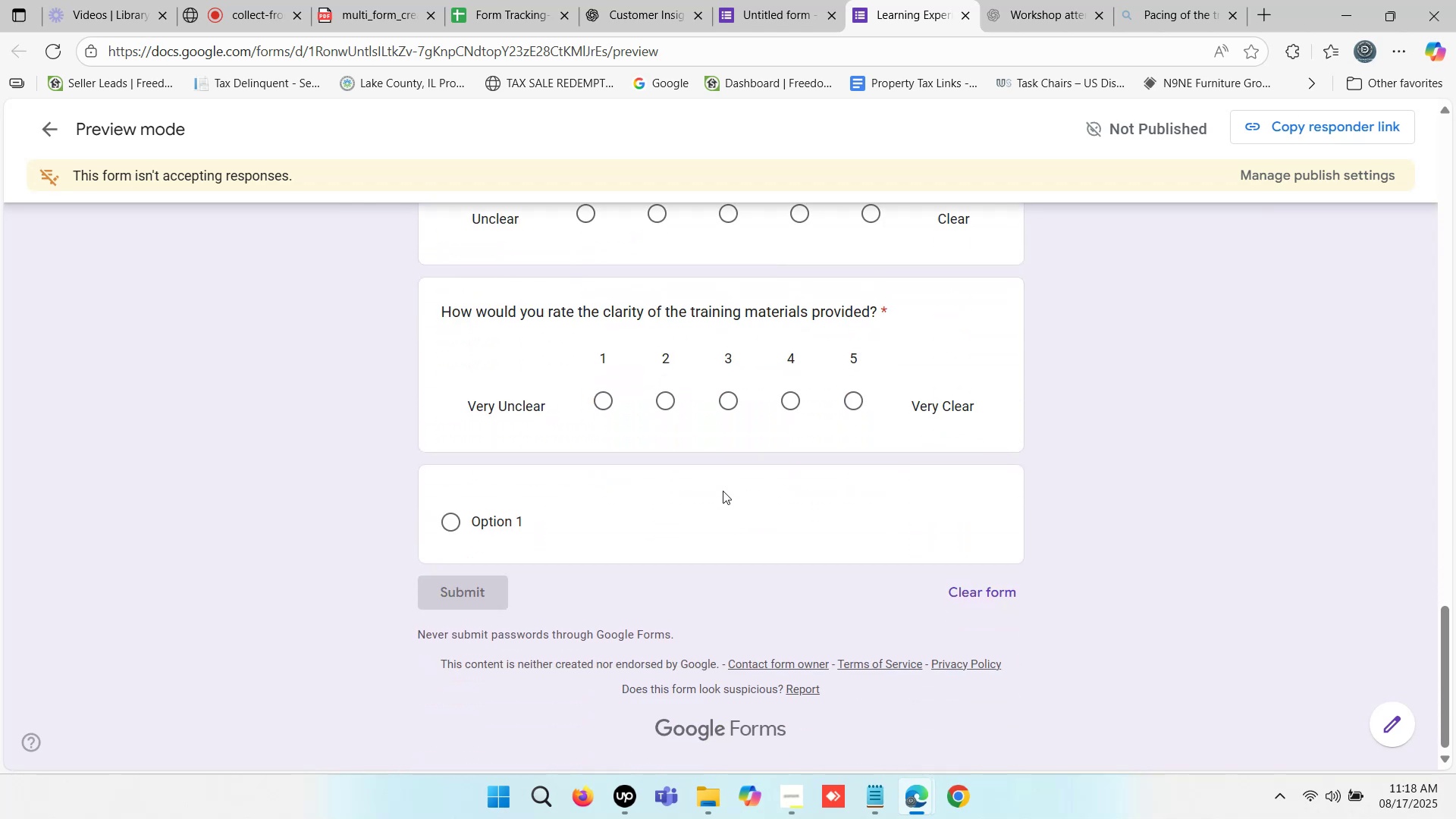 
scroll: coordinate [723, 487], scroll_direction: up, amount: 2.0
 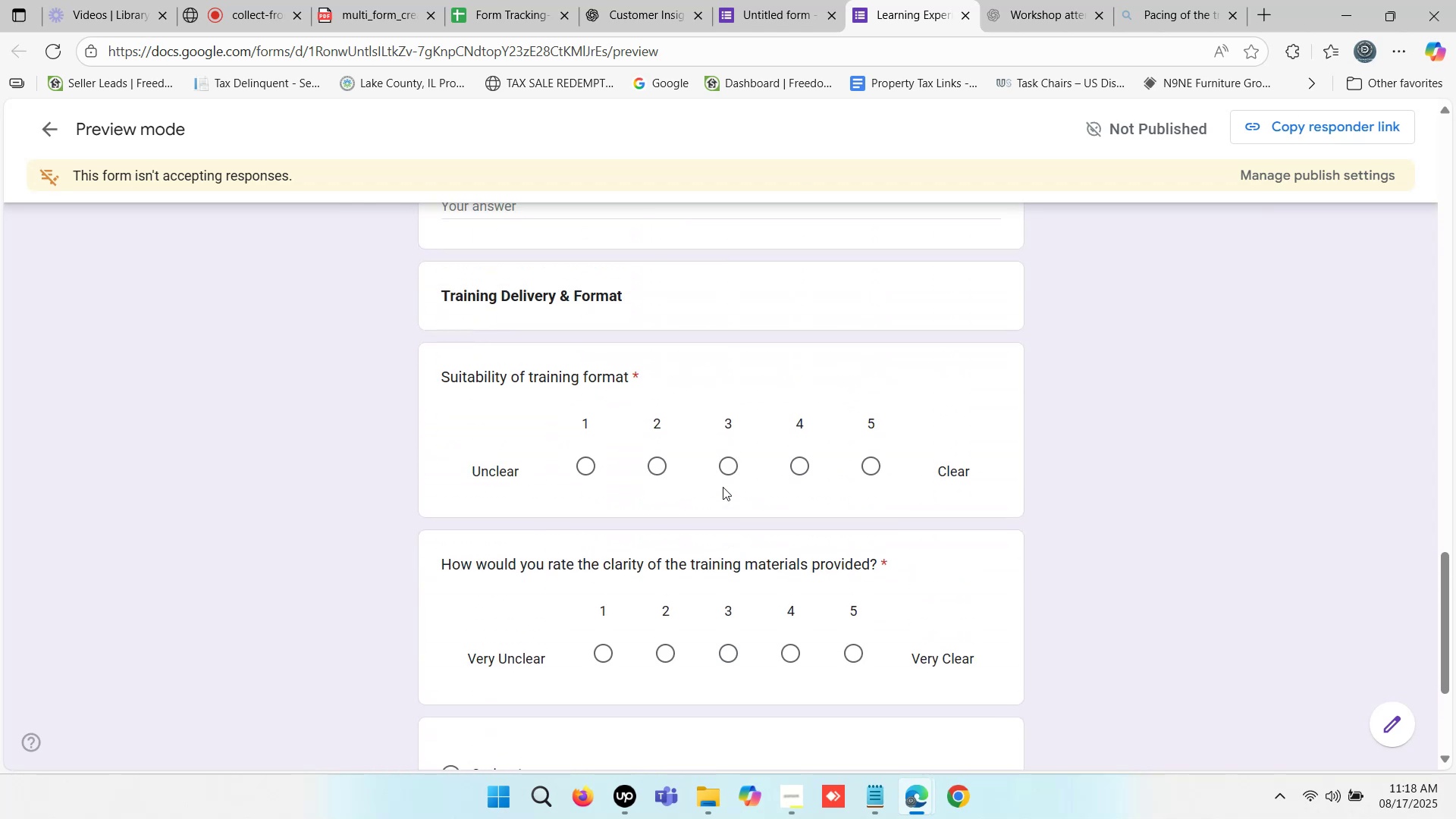 
scroll: coordinate [723, 487], scroll_direction: down, amount: 4.0
 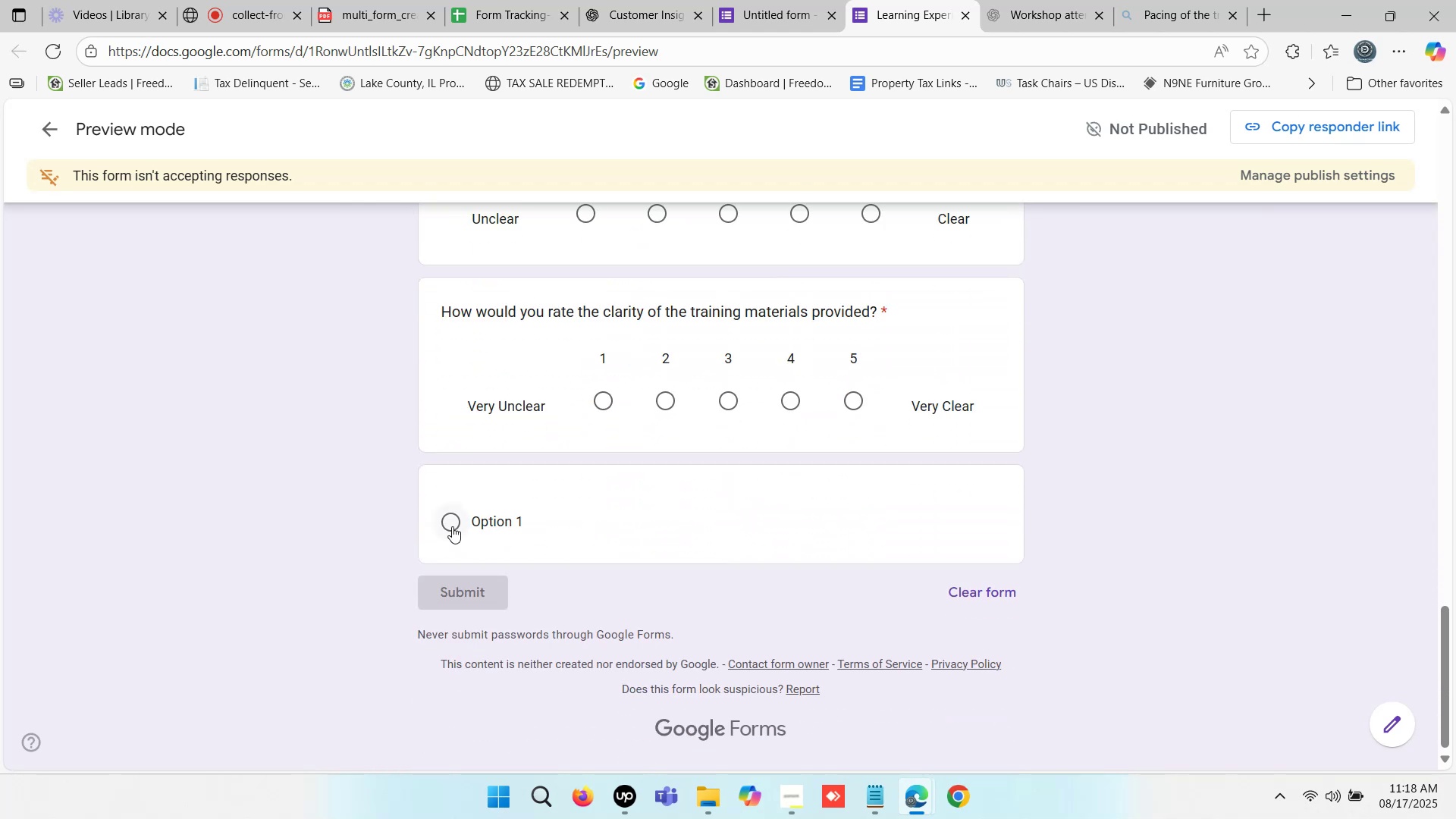 
scroll: coordinate [1065, 444], scroll_direction: up, amount: 1.0
 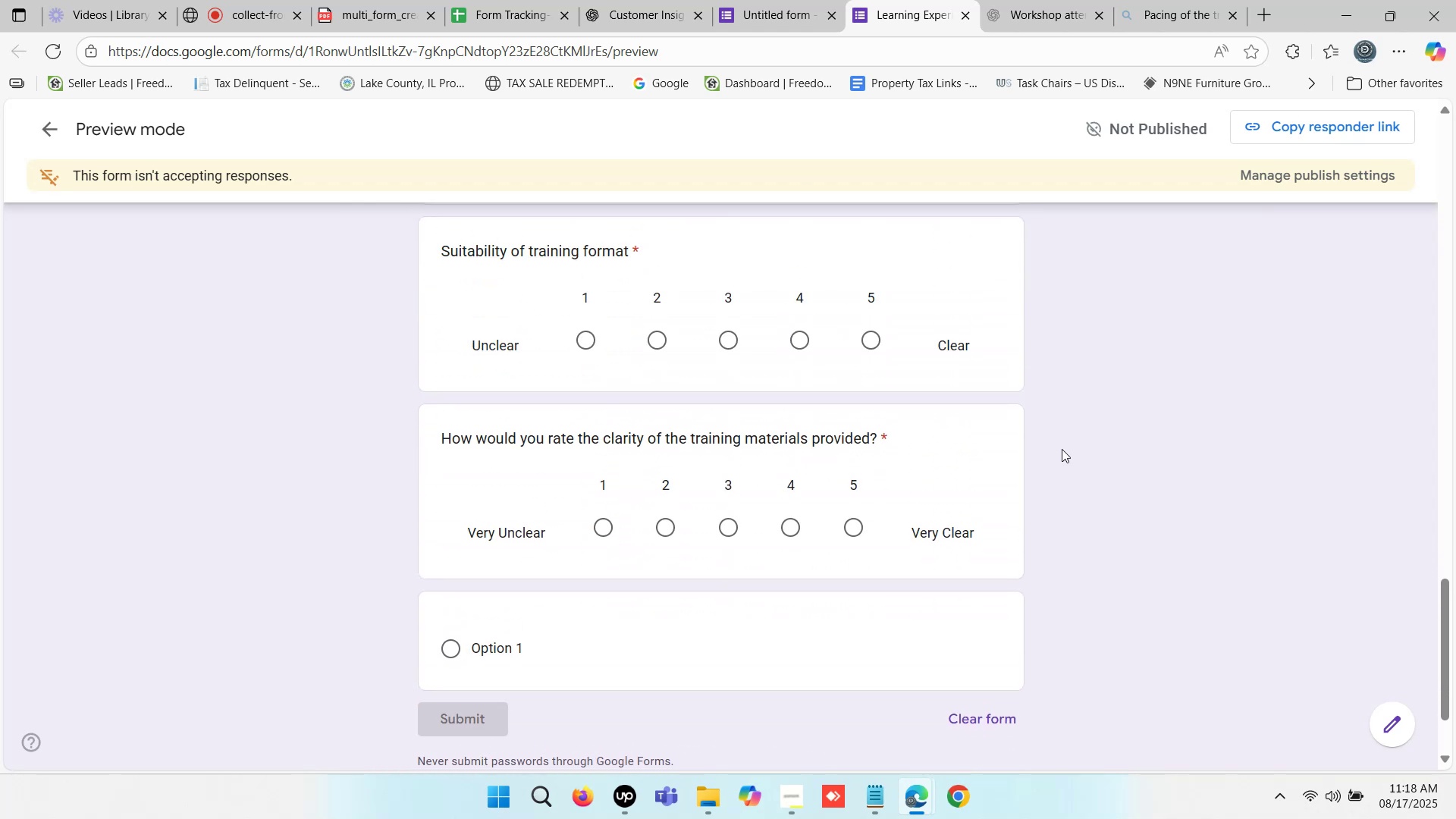 
scroll: coordinate [1062, 449], scroll_direction: down, amount: 1.0
 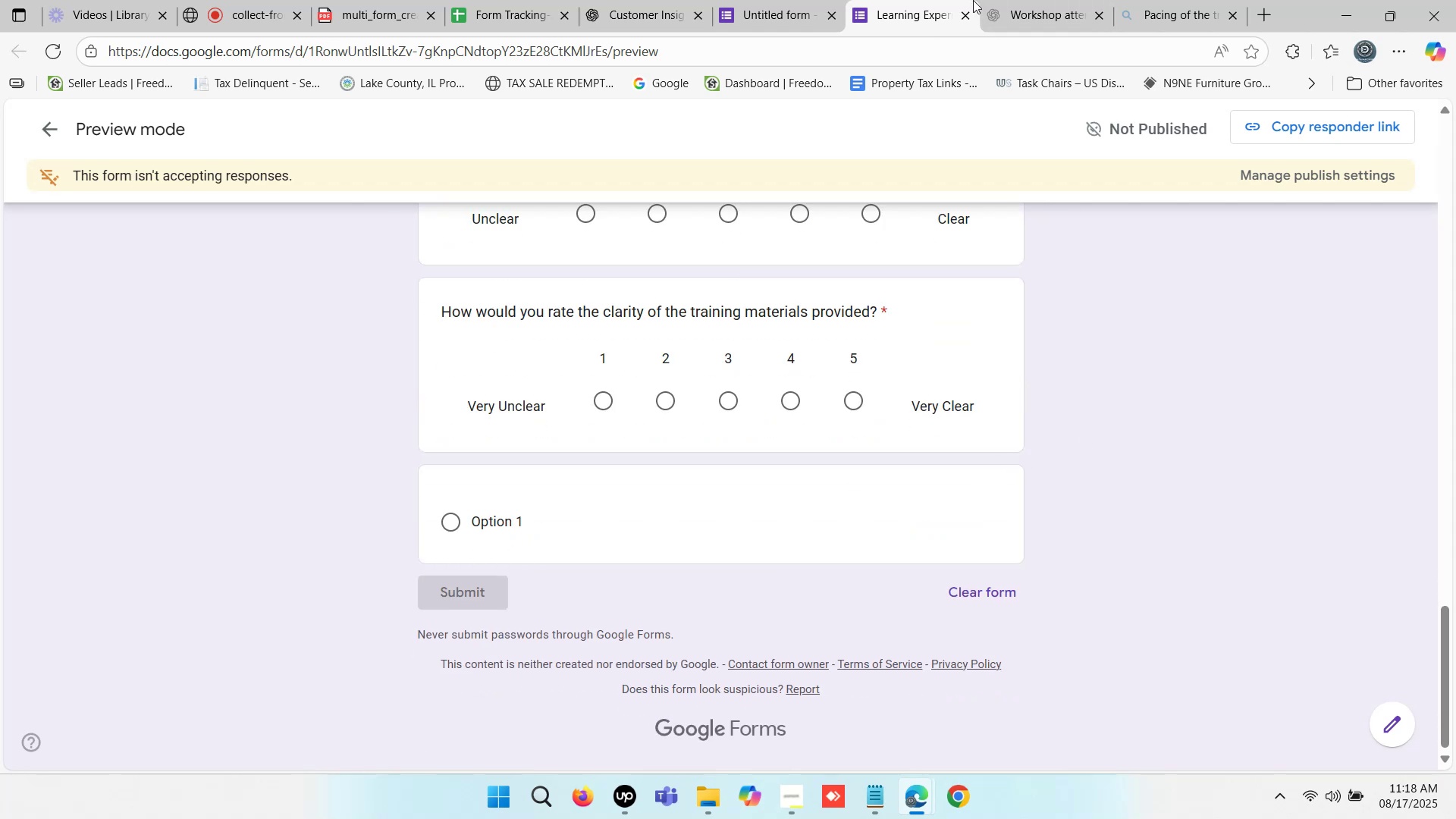 
left_click([1015, 0])
 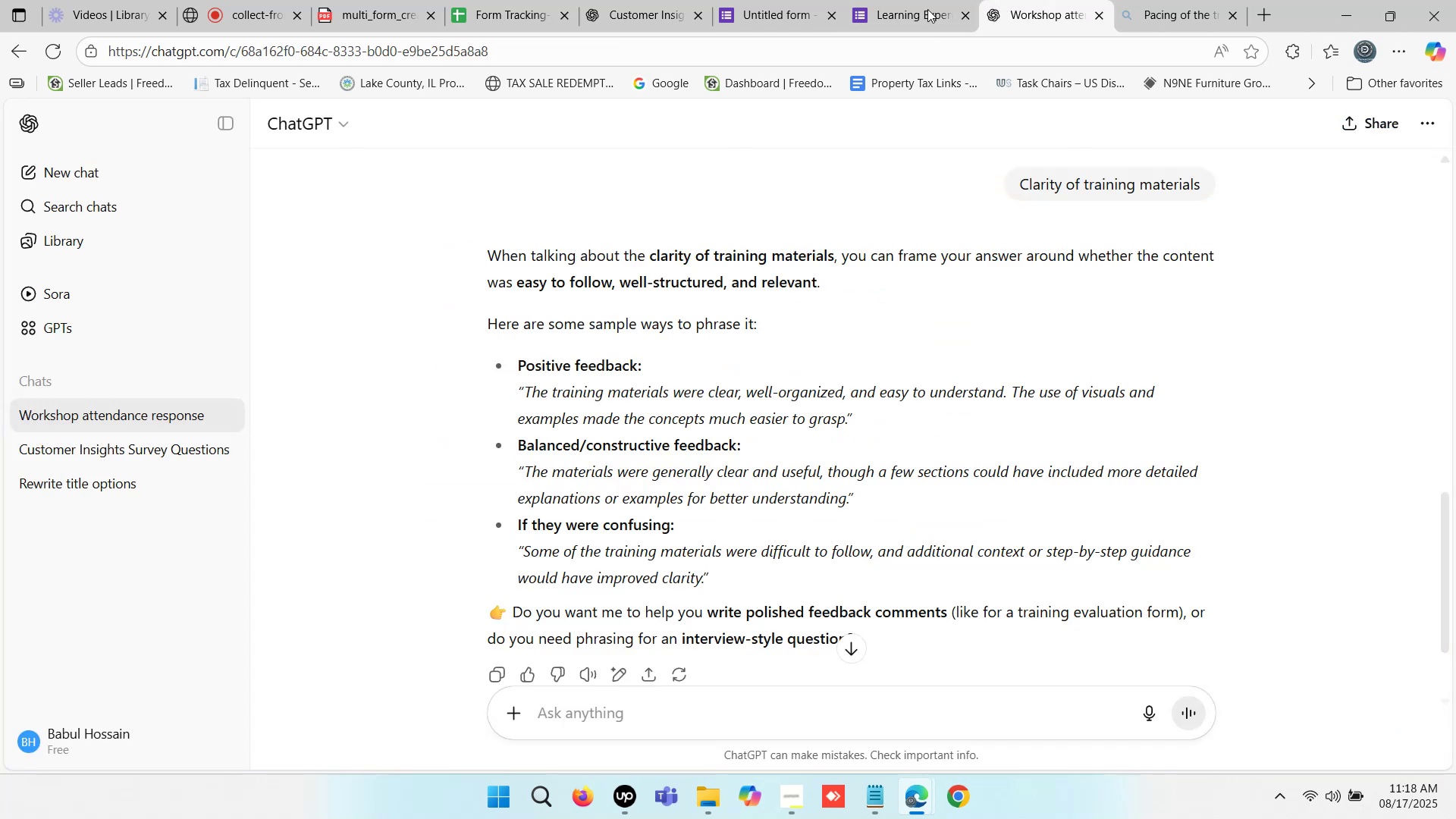 
left_click([634, 0])
 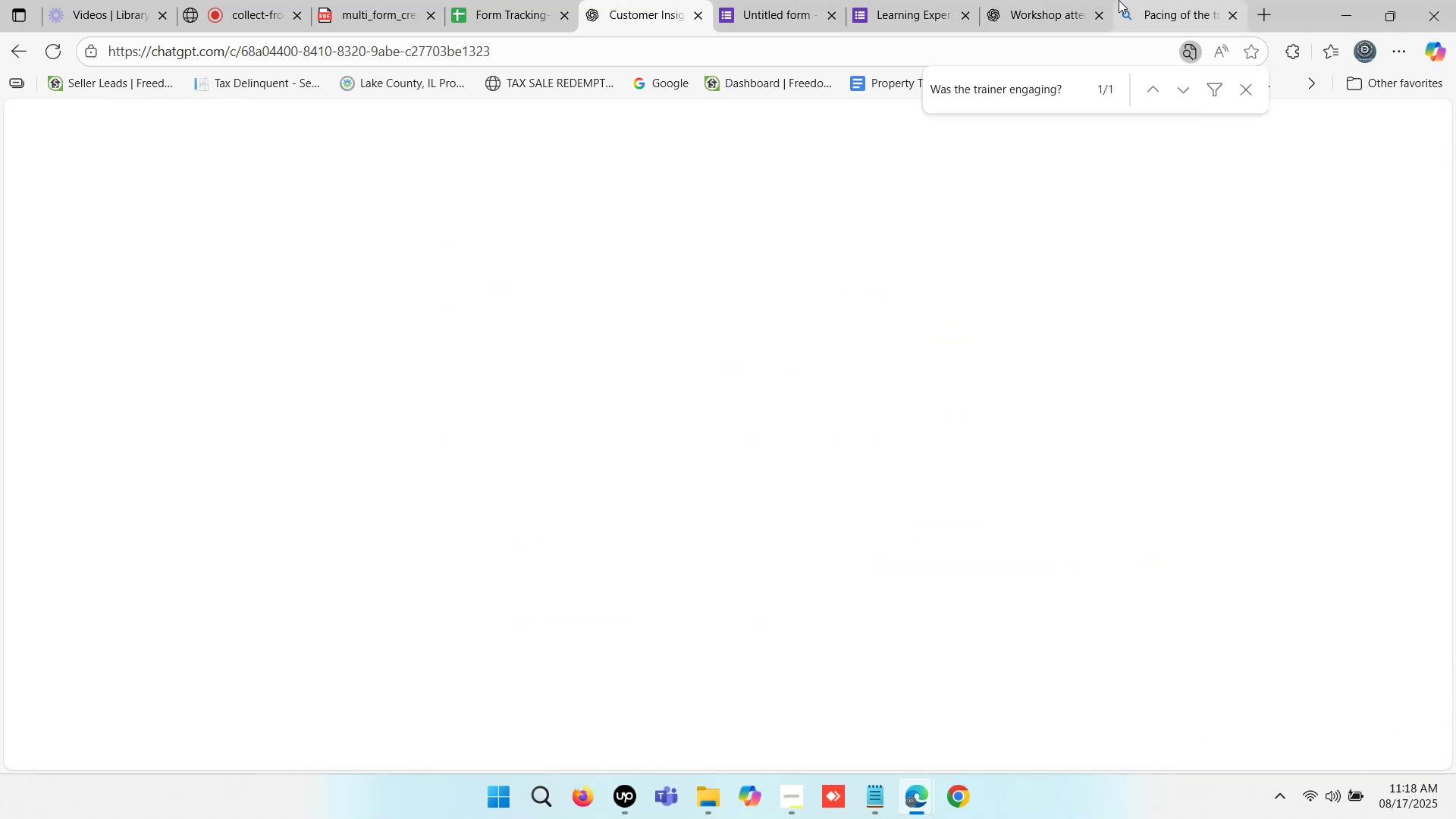 
double_click([1084, 0])
 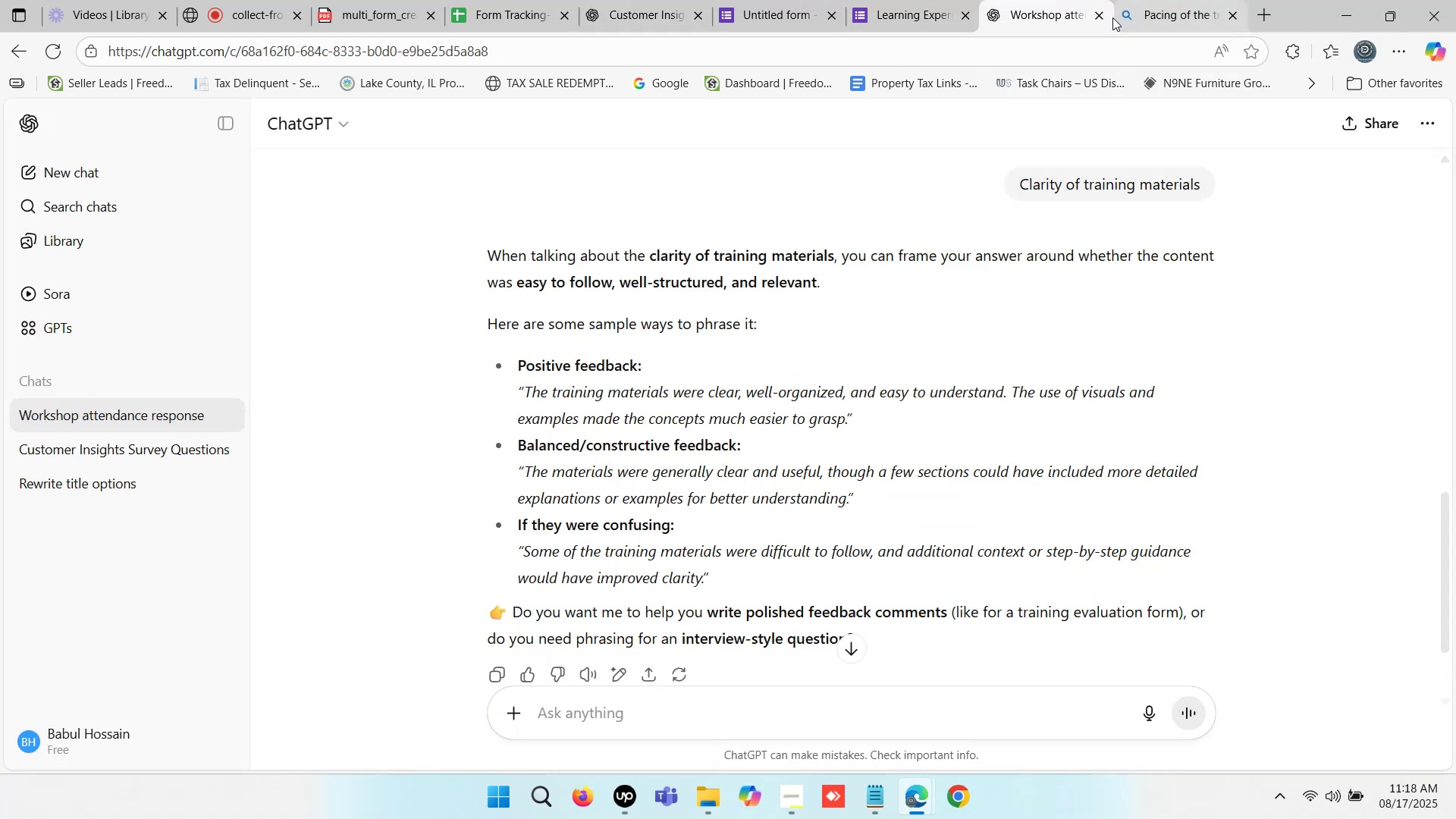 
left_click([1100, 14])
 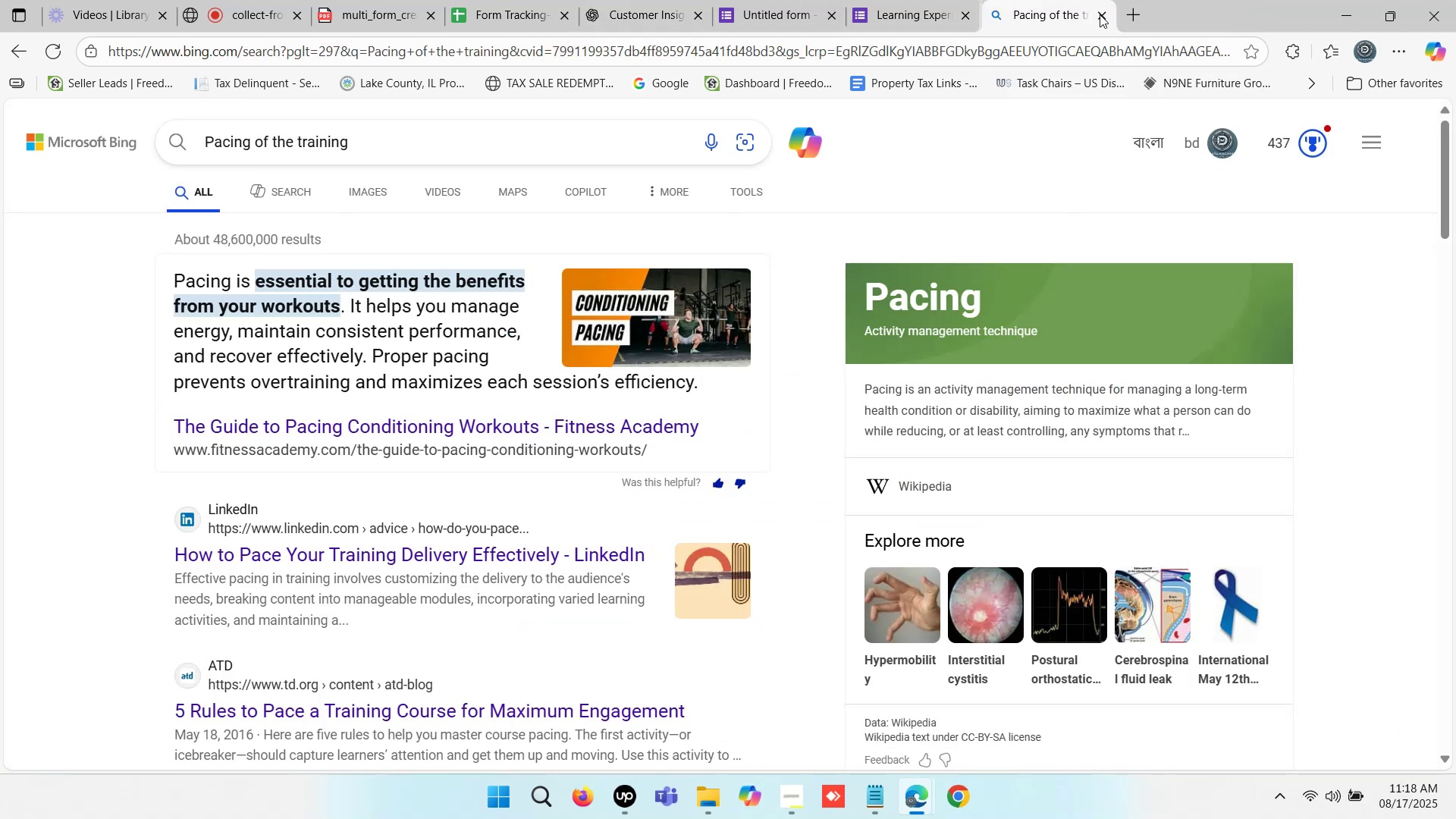 
left_click([1100, 14])
 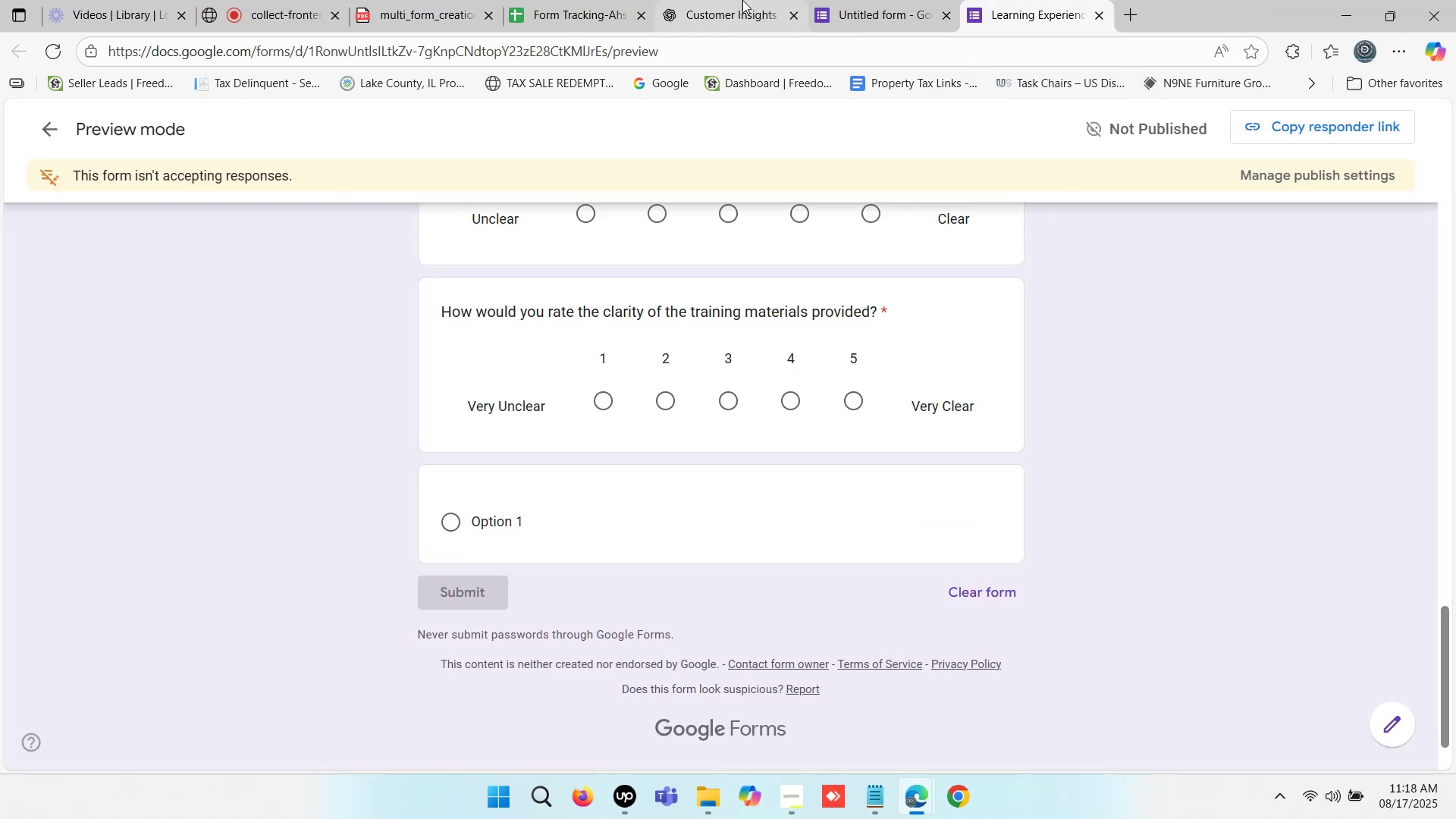 
left_click([725, 0])
 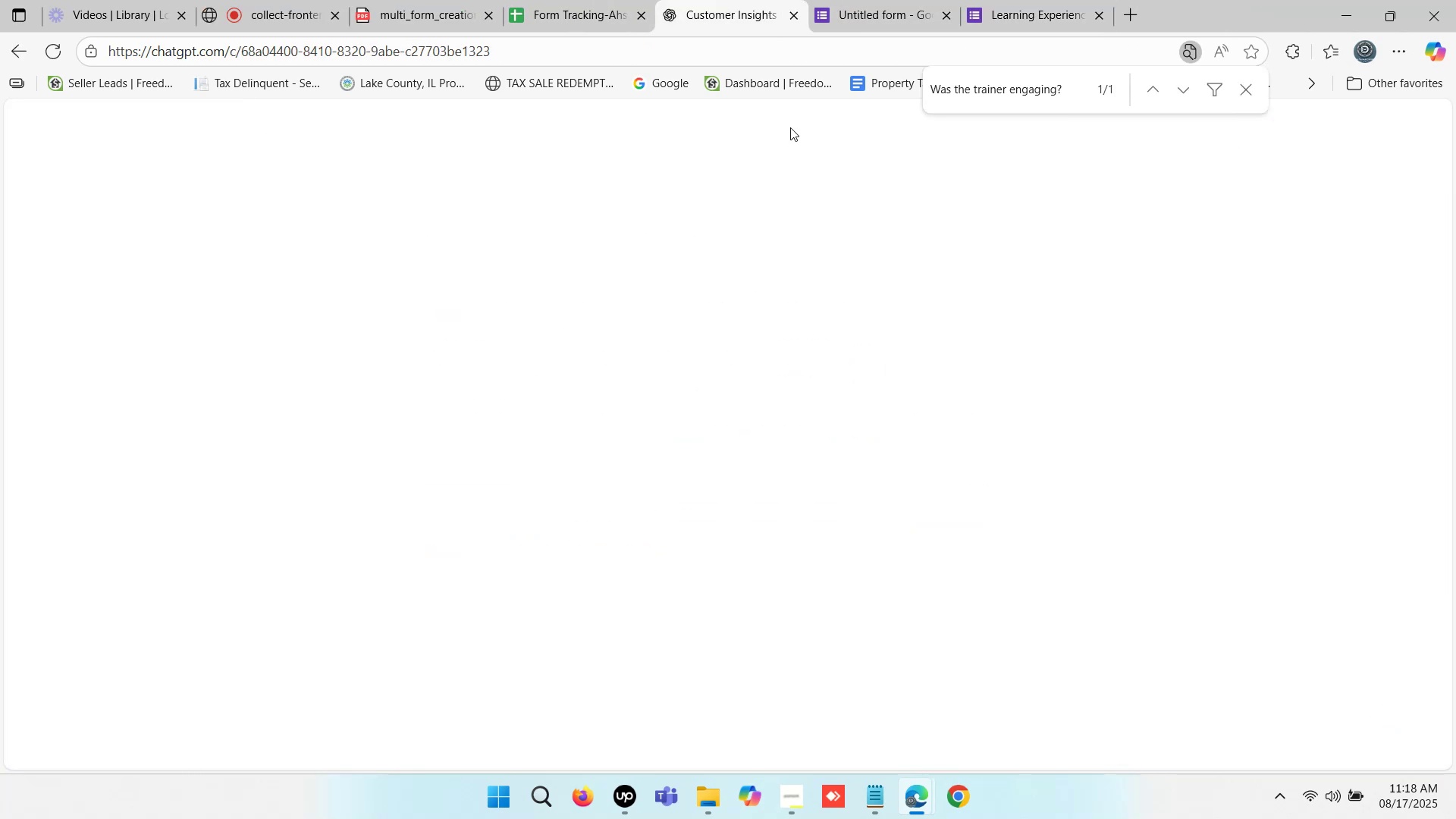 
scroll: coordinate [824, 277], scroll_direction: up, amount: 23.0
 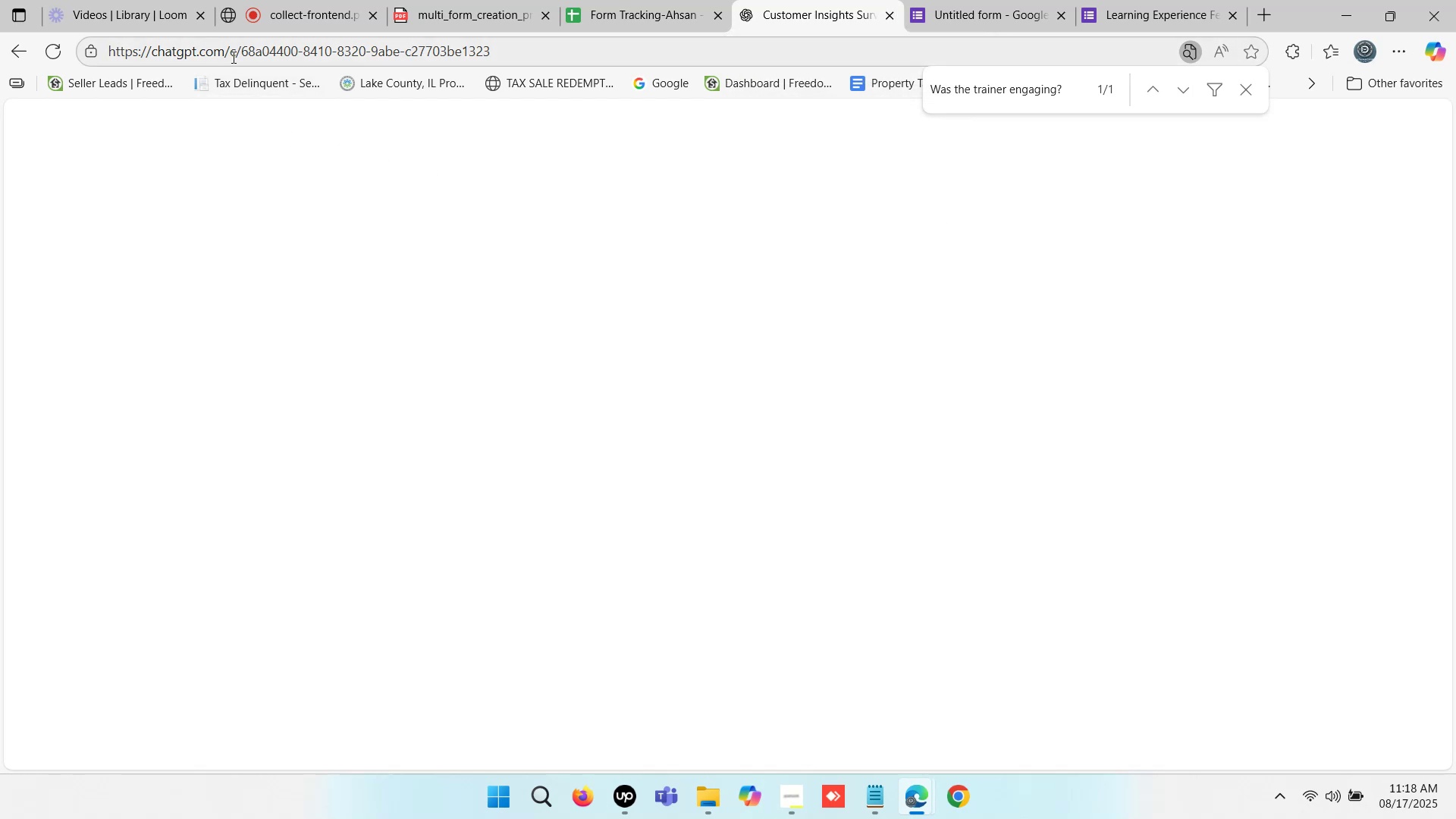 
left_click_drag(start_coordinate=[232, 51], to_coordinate=[0, 54])
 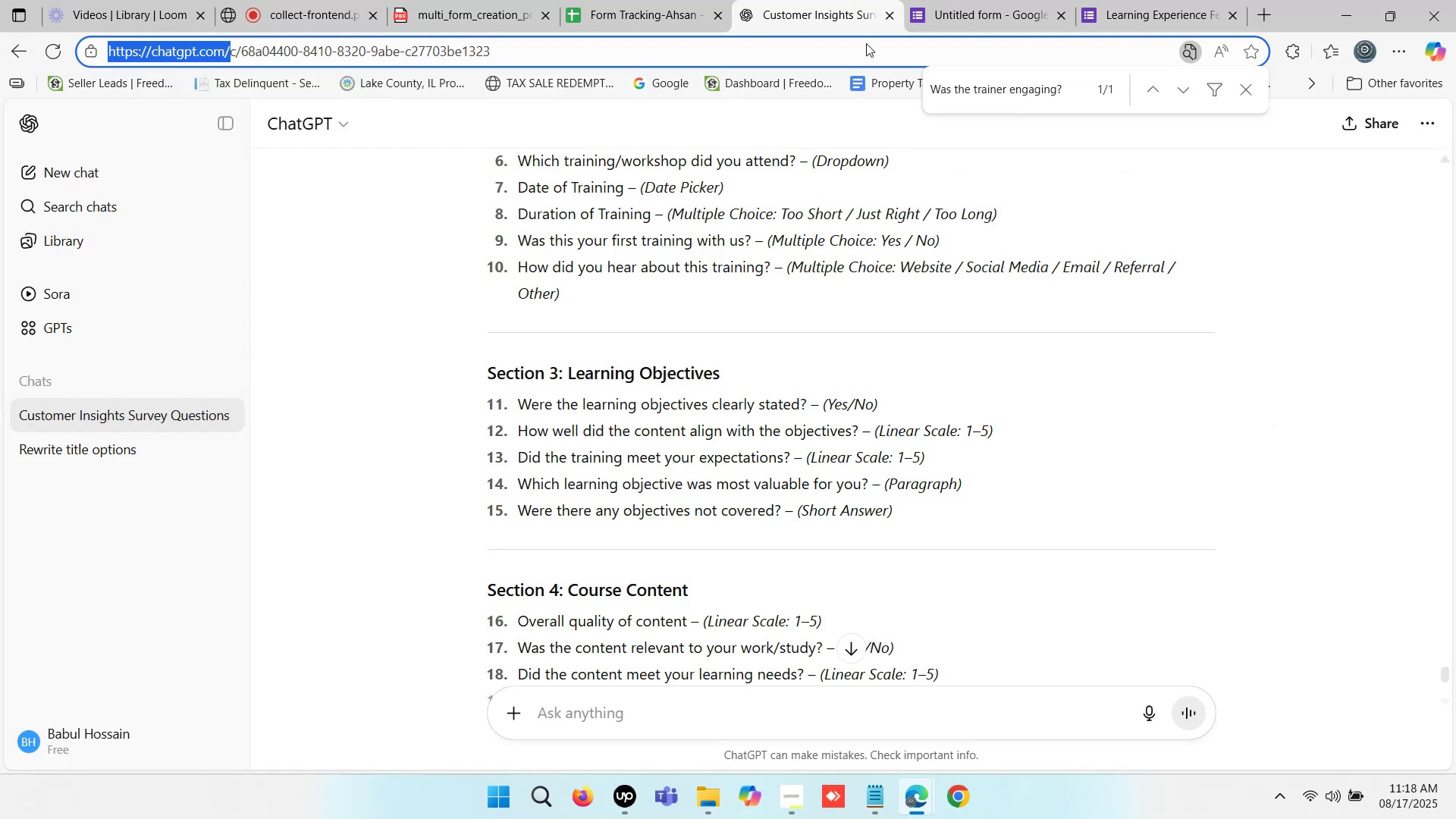 
scroll: coordinate [920, 455], scroll_direction: down, amount: 14.0
 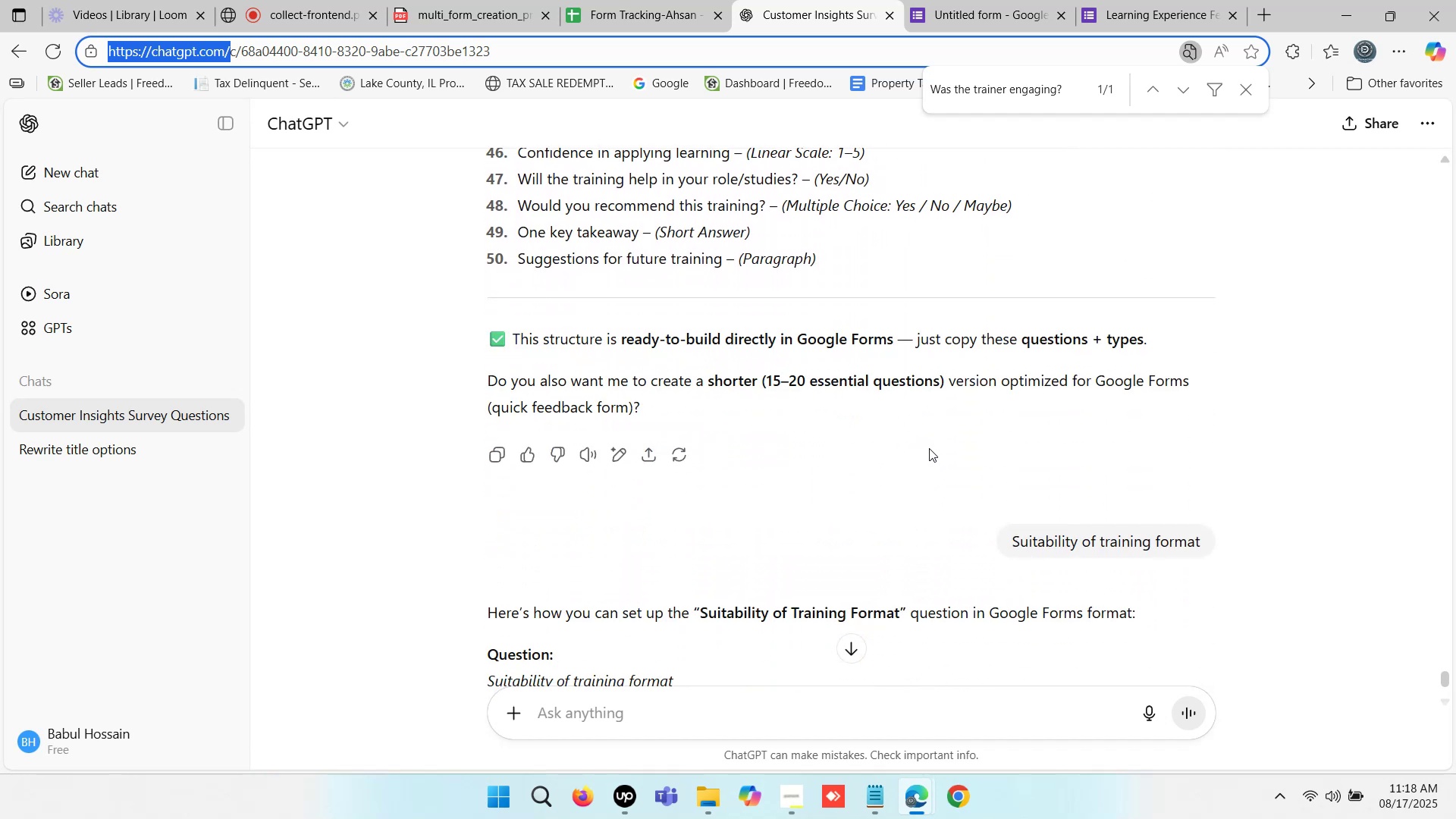 
wait(8.42)
 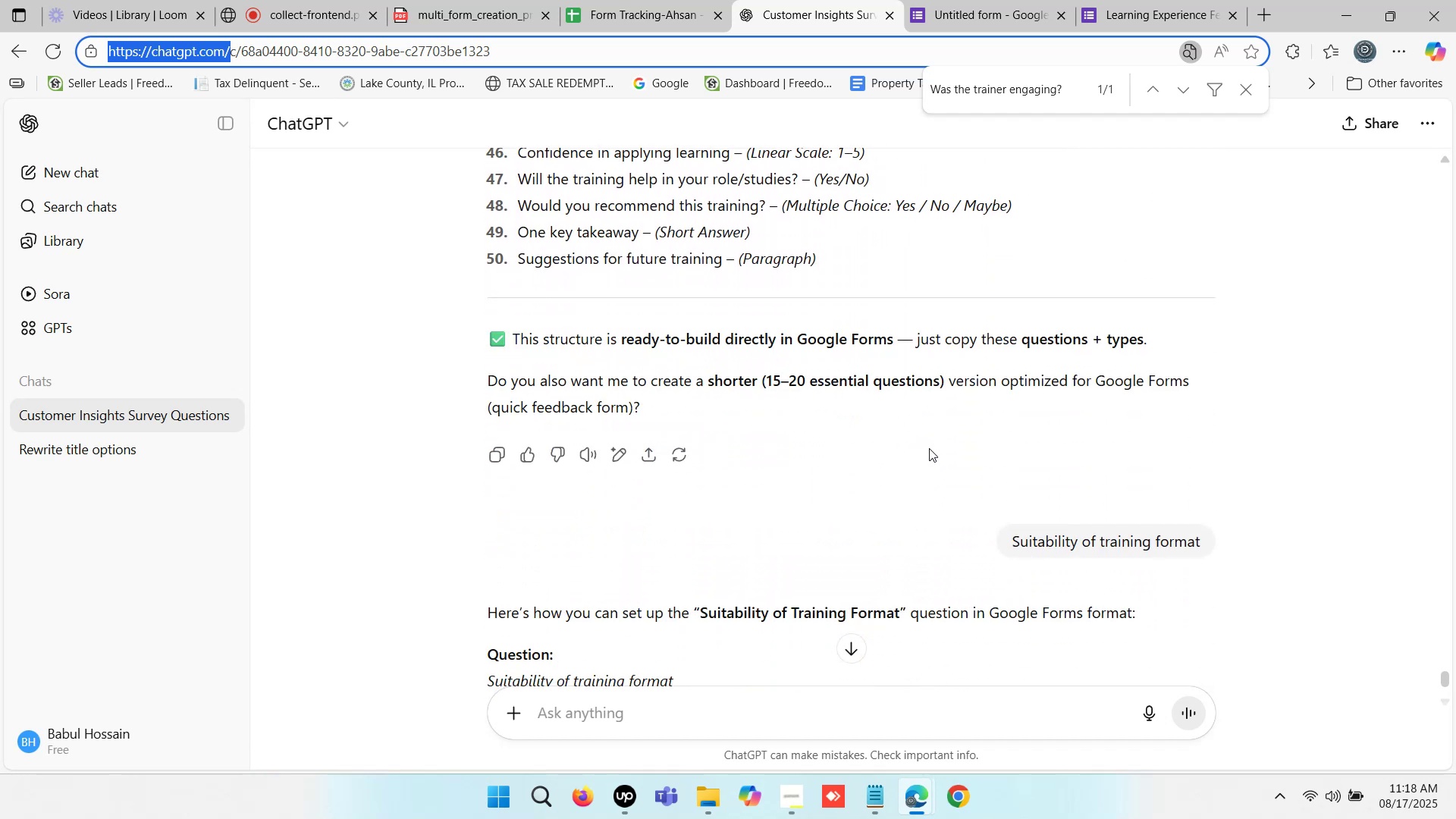 
scroll: coordinate [955, 426], scroll_direction: up, amount: 1.0
 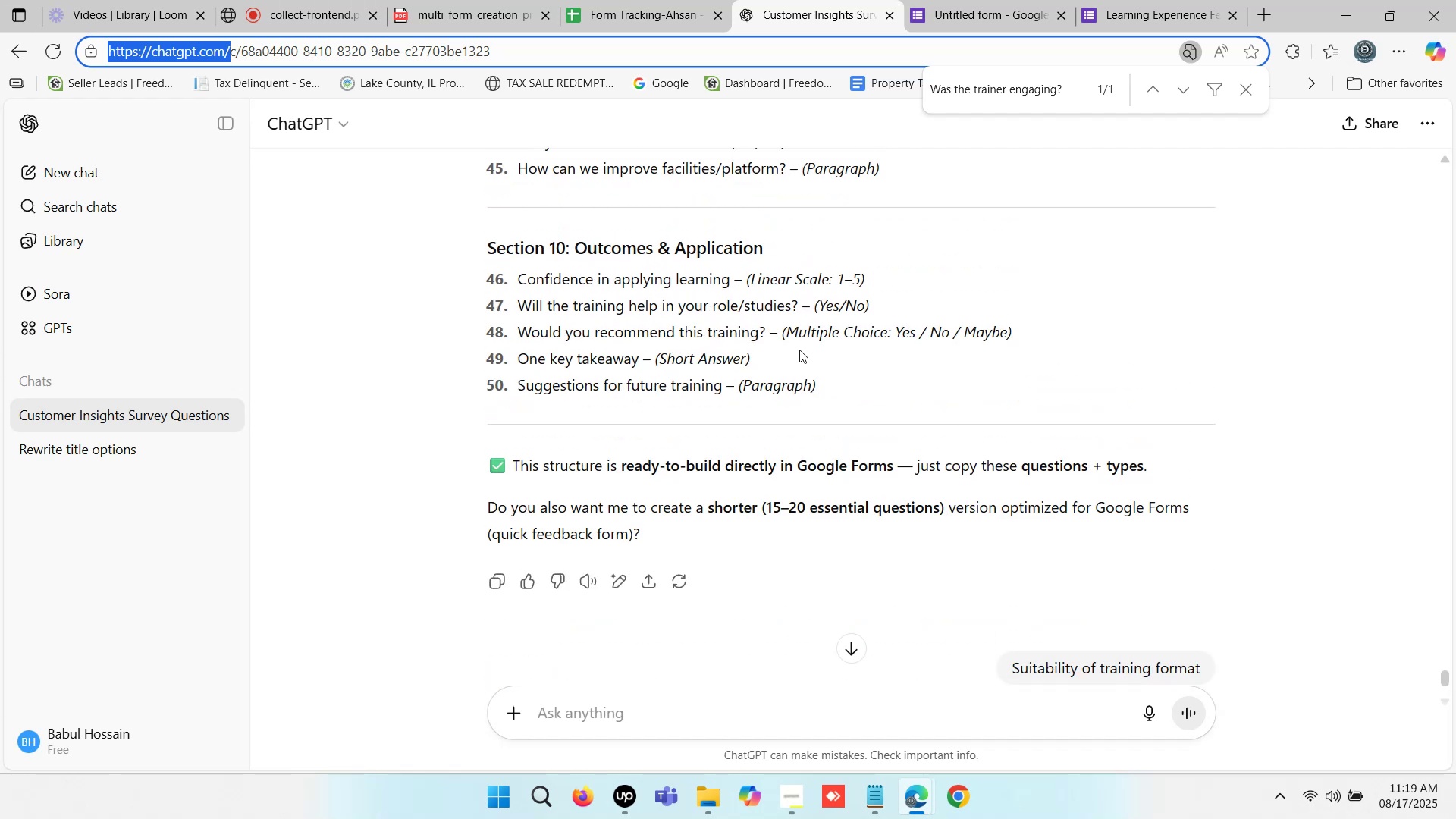 
wait(7.62)
 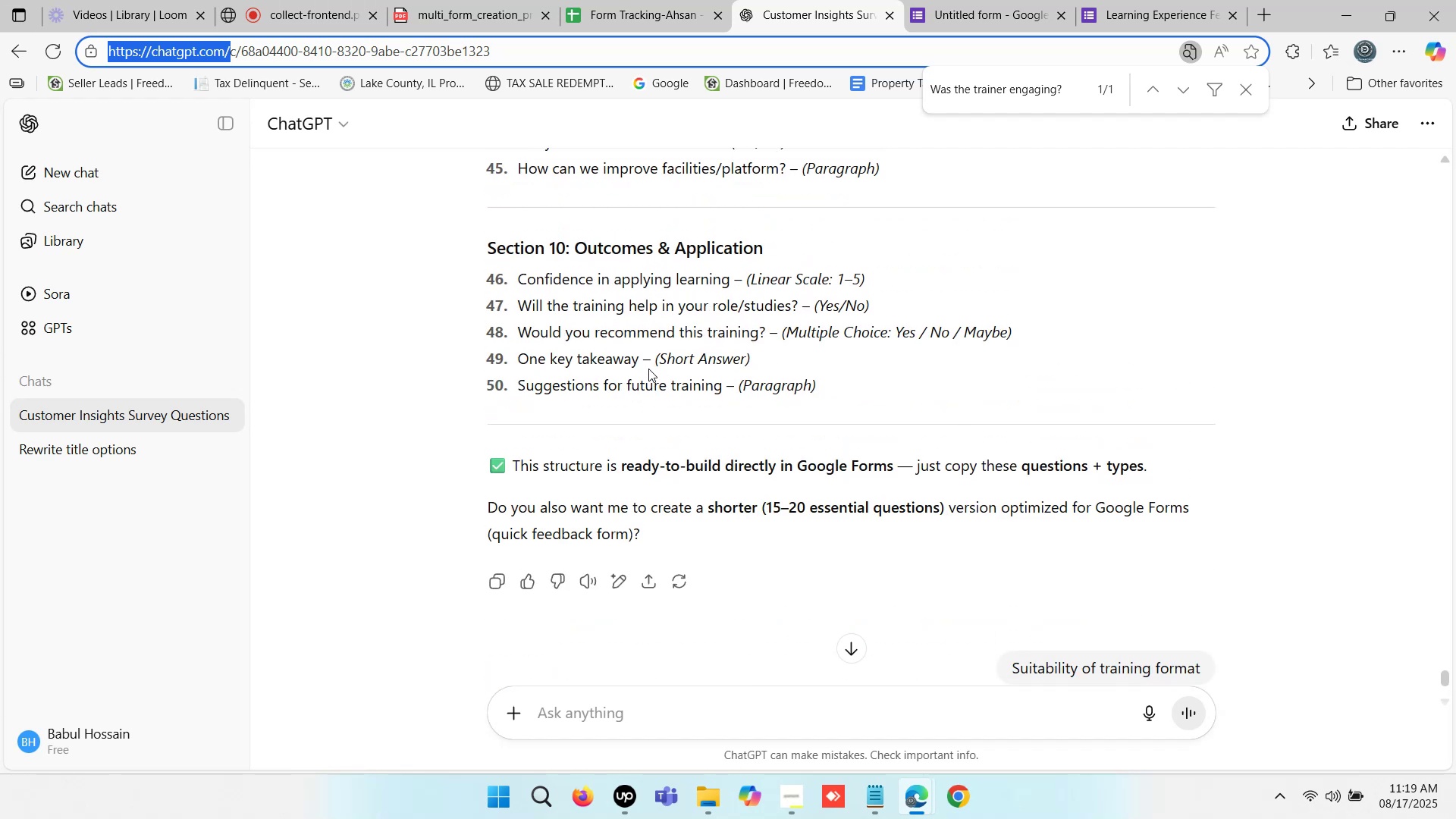 
left_click_drag(start_coordinate=[799, 304], to_coordinate=[521, 307])
 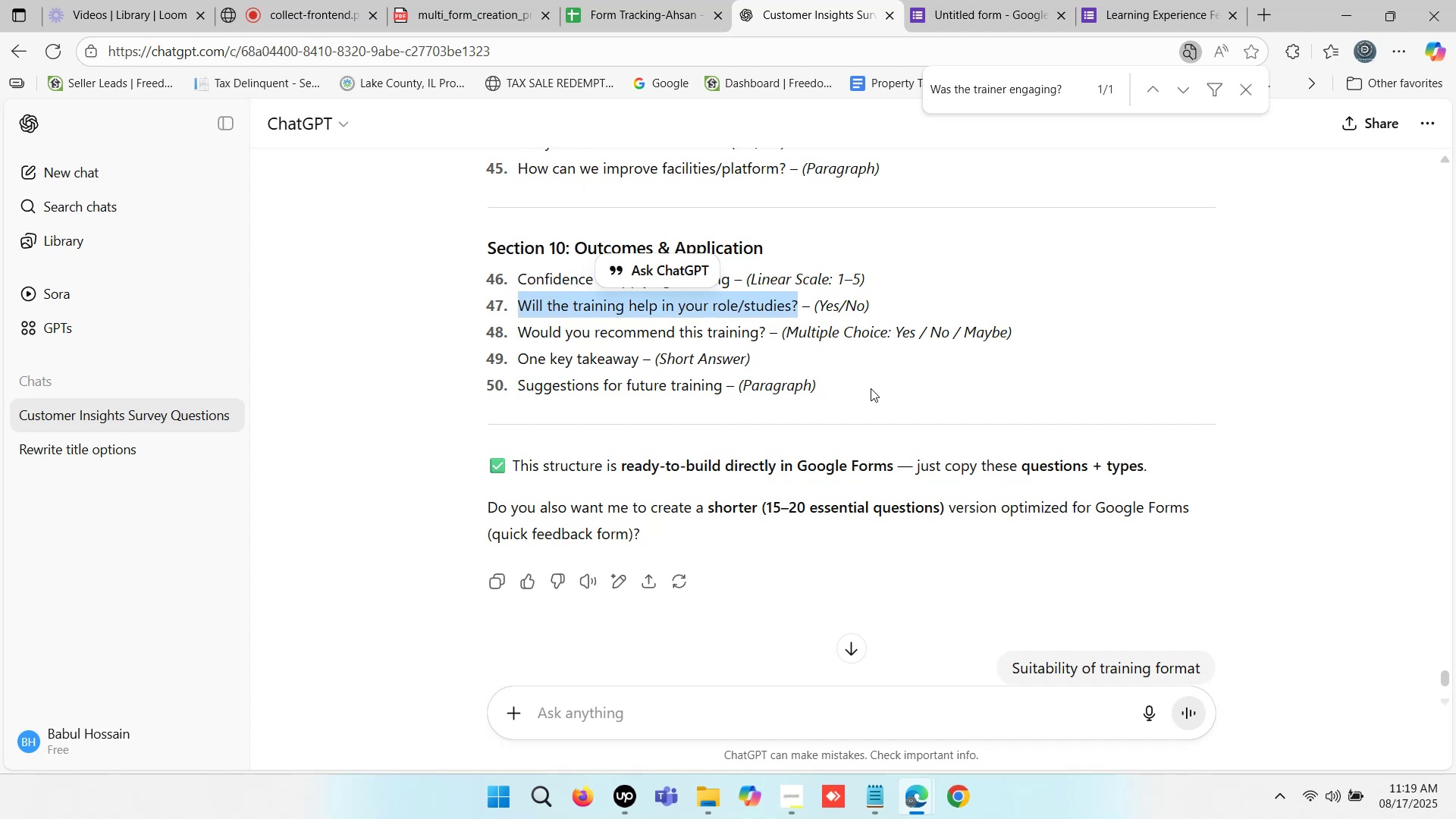 
key(Control+C)
 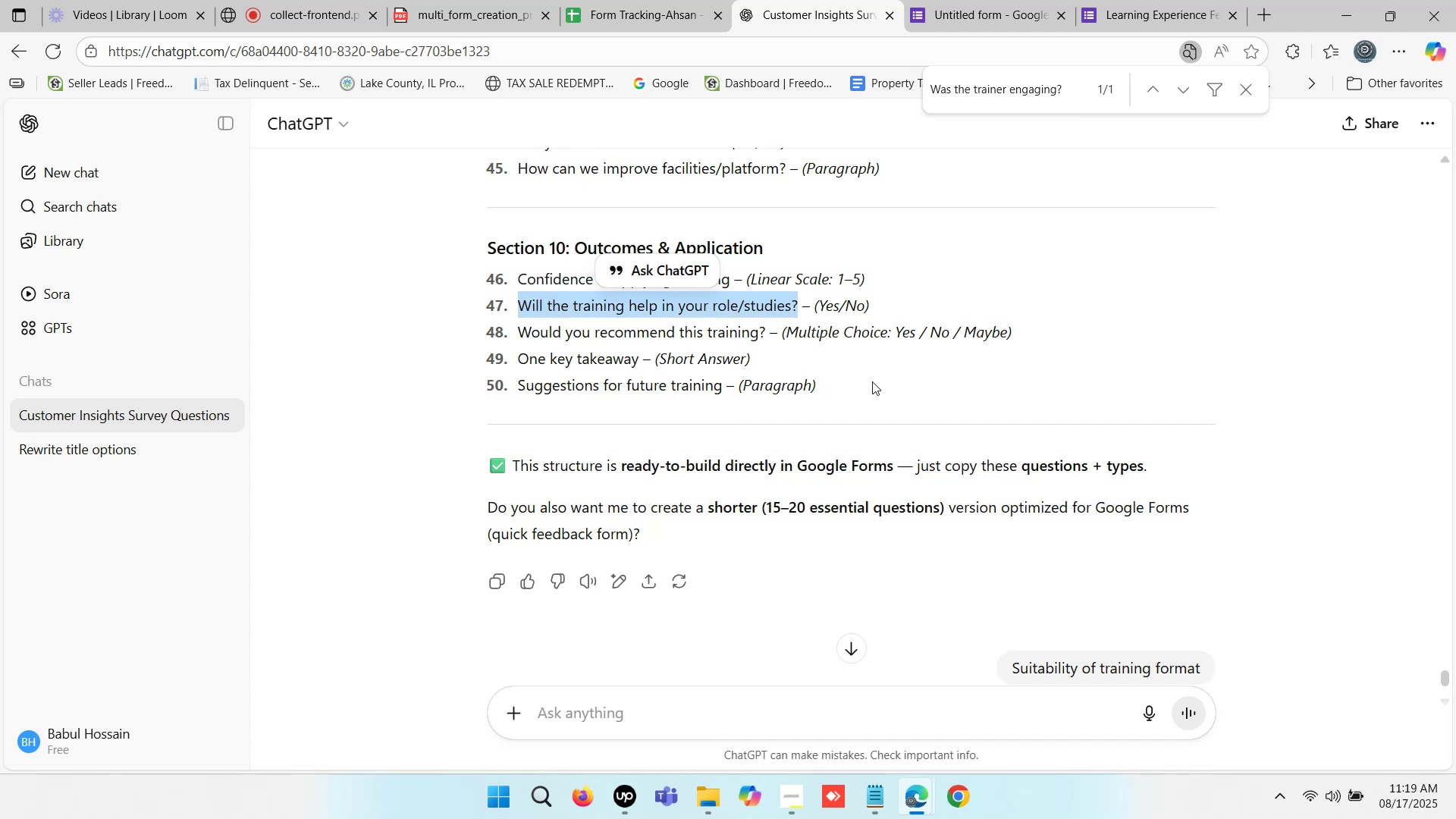 
key(Control+C)
 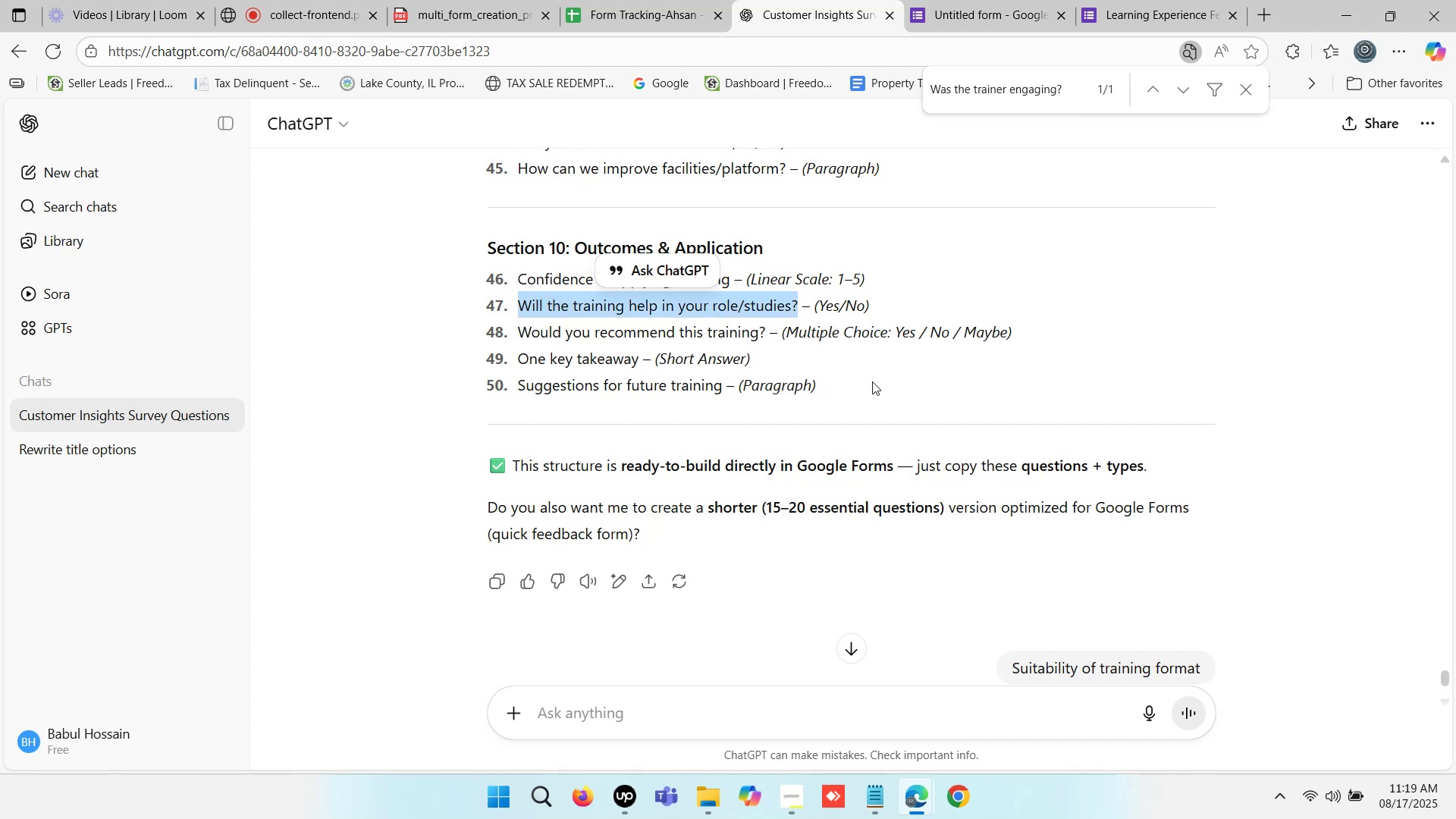 
key(Control+C)
 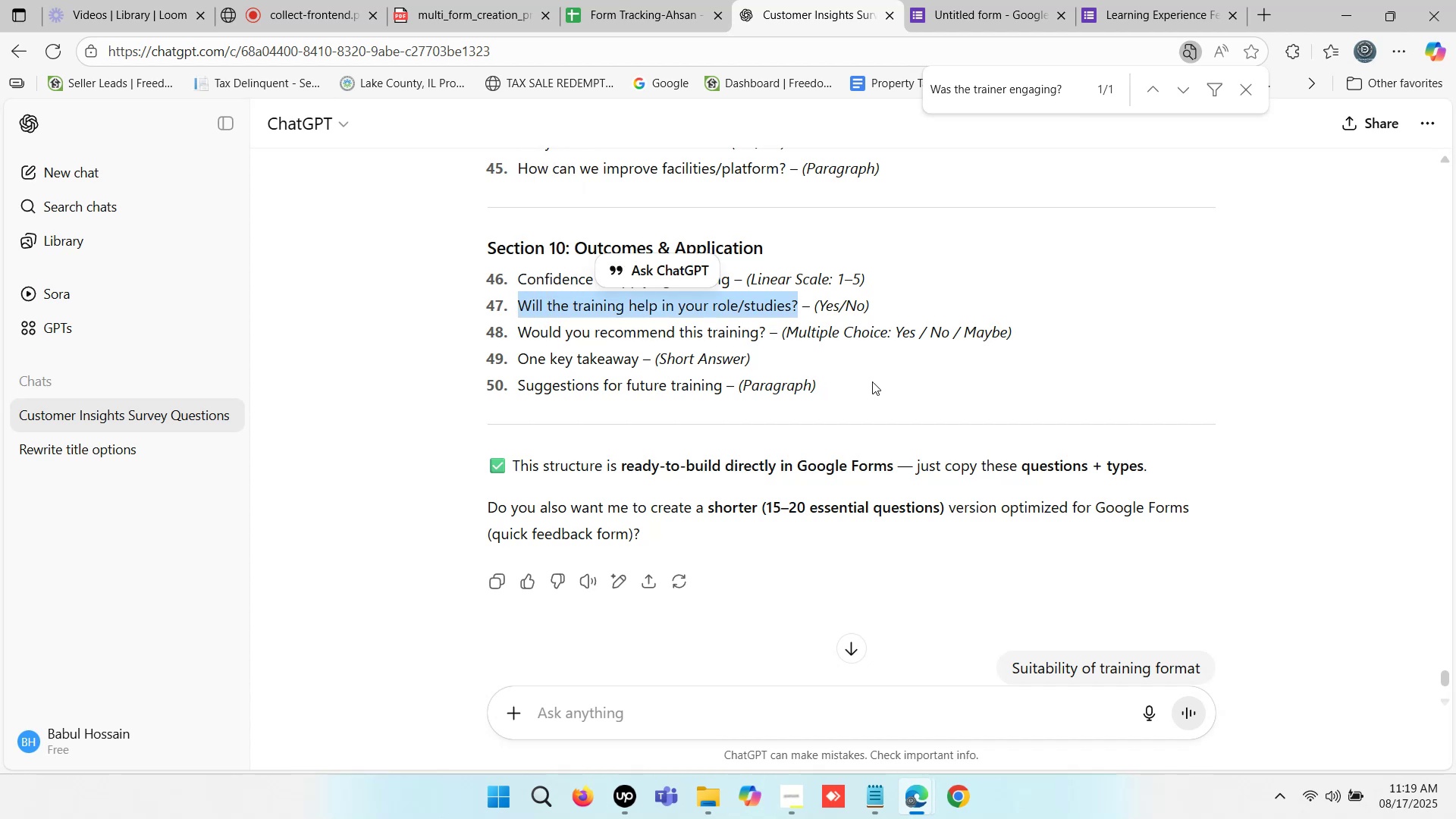 
key(Control+C)
 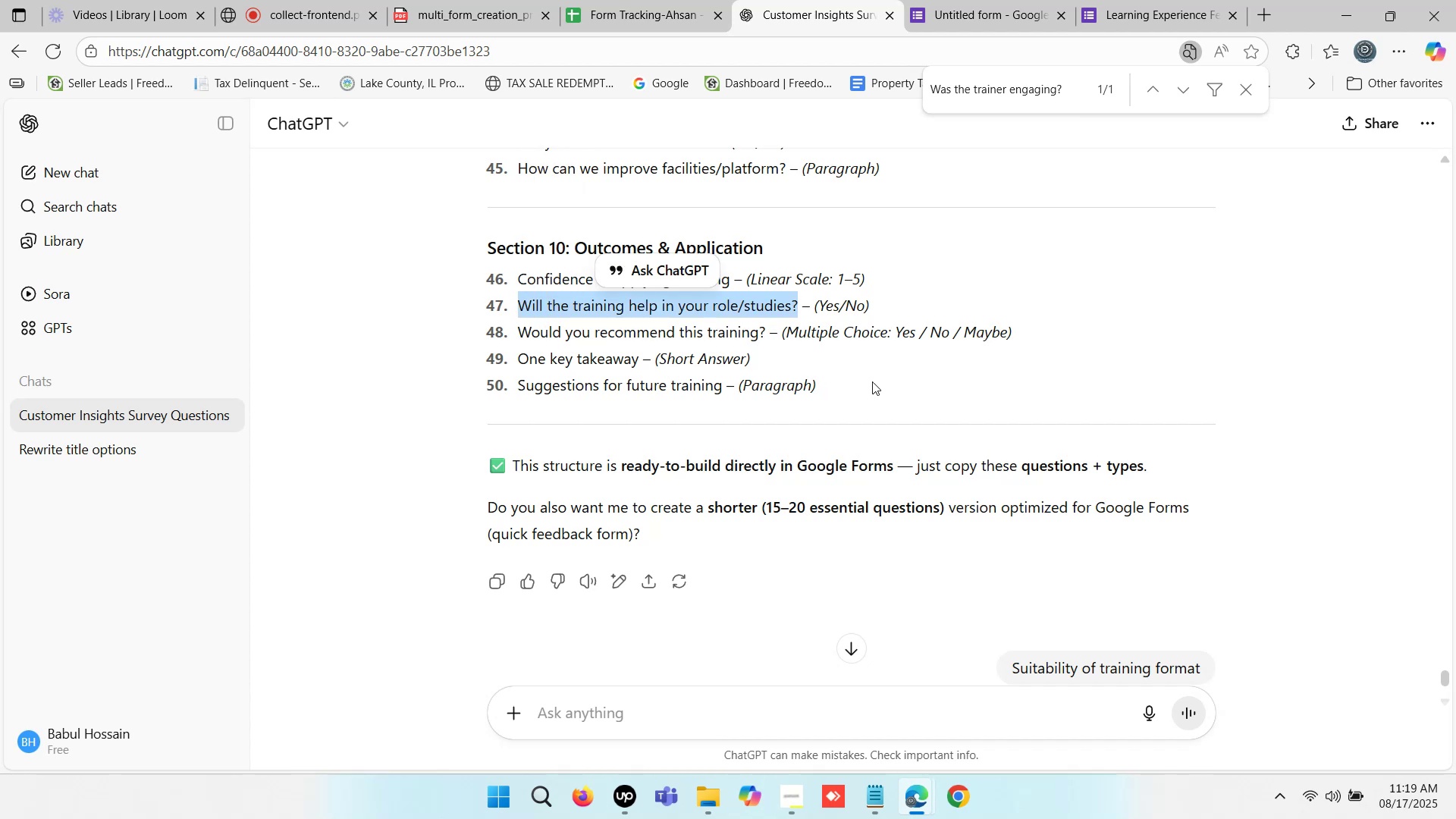 
key(Control+C)
 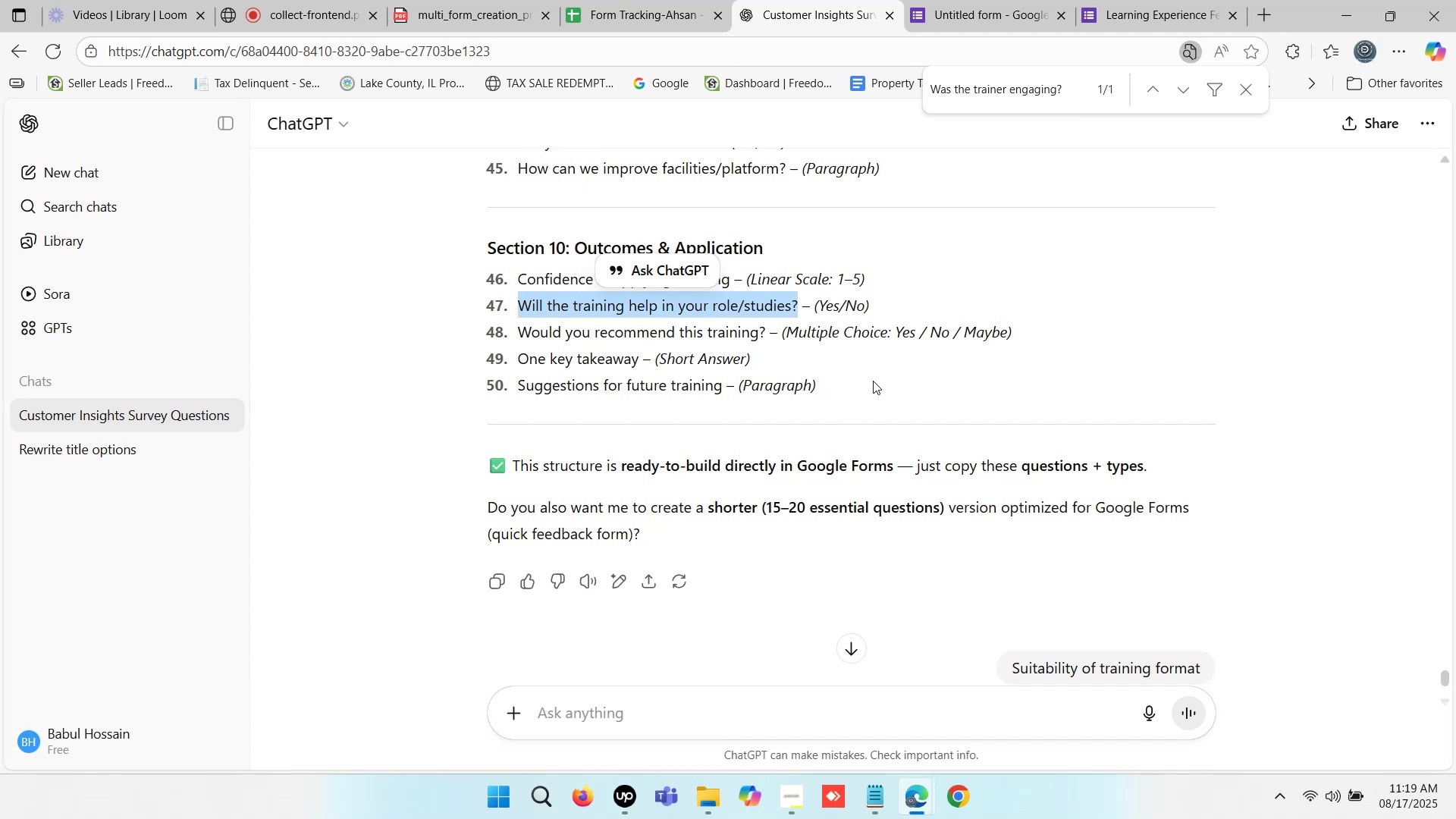 
key(Control+C)
 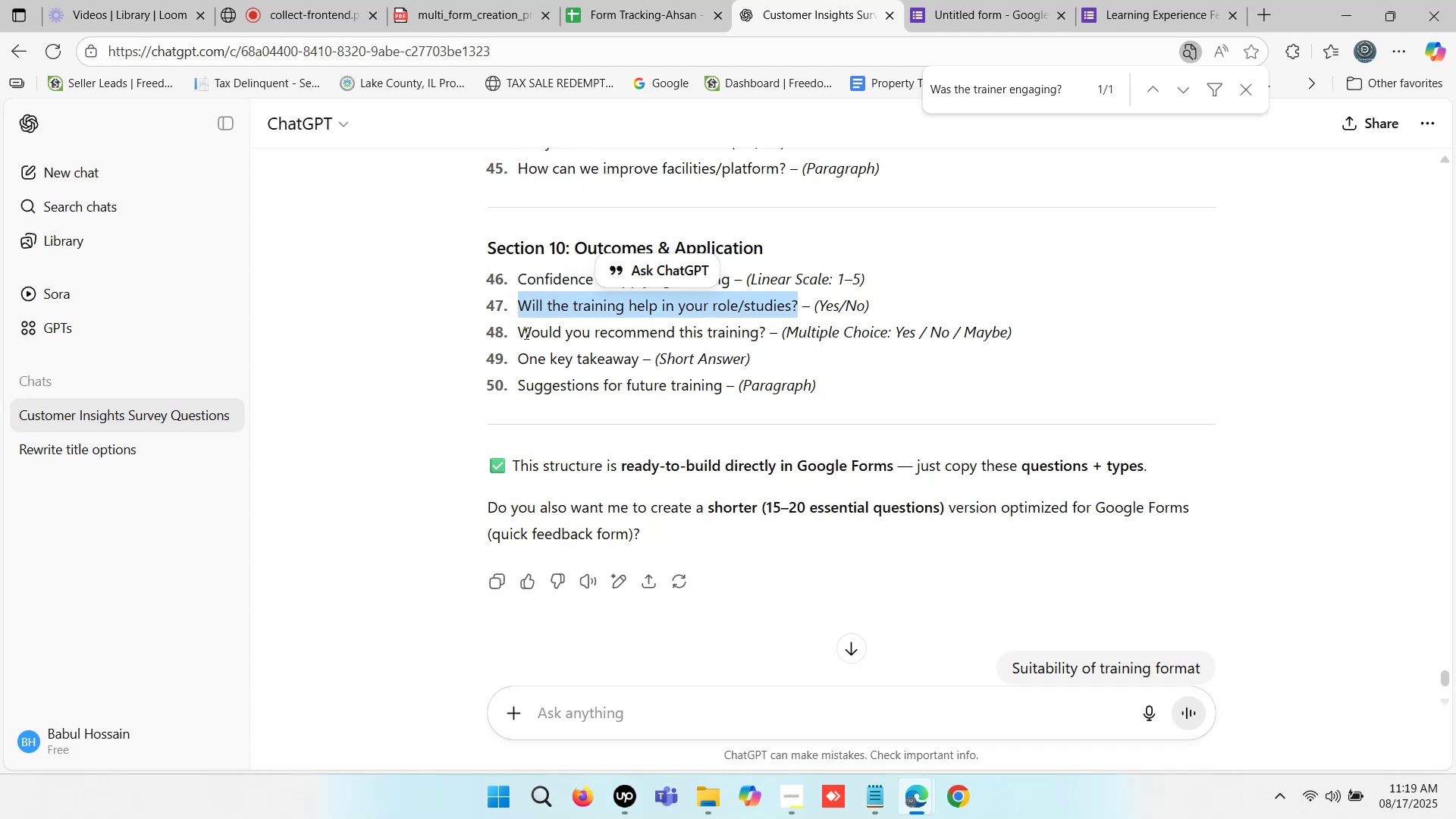 
left_click_drag(start_coordinate=[522, 330], to_coordinate=[1012, 332])
 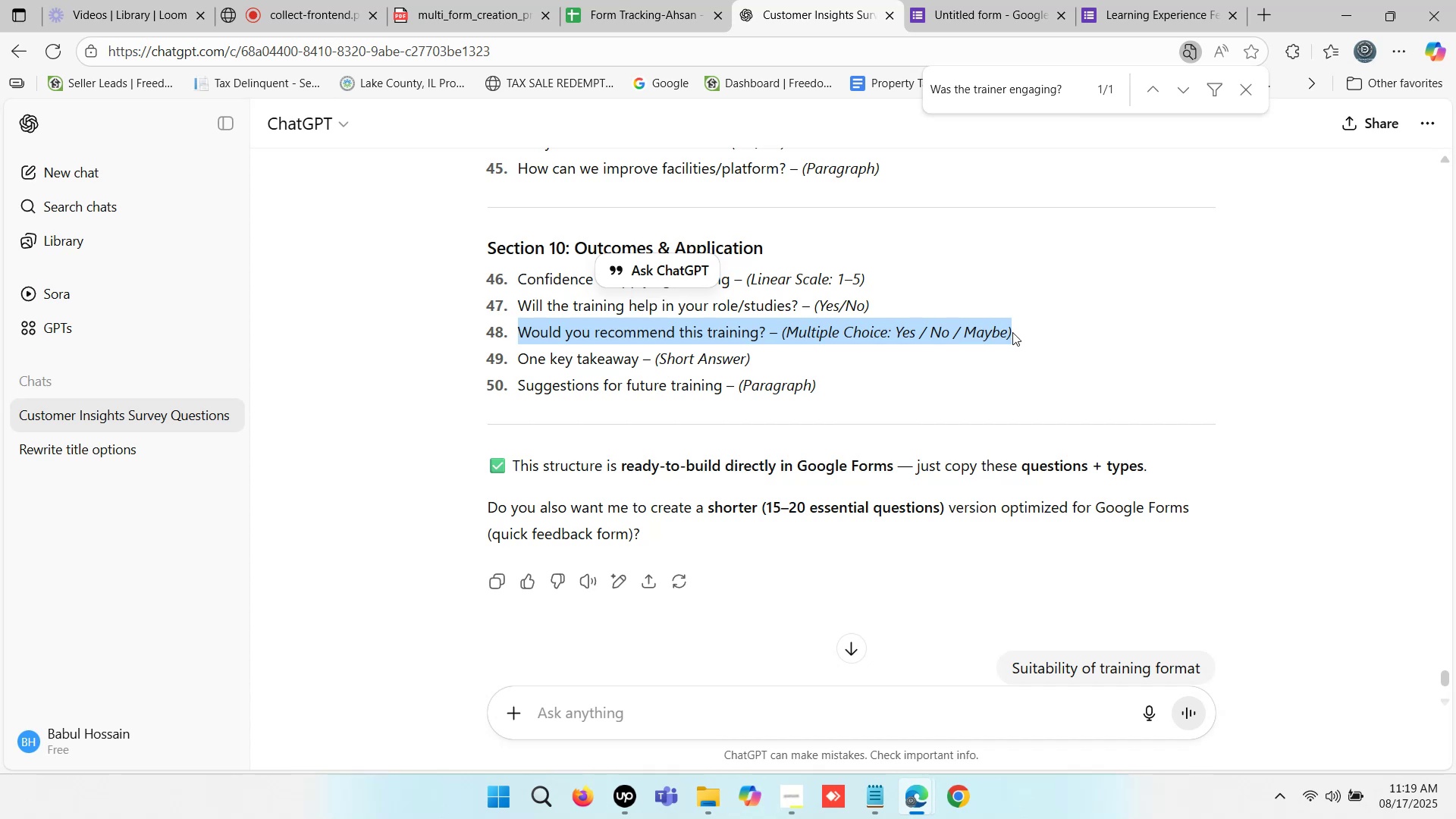 
key(Control+C)
 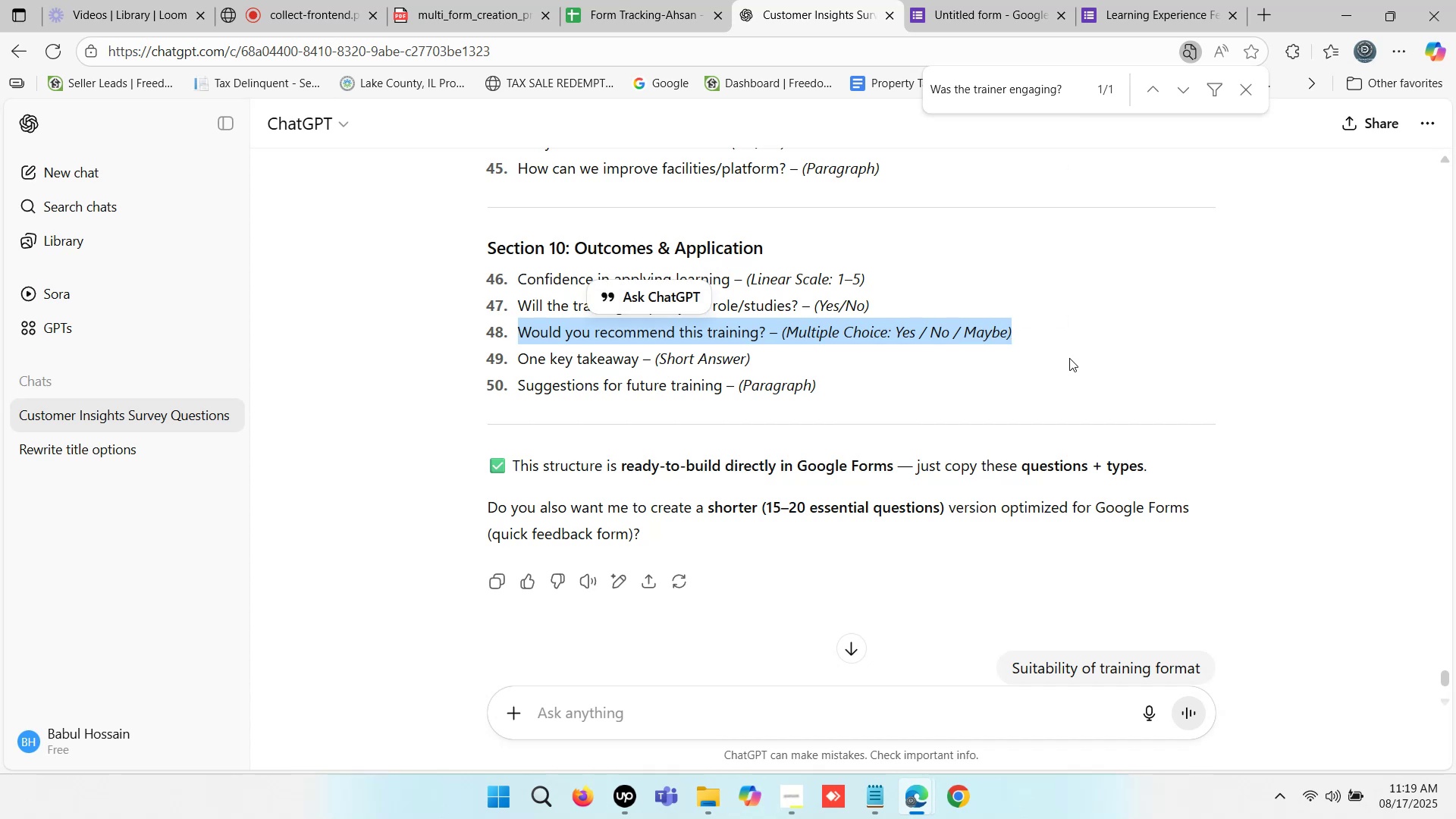 
key(Control+C)
 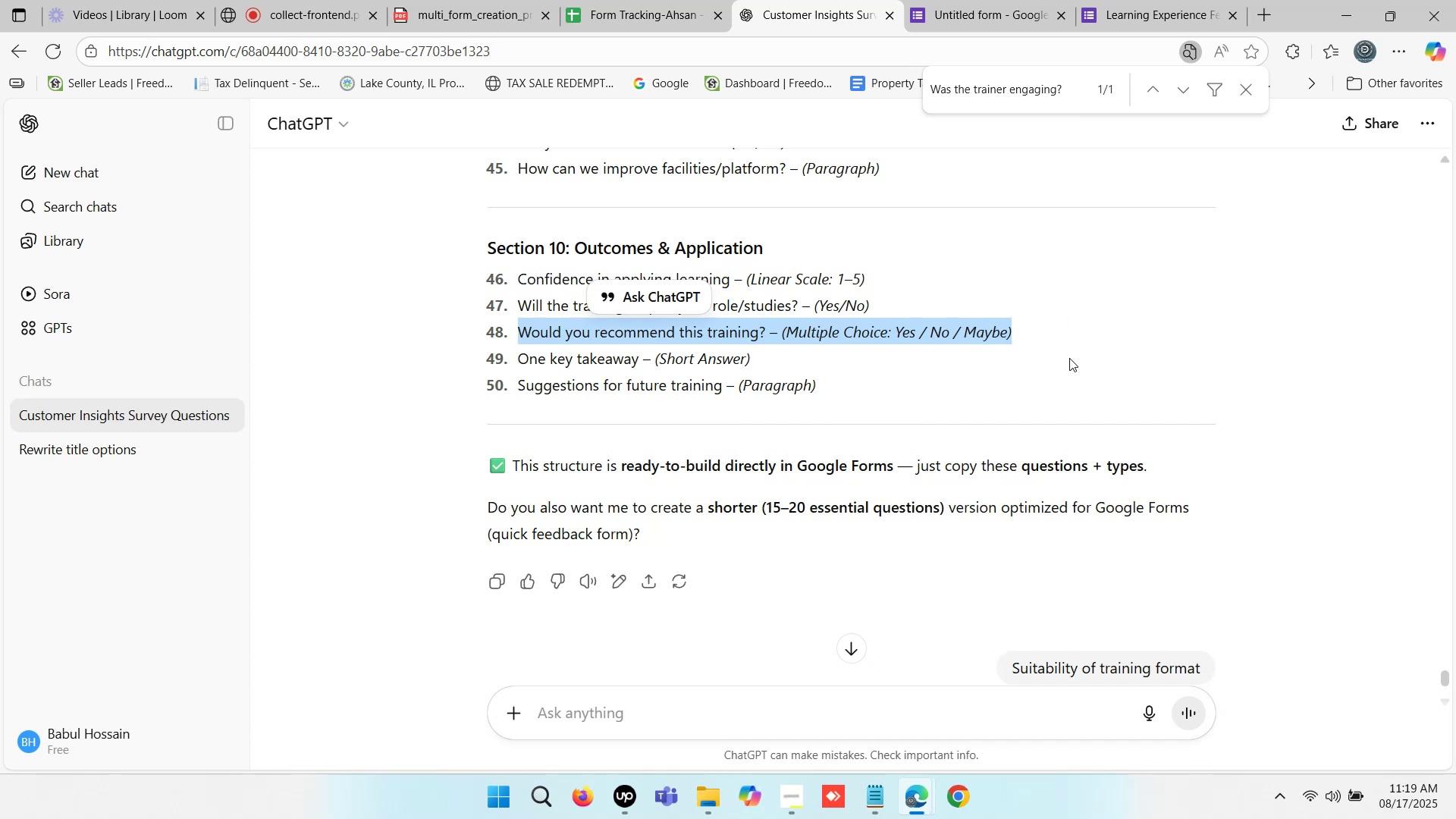 
key(Control+C)
 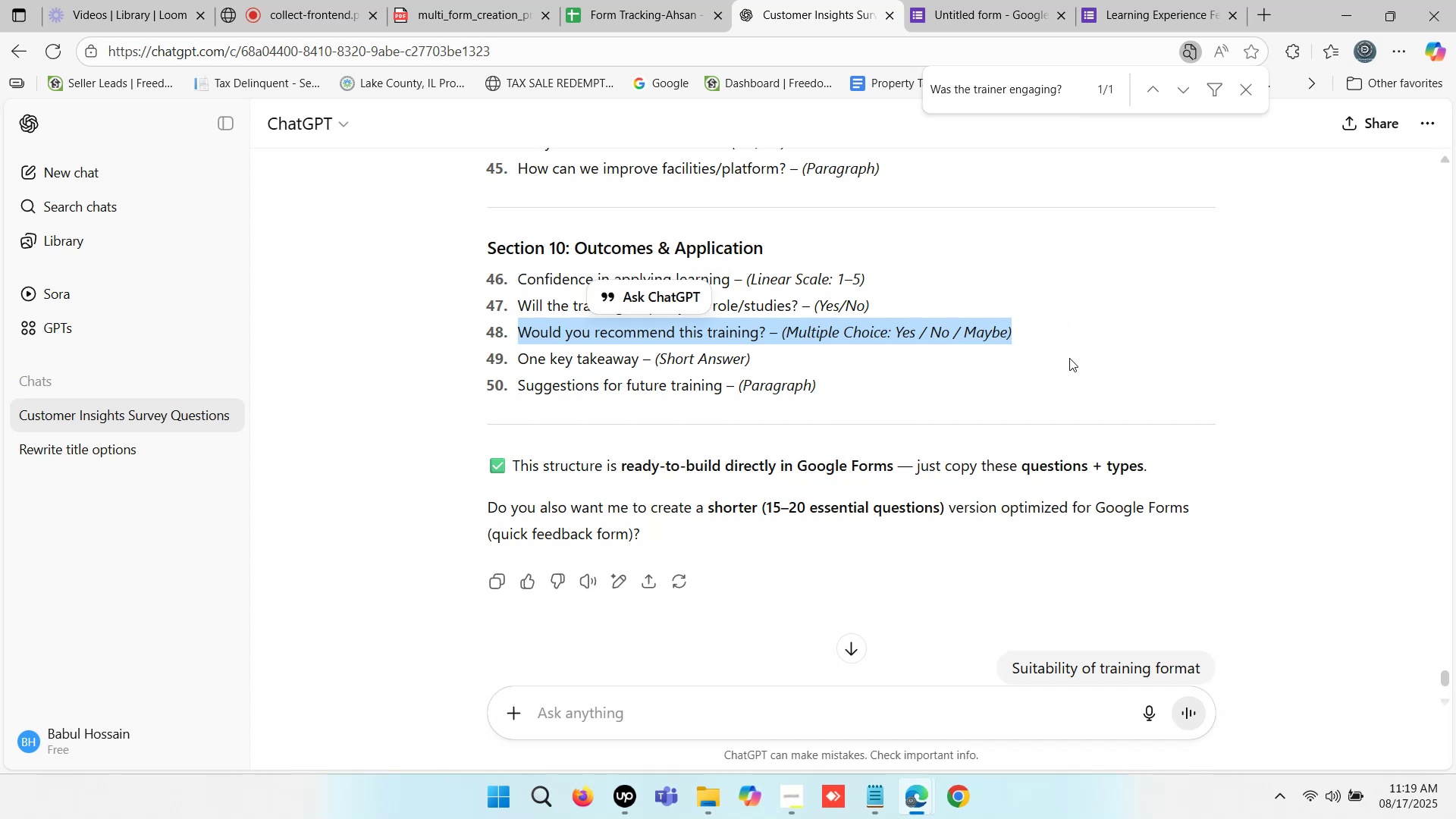 
key(Control+C)
 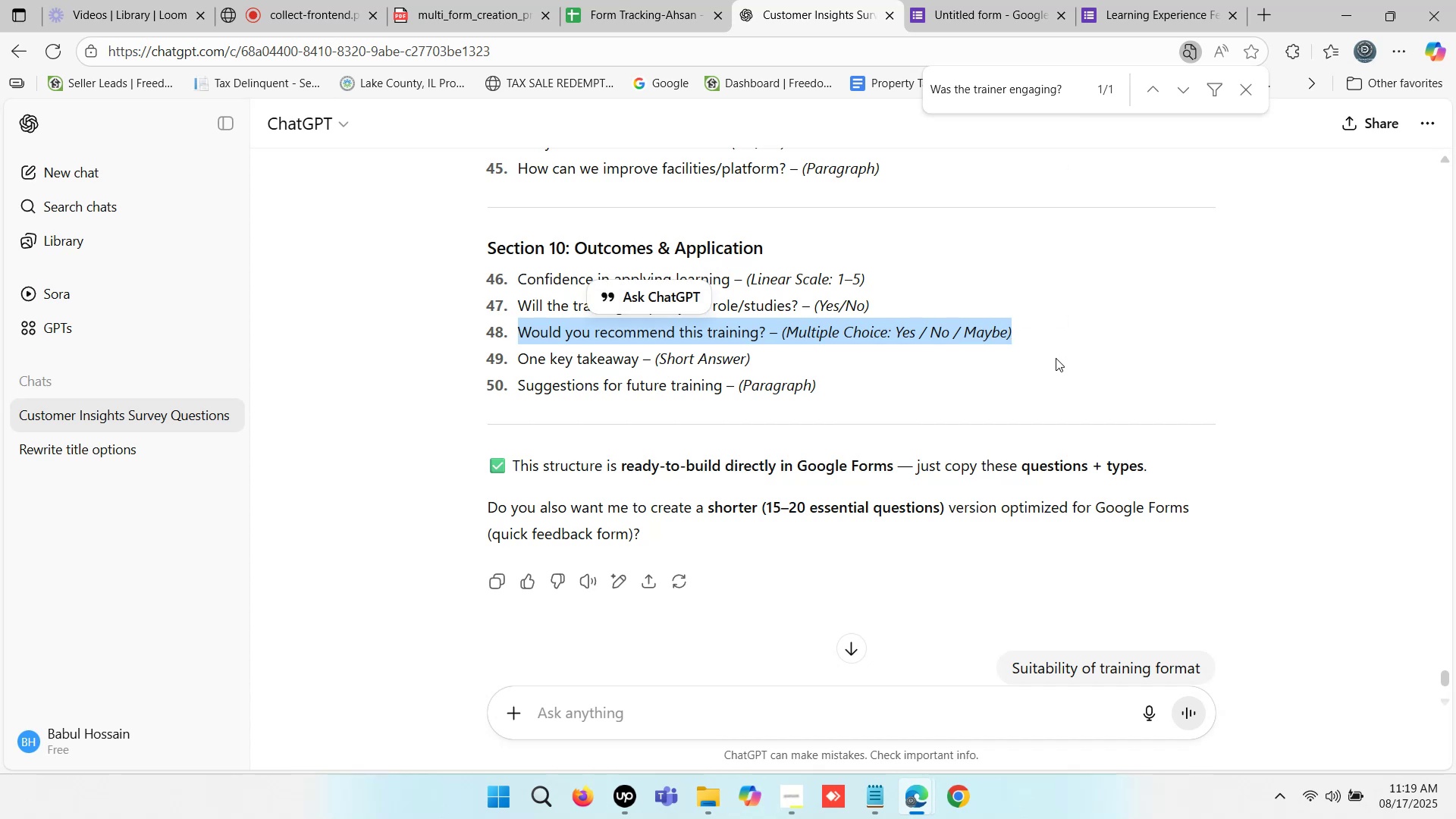 
key(Control+C)
 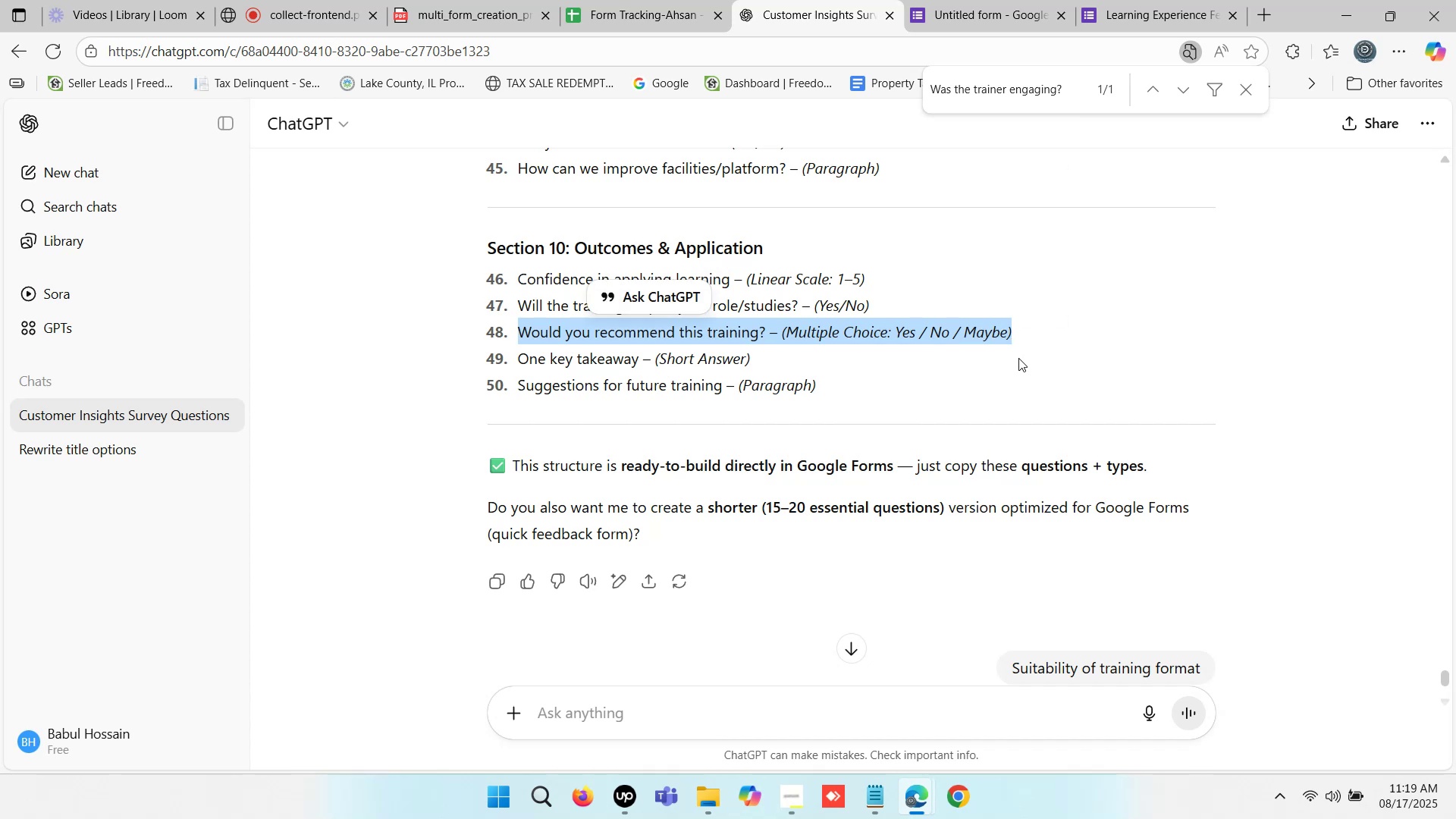 
key(Control+C)
 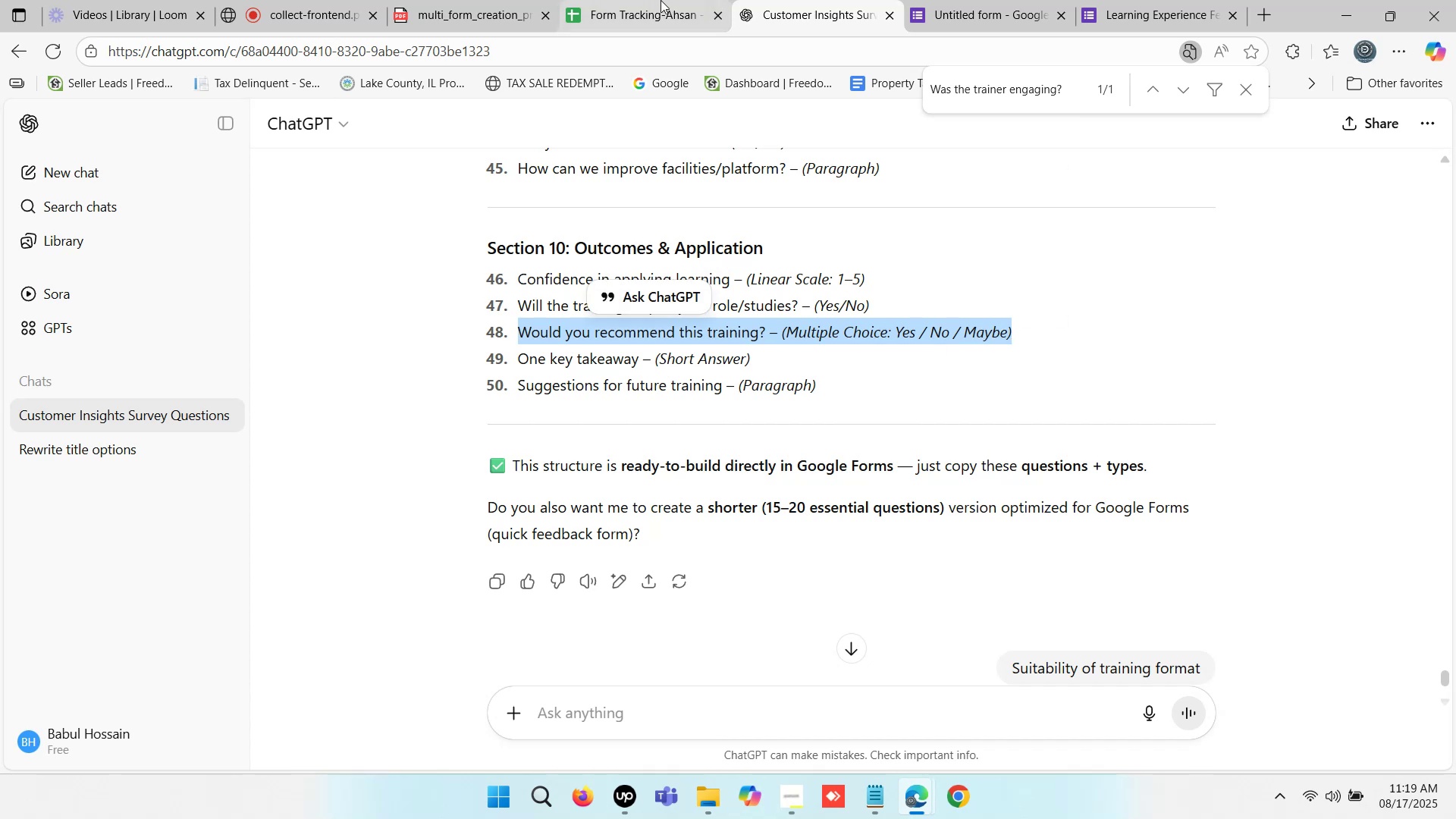 
left_click([661, 0])
 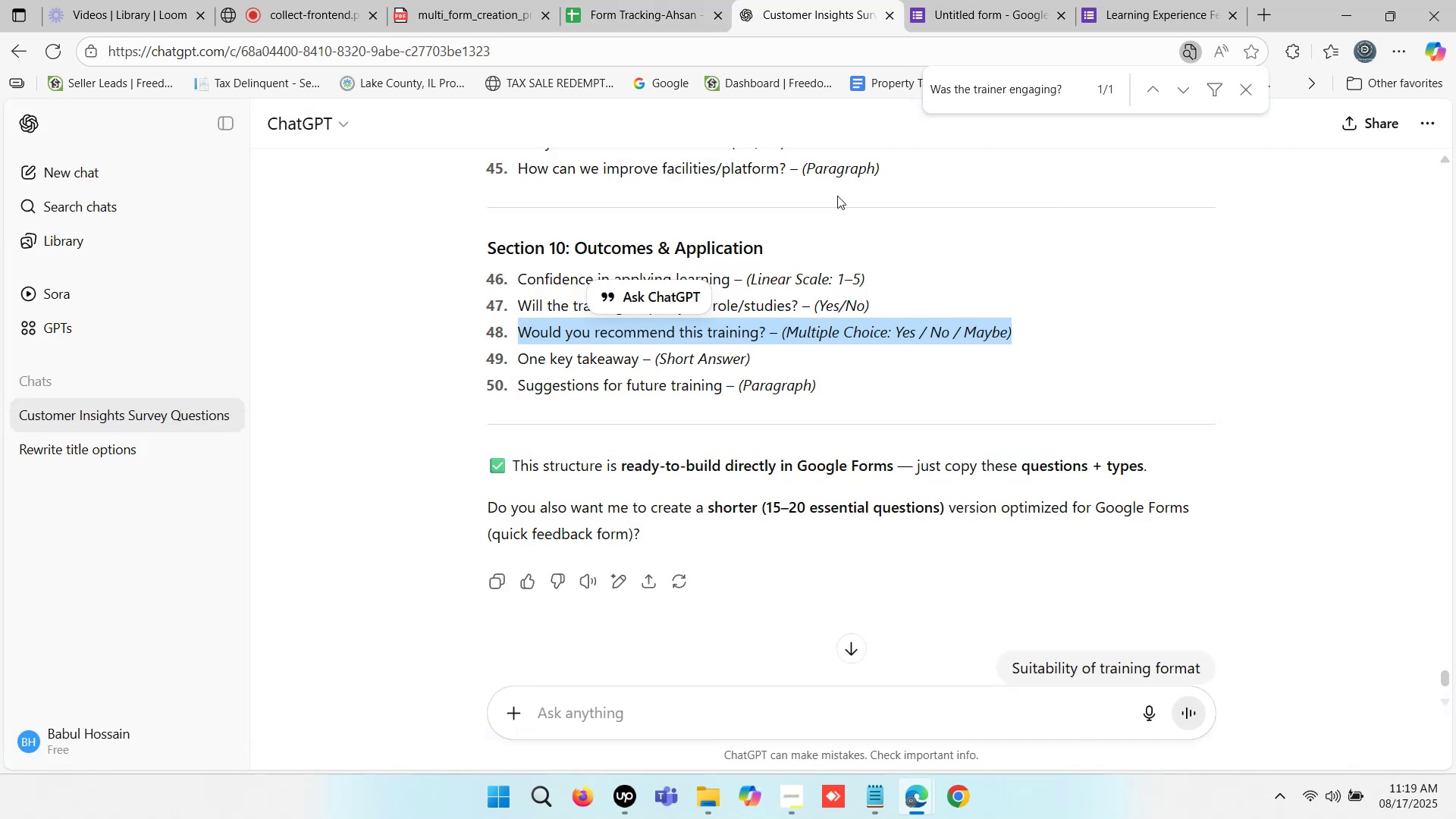 
scroll: coordinate [855, 549], scroll_direction: down, amount: 2.0
 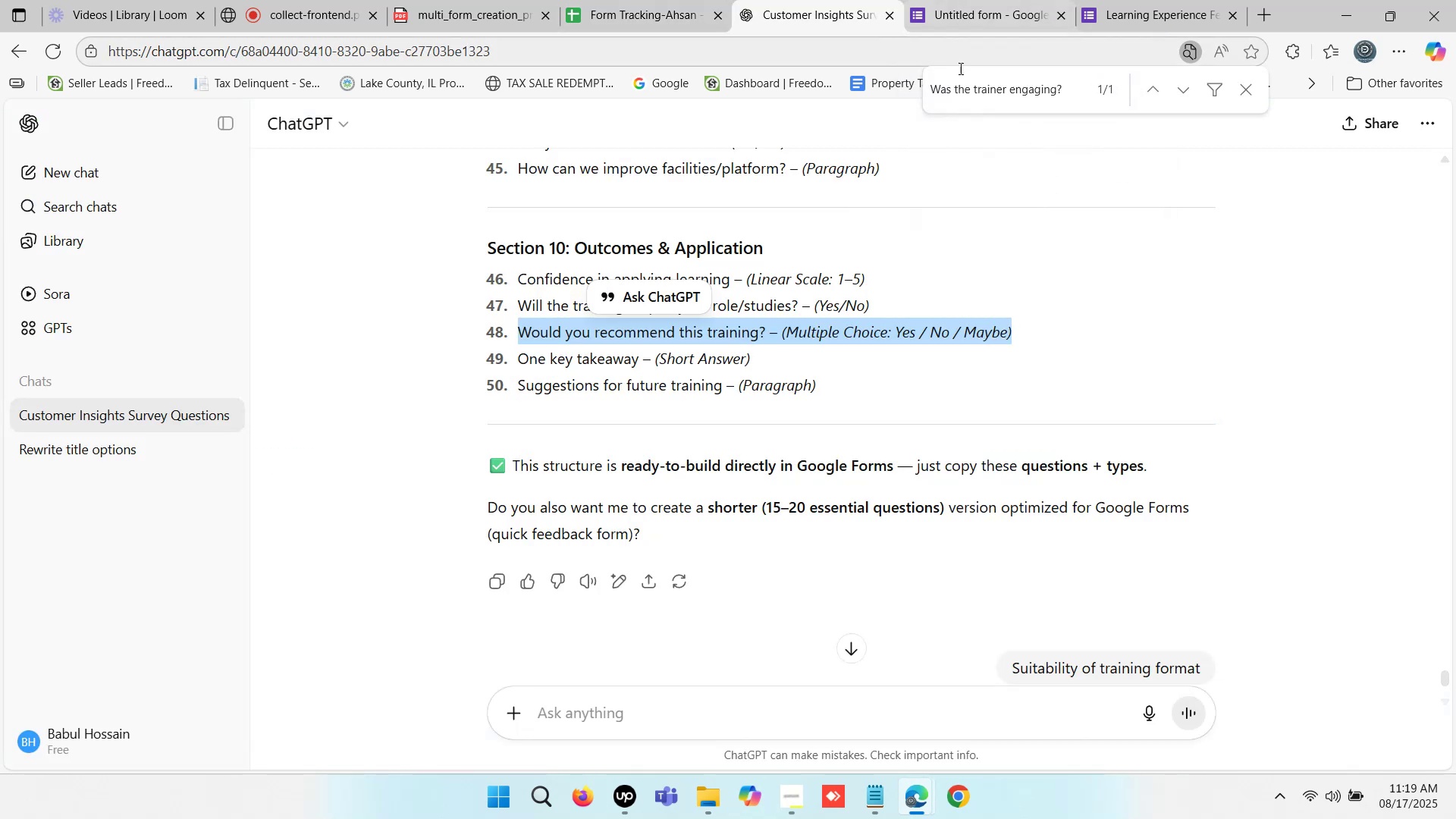 
left_click([974, 8])
 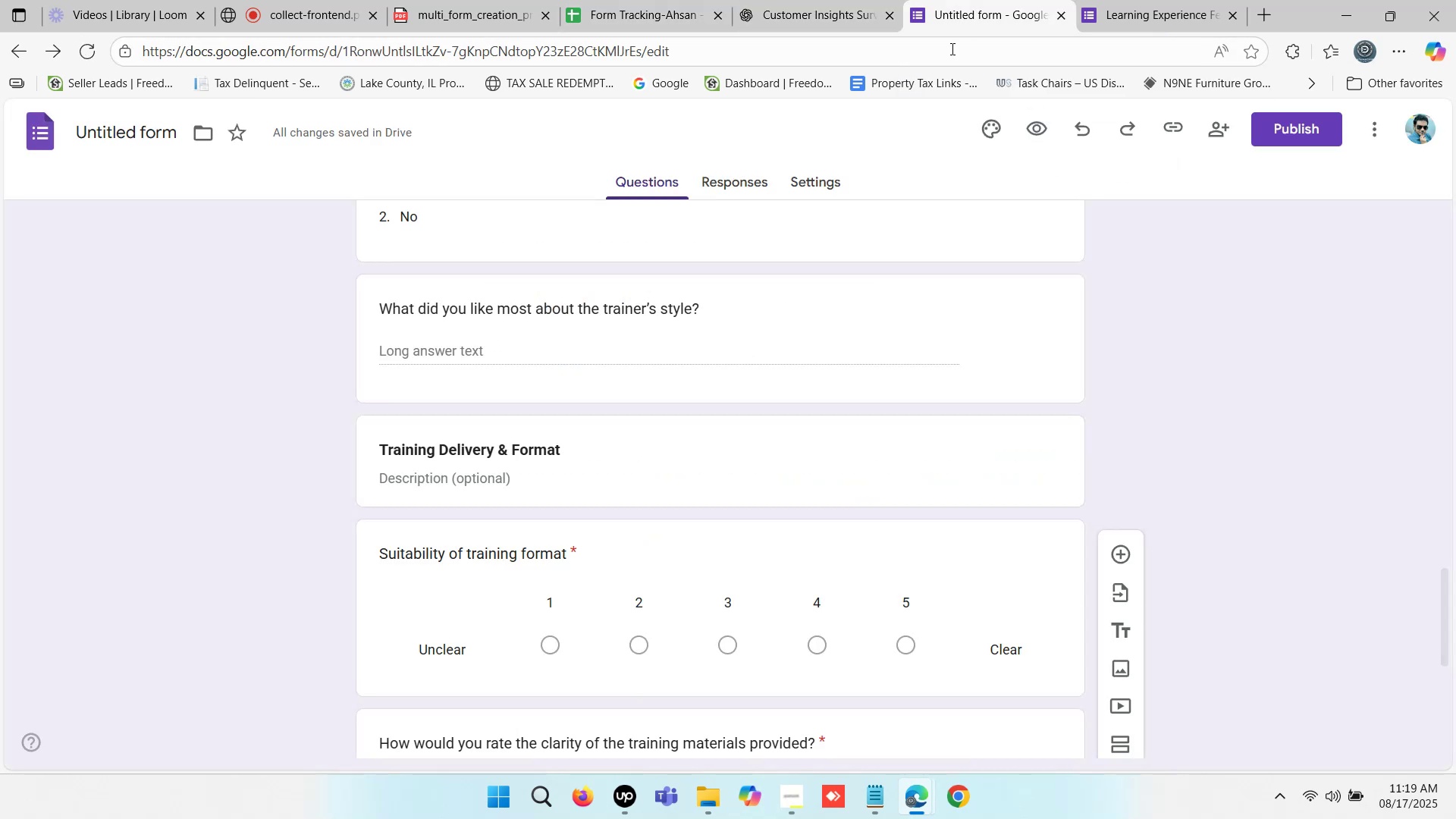 
scroll: coordinate [634, 554], scroll_direction: down, amount: 11.0
 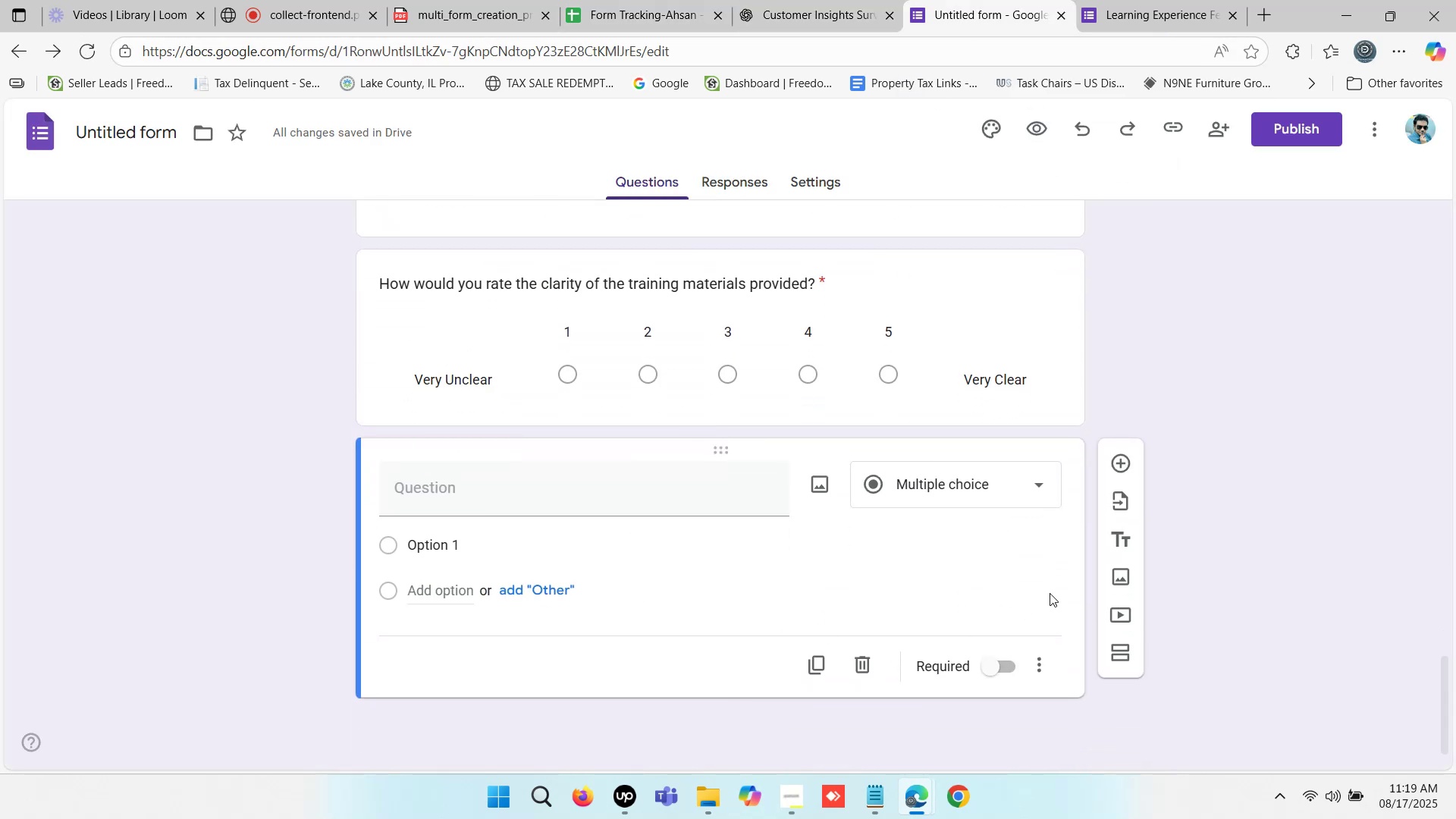 
scroll: coordinate [1009, 362], scroll_direction: up, amount: 5.0
 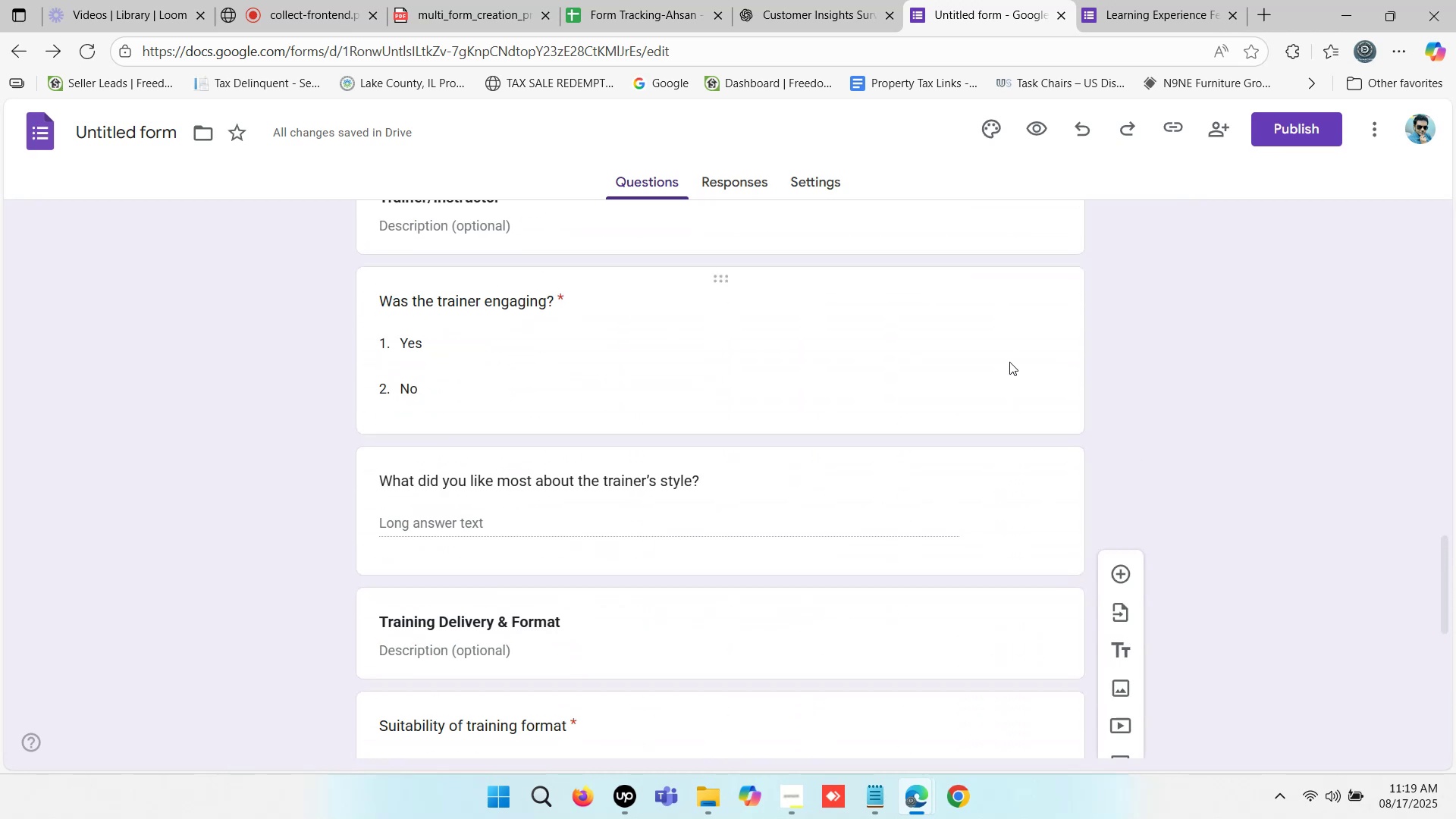 
scroll: coordinate [995, 601], scroll_direction: down, amount: 8.0
 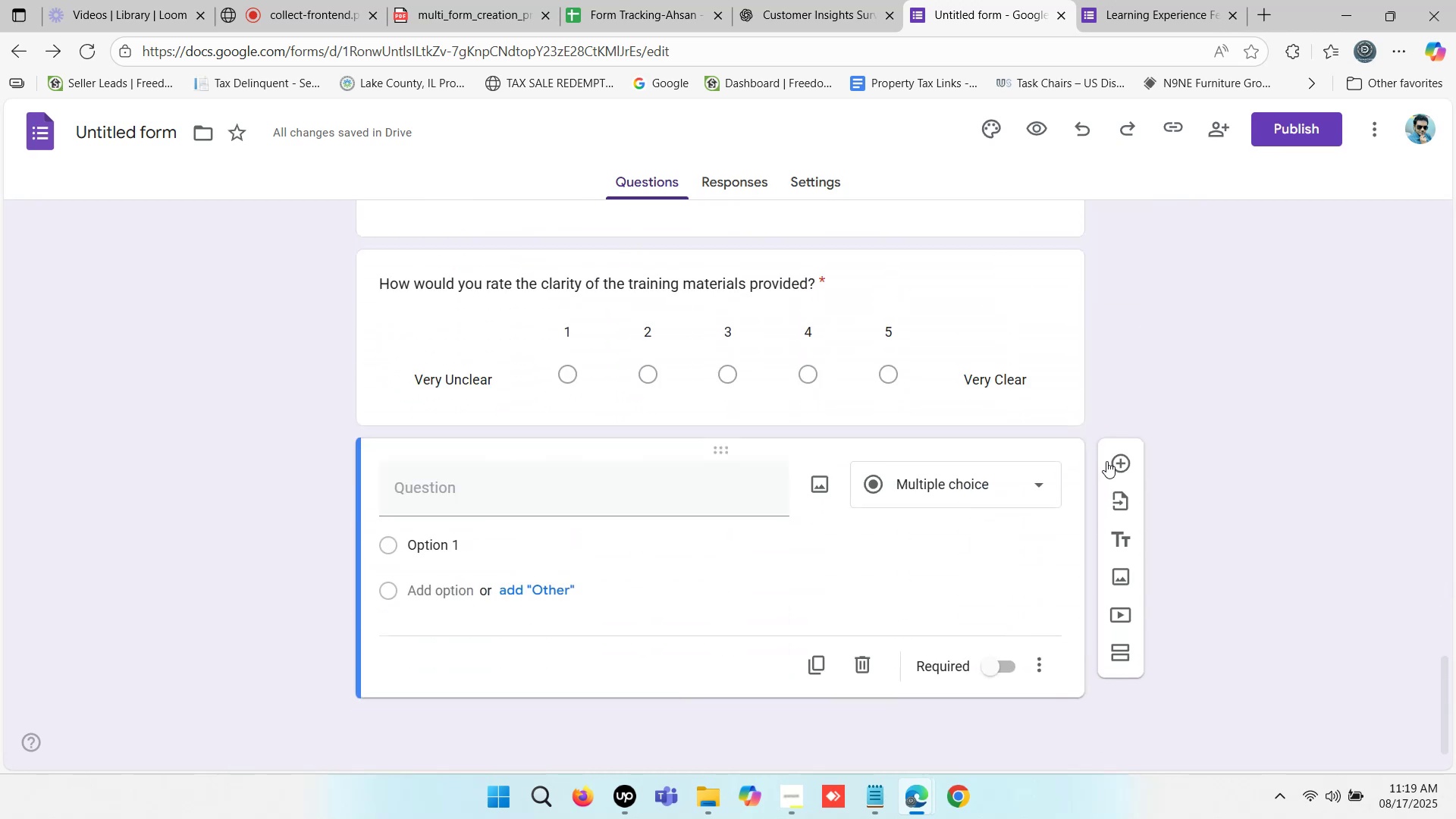 
left_click([1119, 462])
 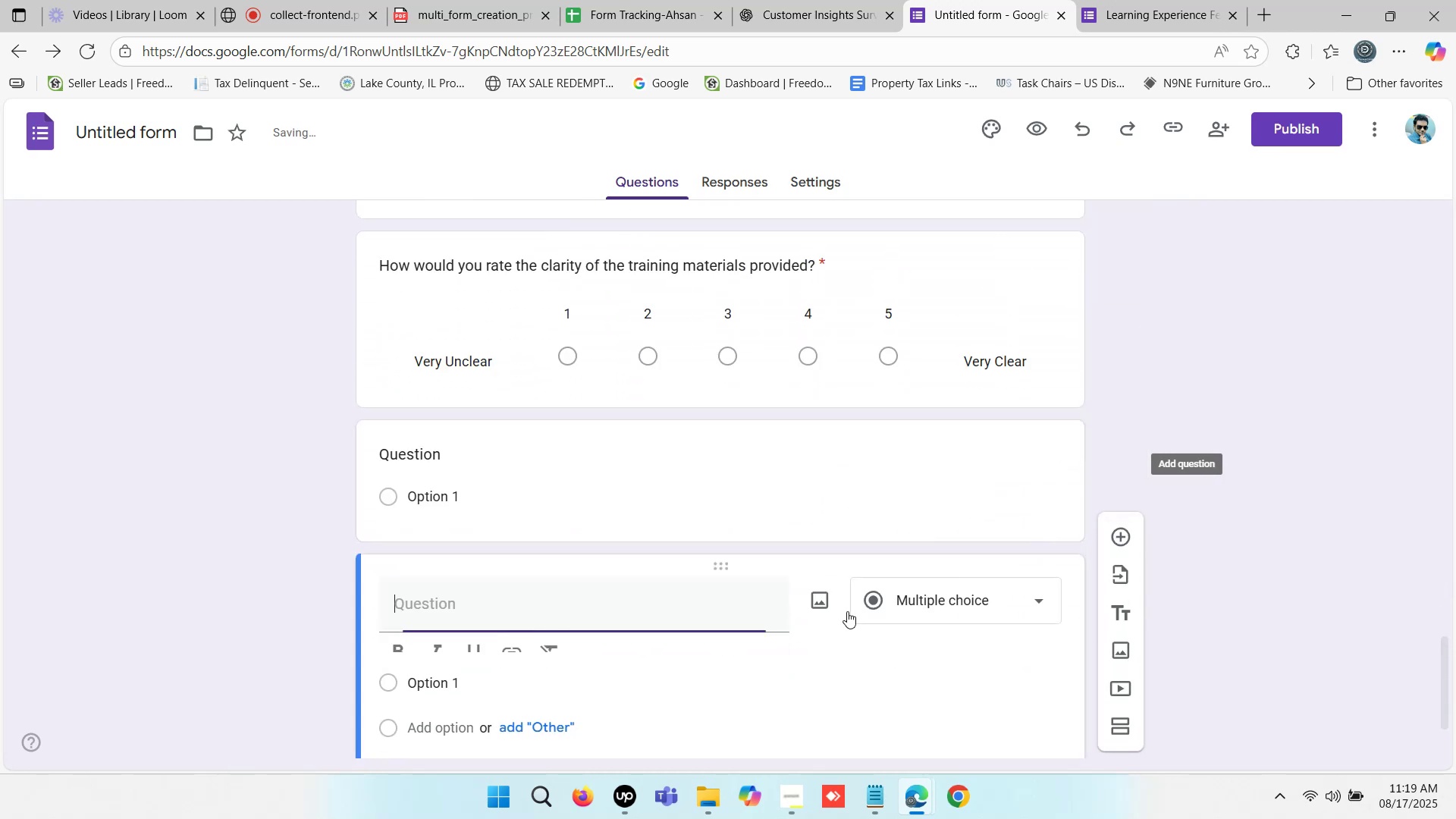 
key(Control+V)
 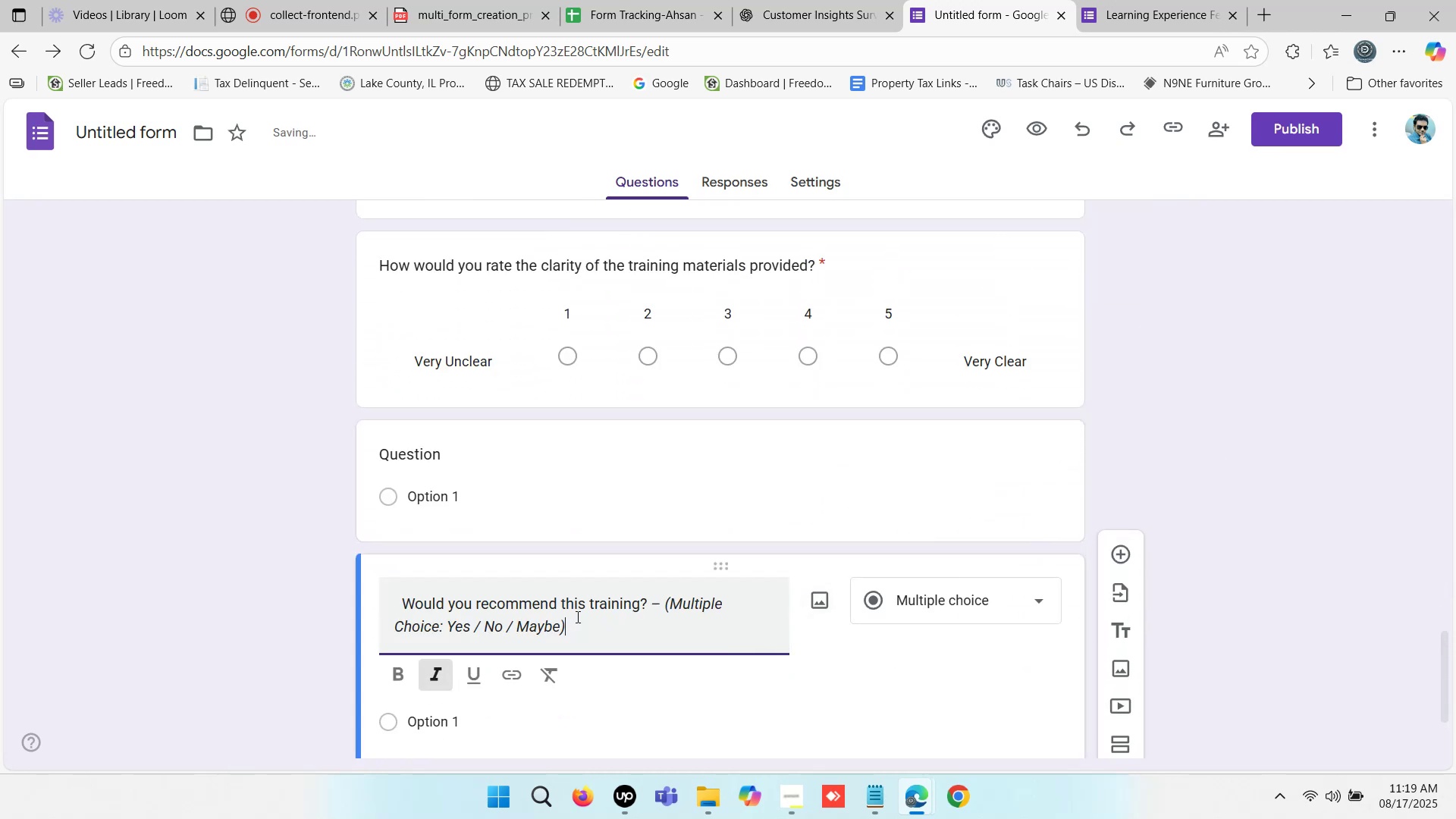 
left_click_drag(start_coordinate=[570, 626], to_coordinate=[445, 620])
 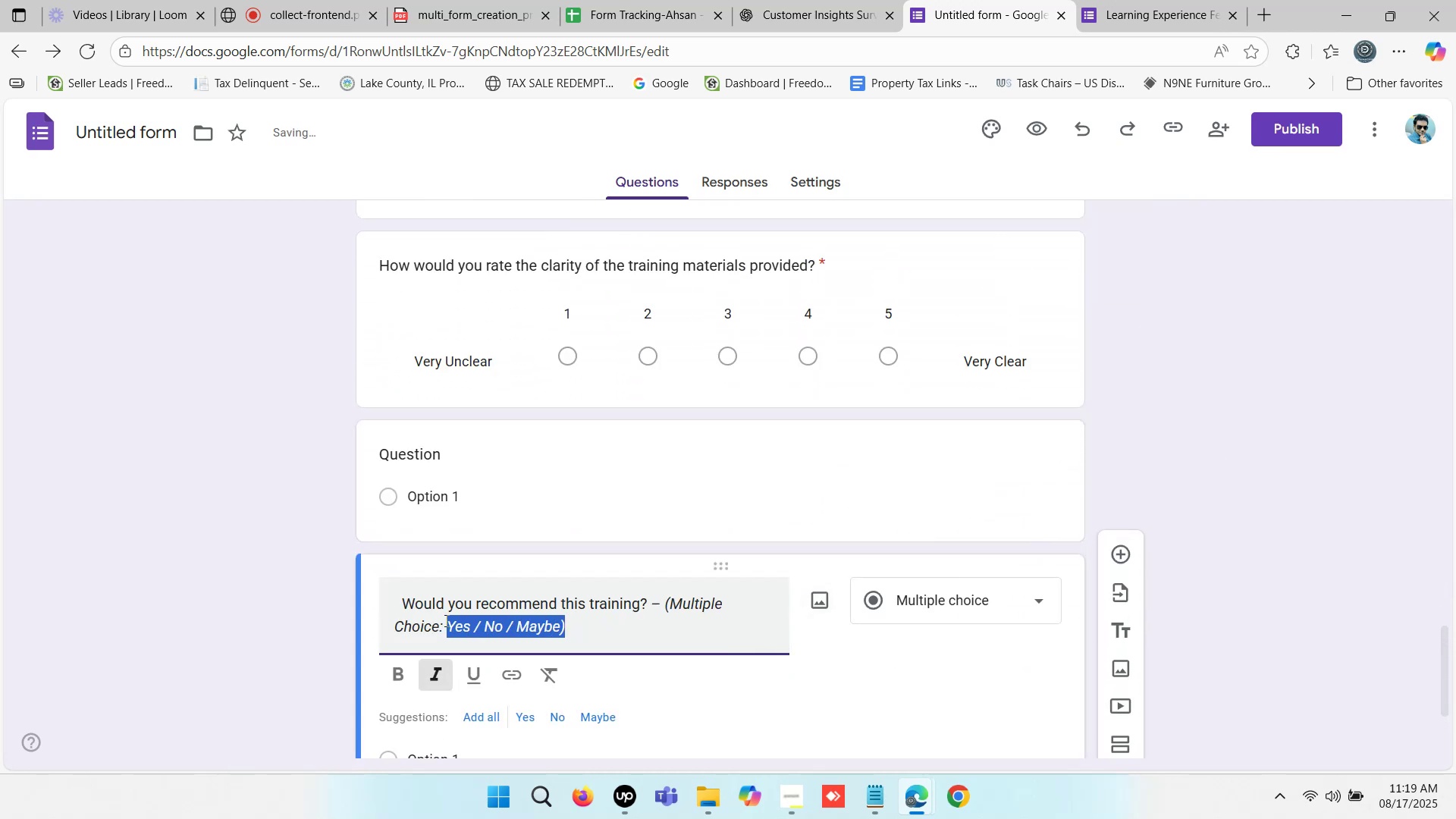 
key(Control+ControlLeft)
 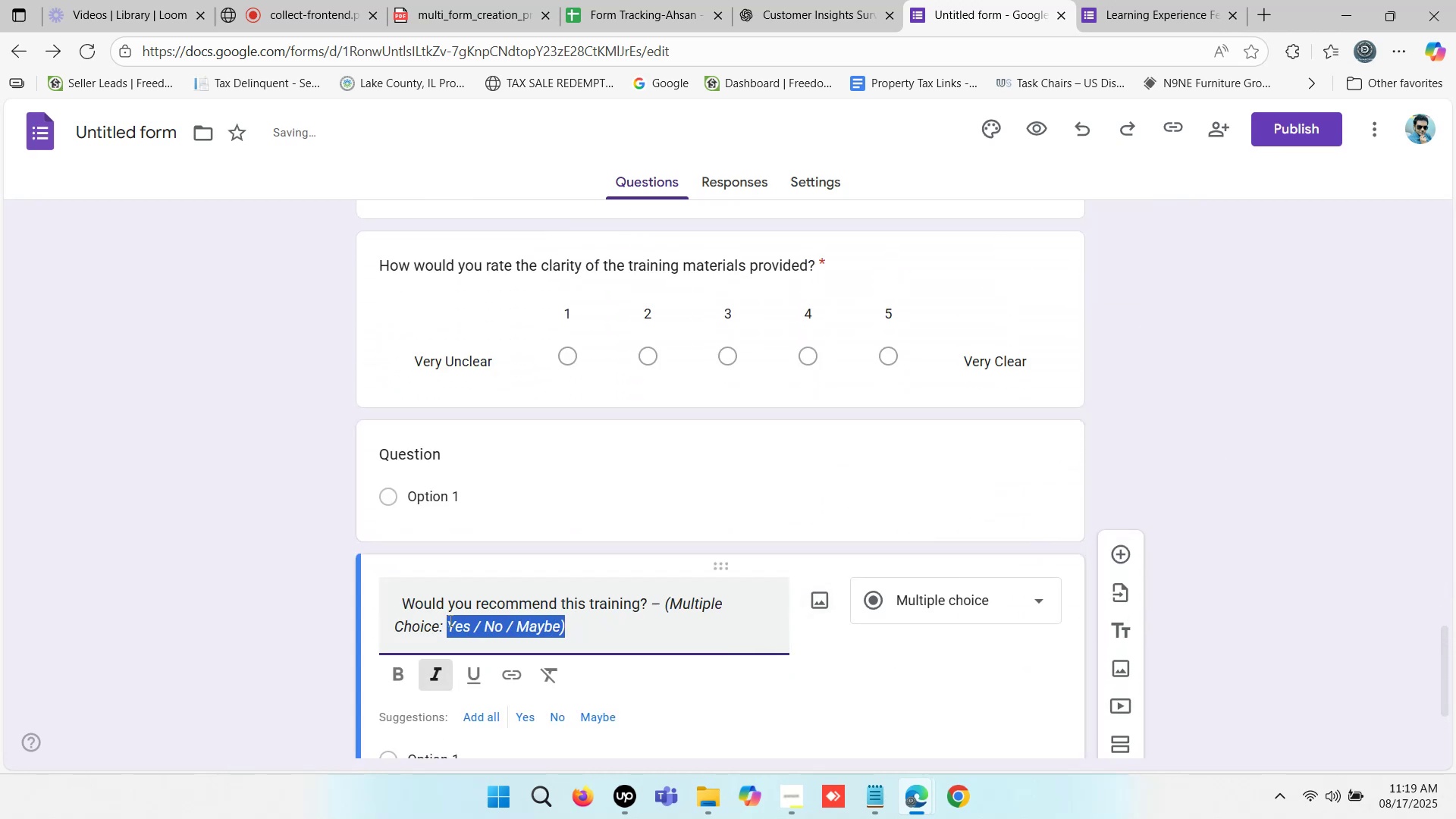 
key(Control+X)
 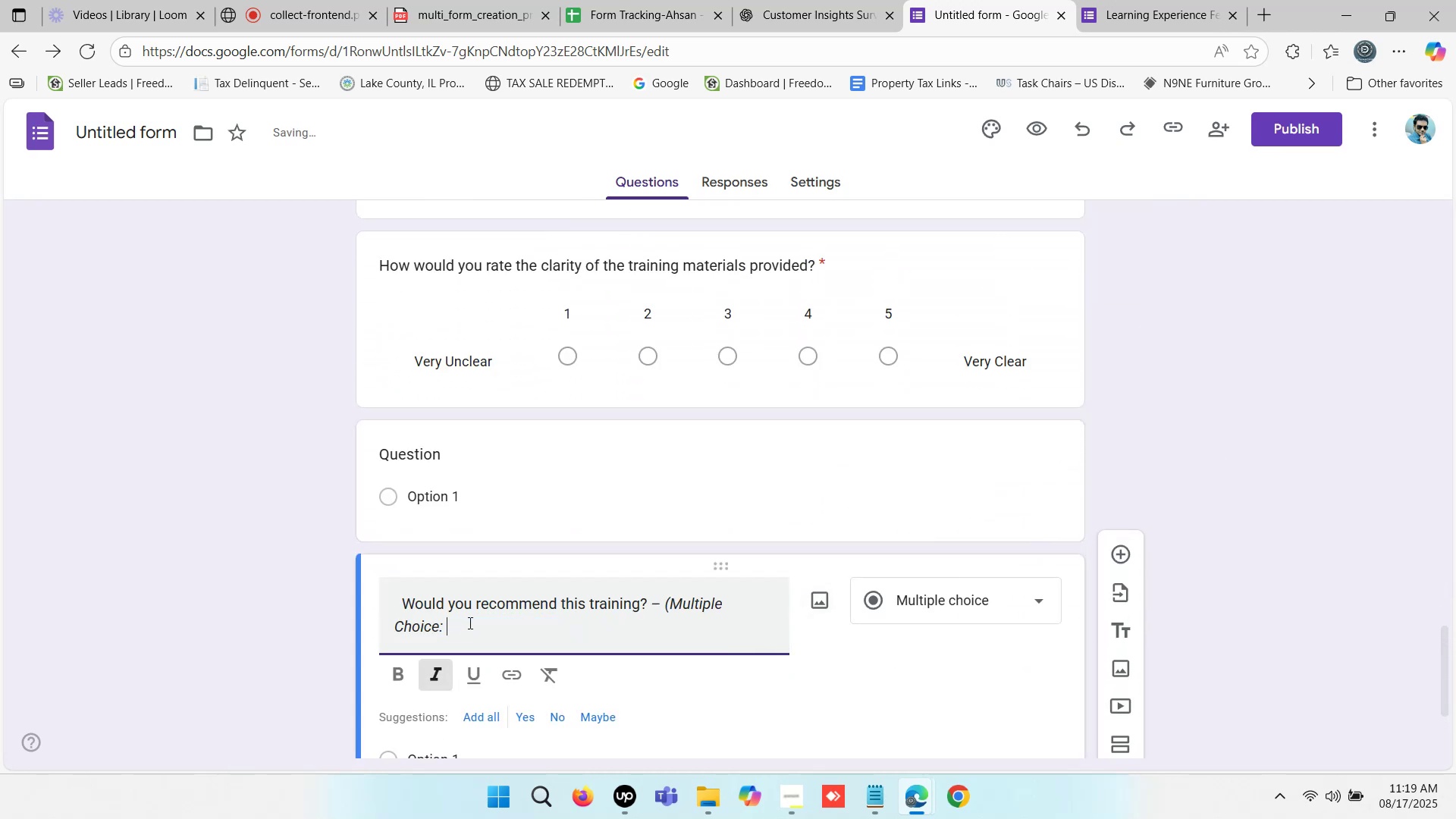 
left_click_drag(start_coordinate=[469, 623], to_coordinate=[355, 630])
 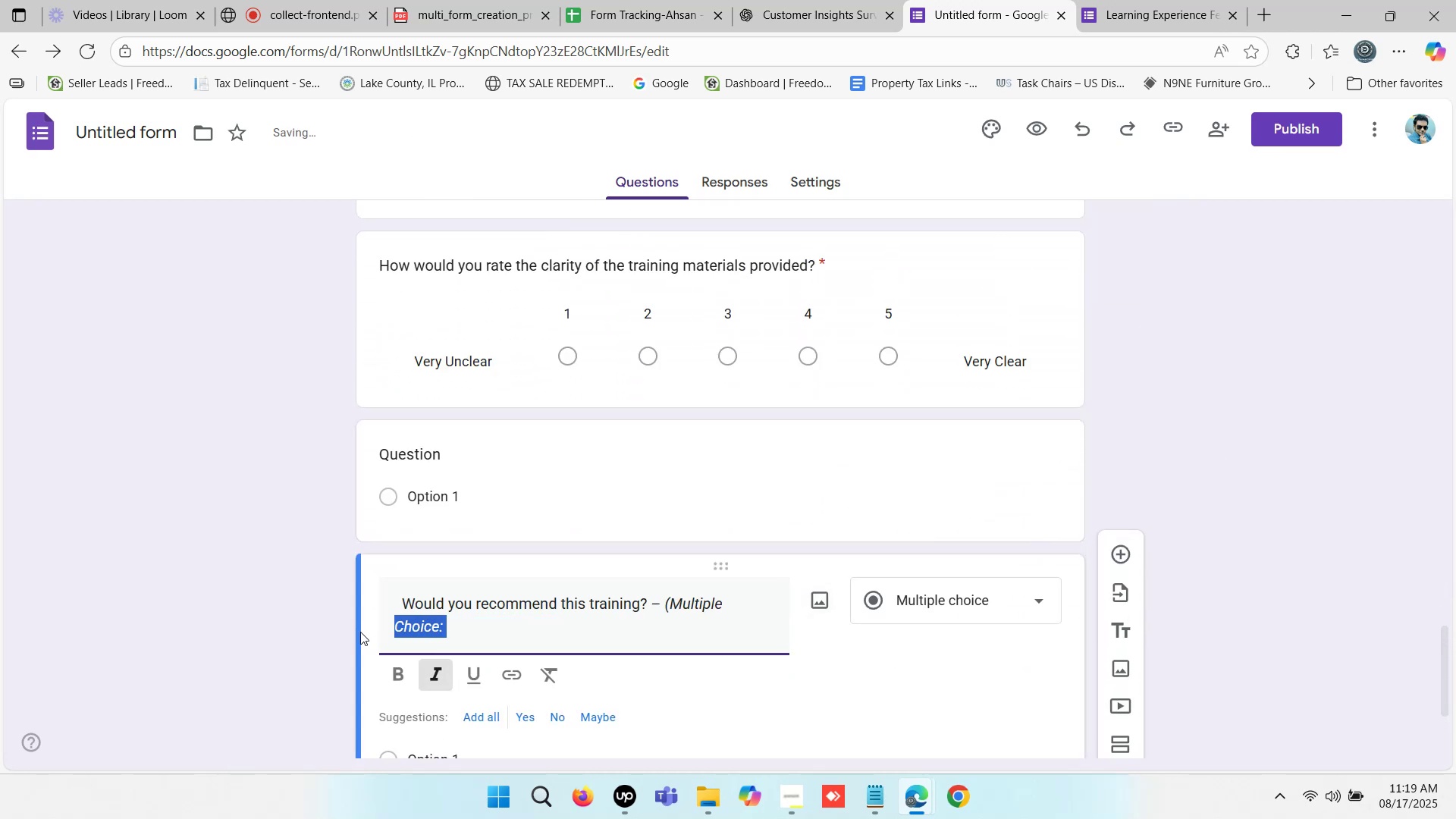 
key(Backspace)
 